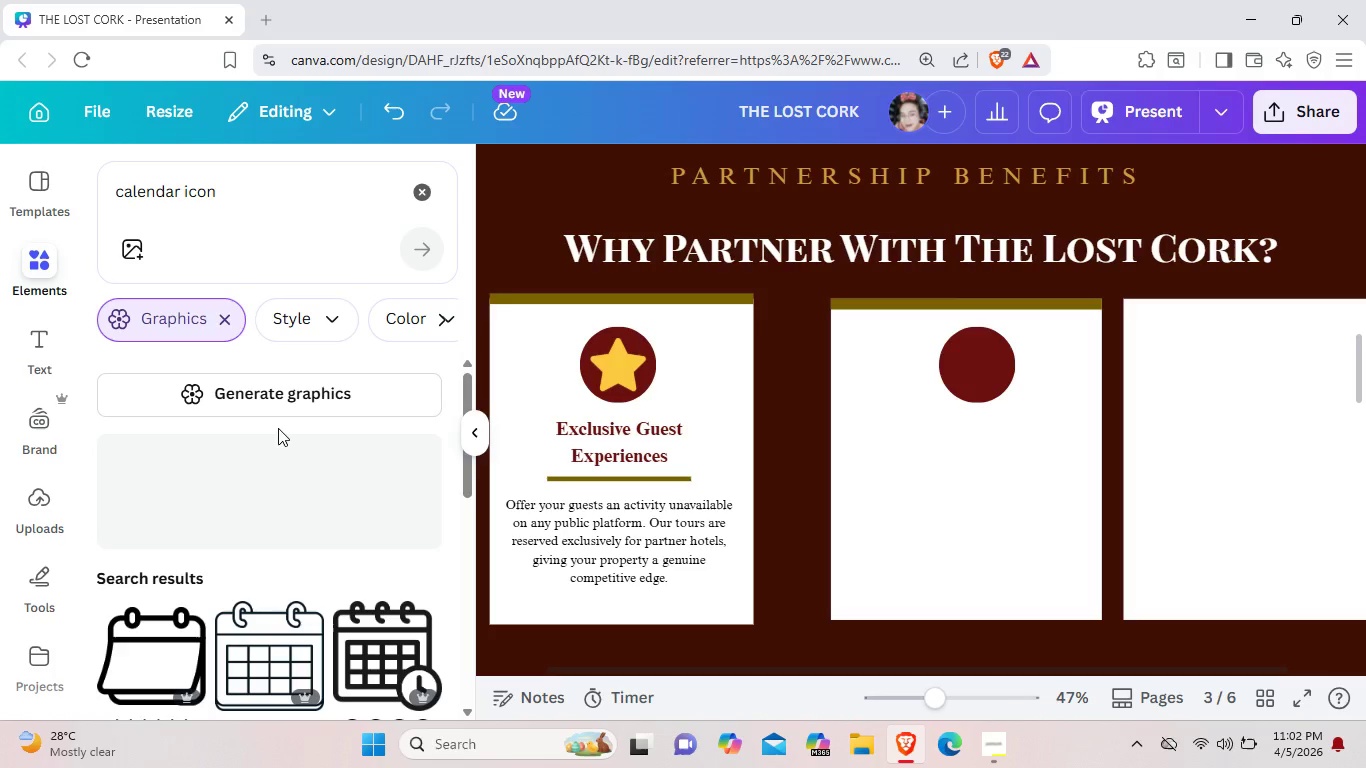 
wait(9.47)
 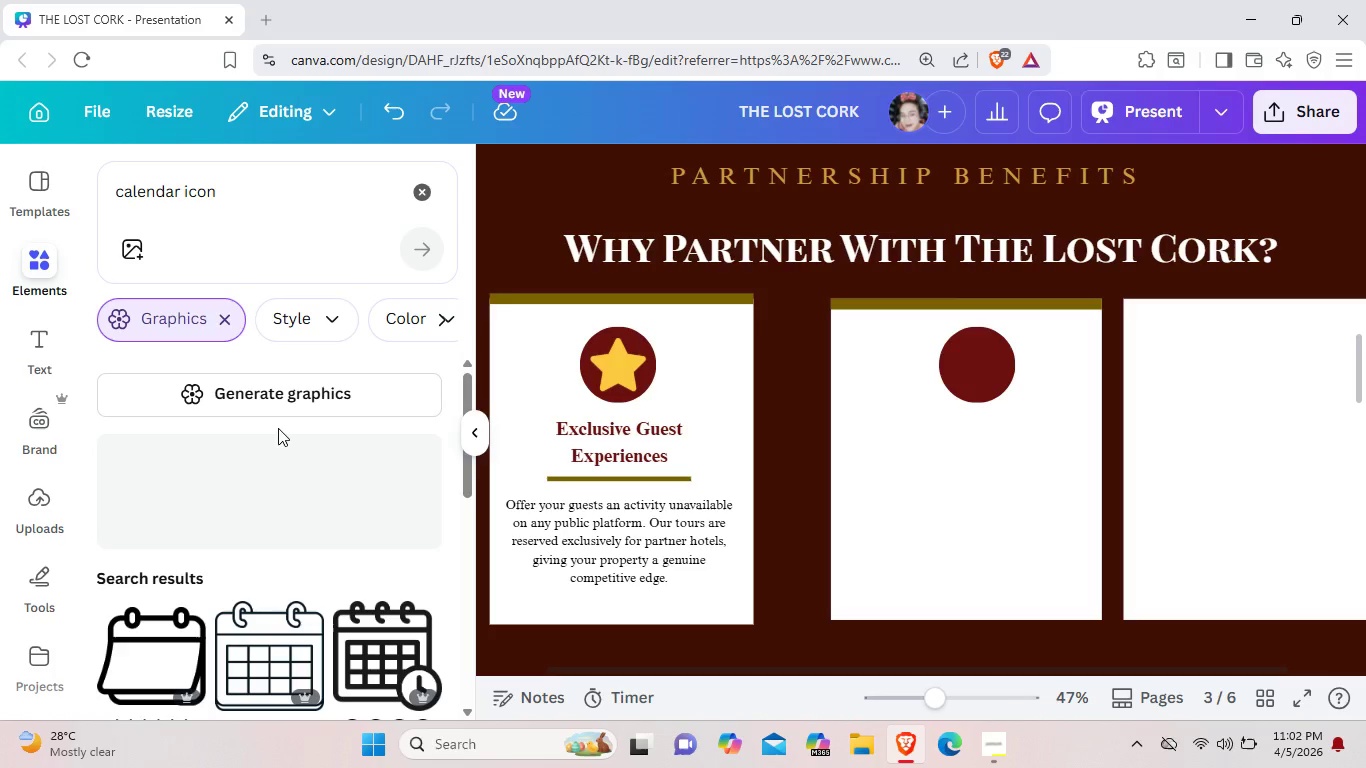 
scroll: coordinate [283, 432], scroll_direction: down, amount: 5.0
 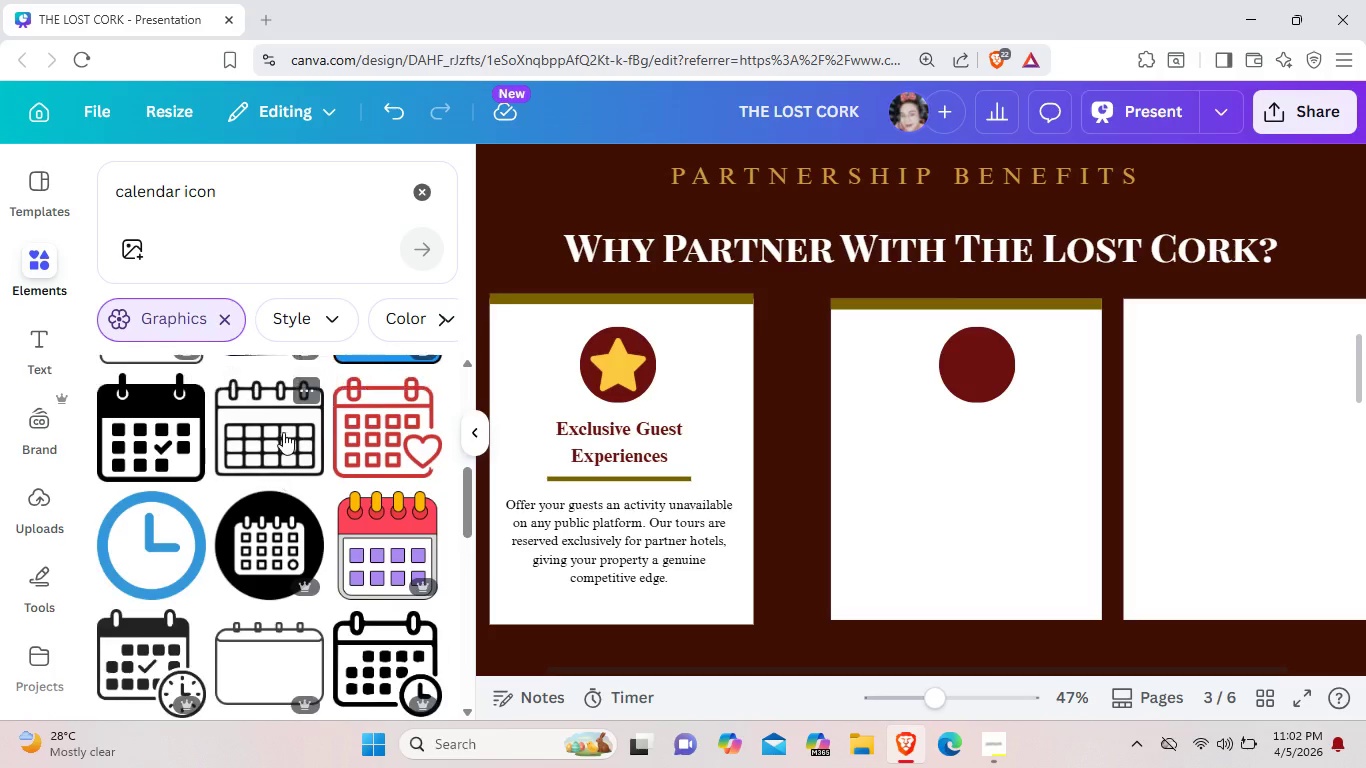 
scroll: coordinate [283, 432], scroll_direction: up, amount: 1.0
 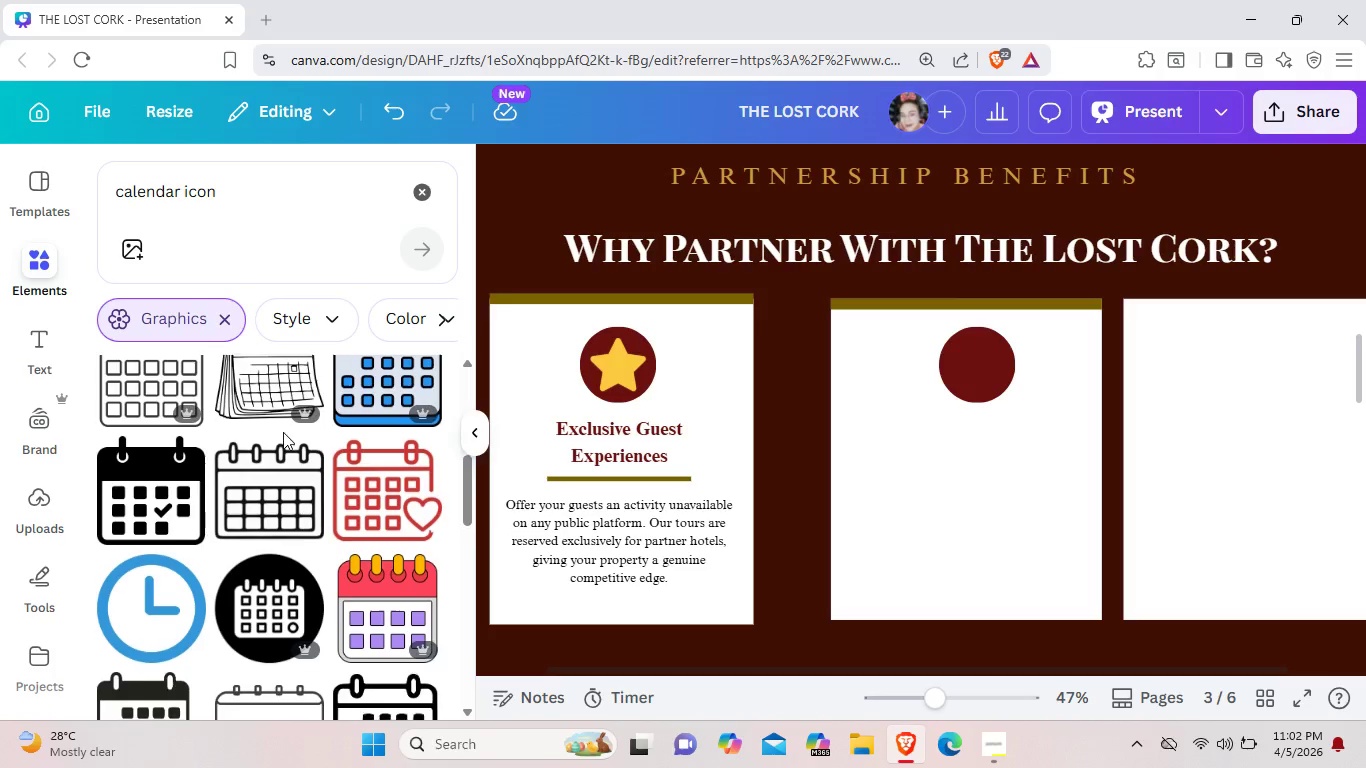 
scroll: coordinate [285, 432], scroll_direction: down, amount: 8.0
 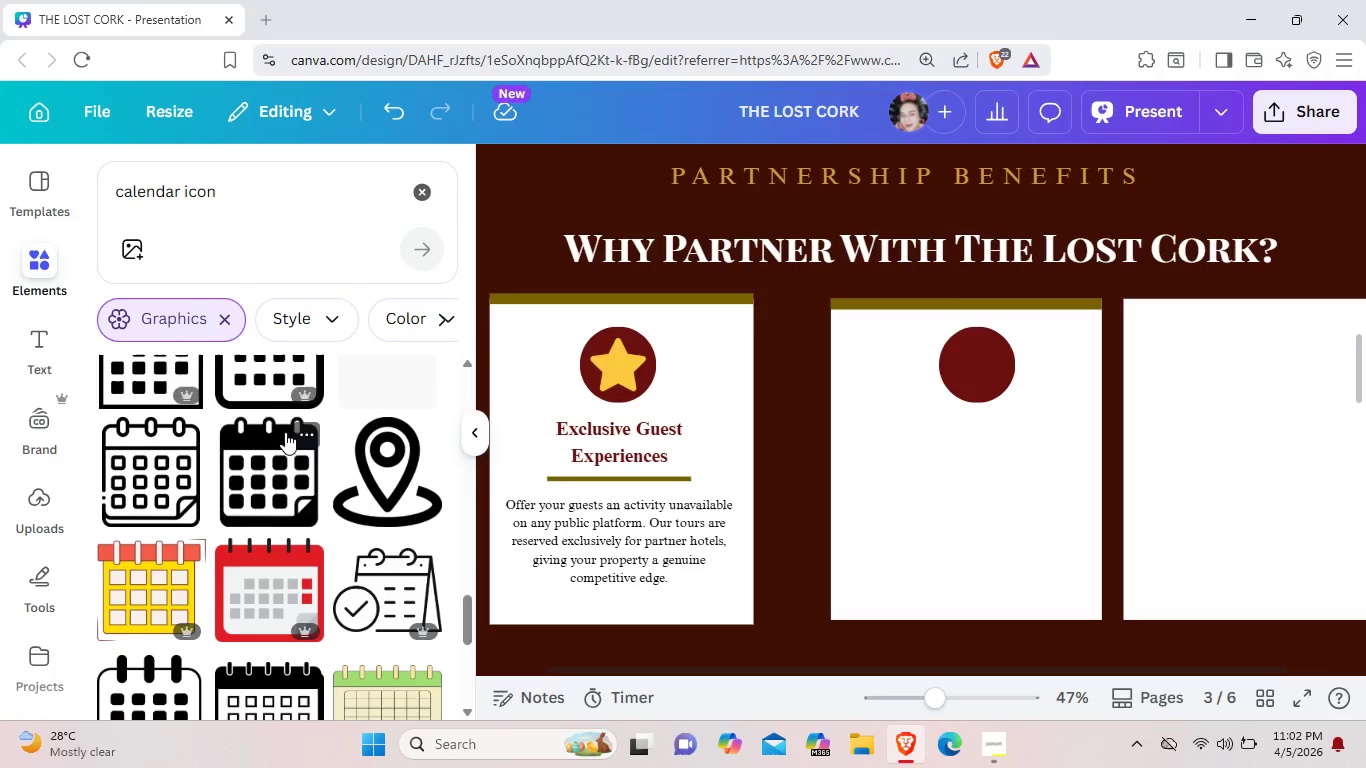 
scroll: coordinate [285, 432], scroll_direction: down, amount: 4.0
 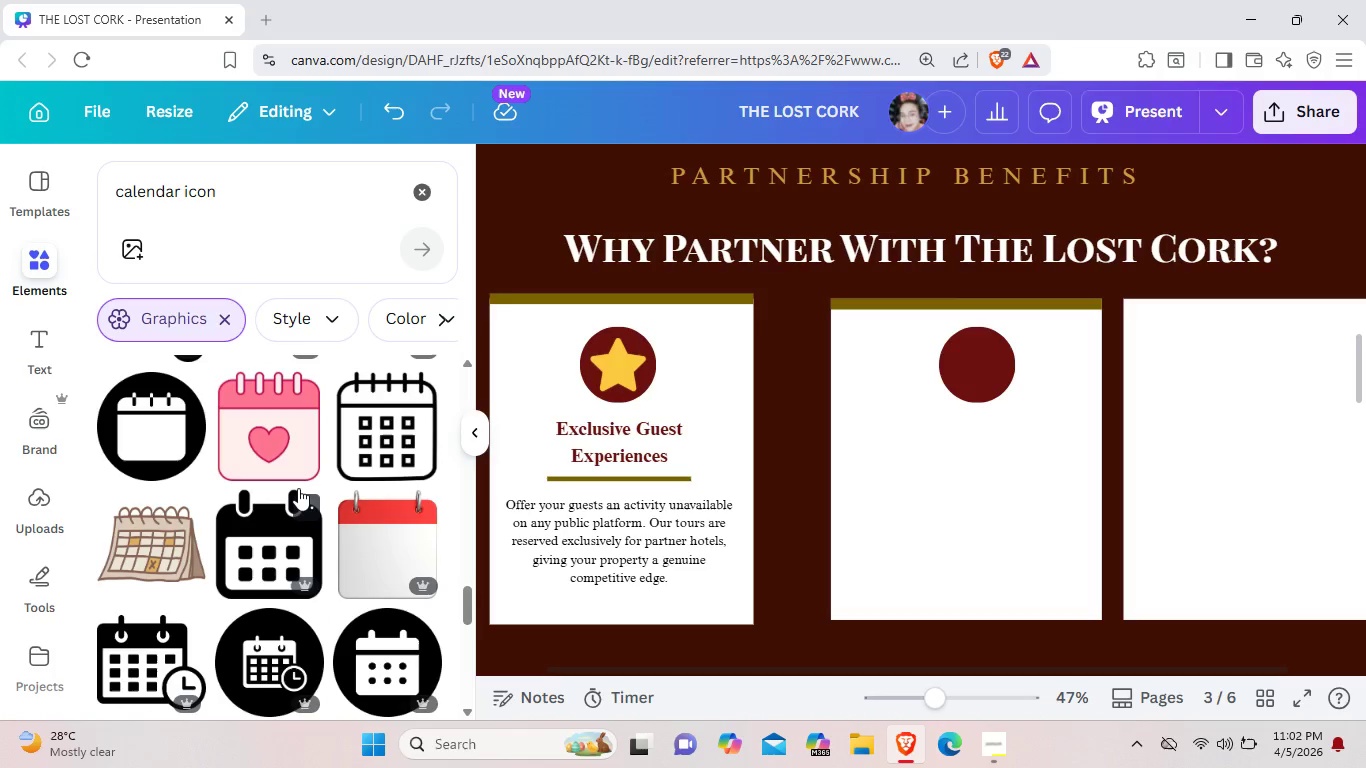 
wait(8.87)
 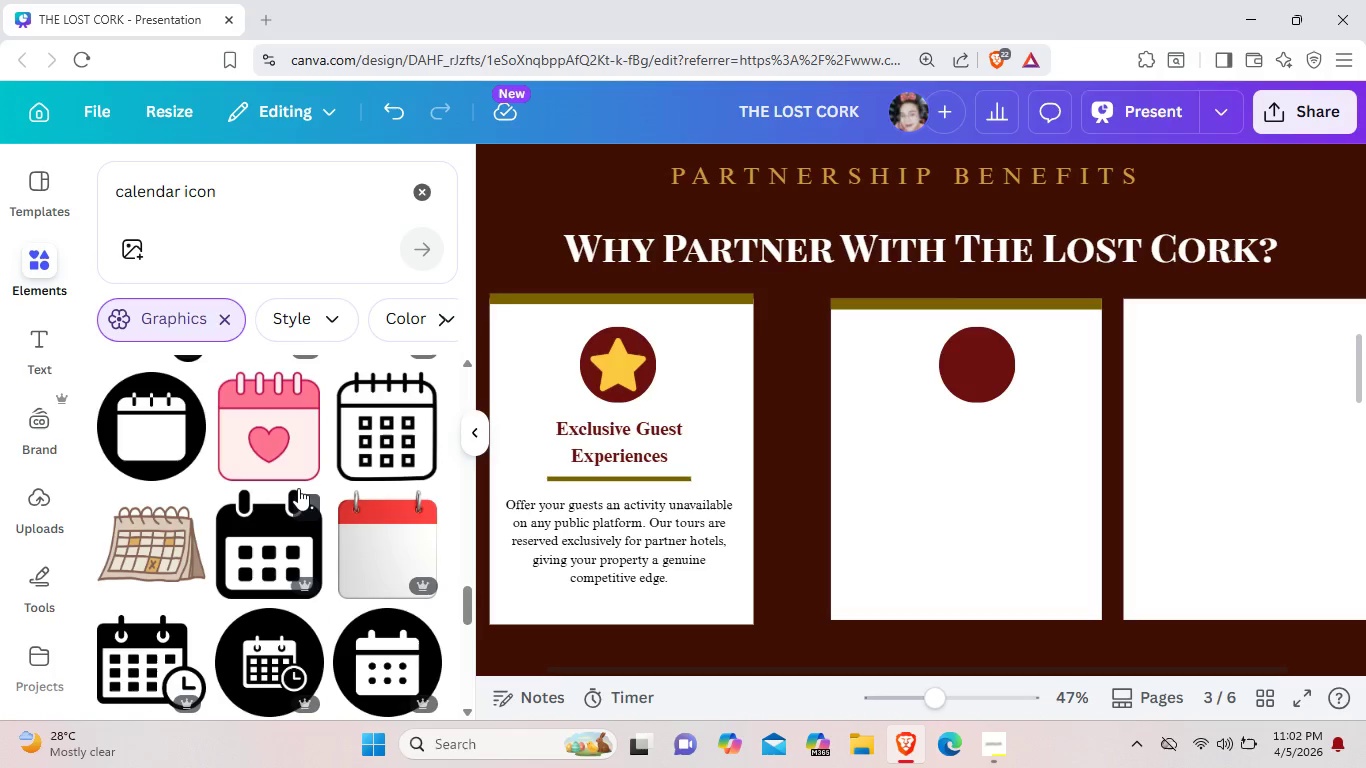 
left_click([277, 547])
 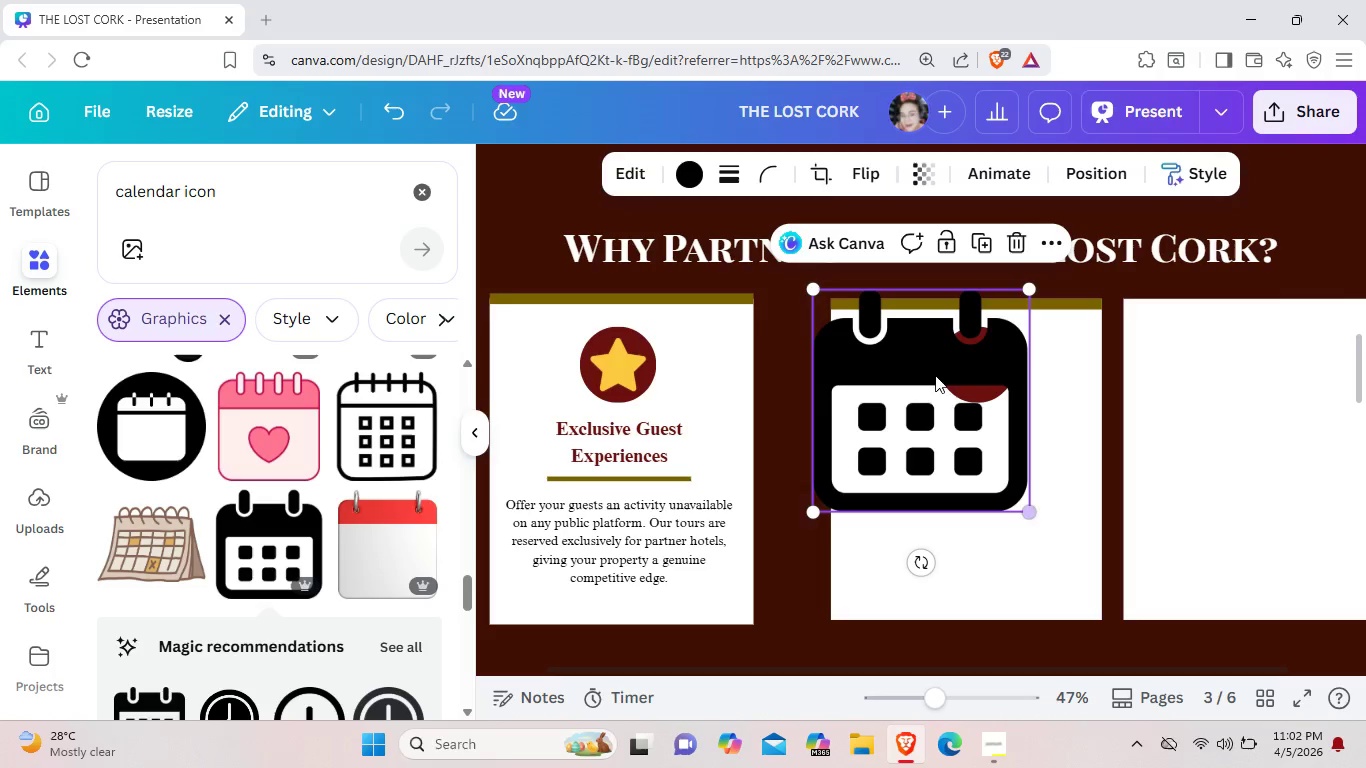 
left_click([687, 165])
 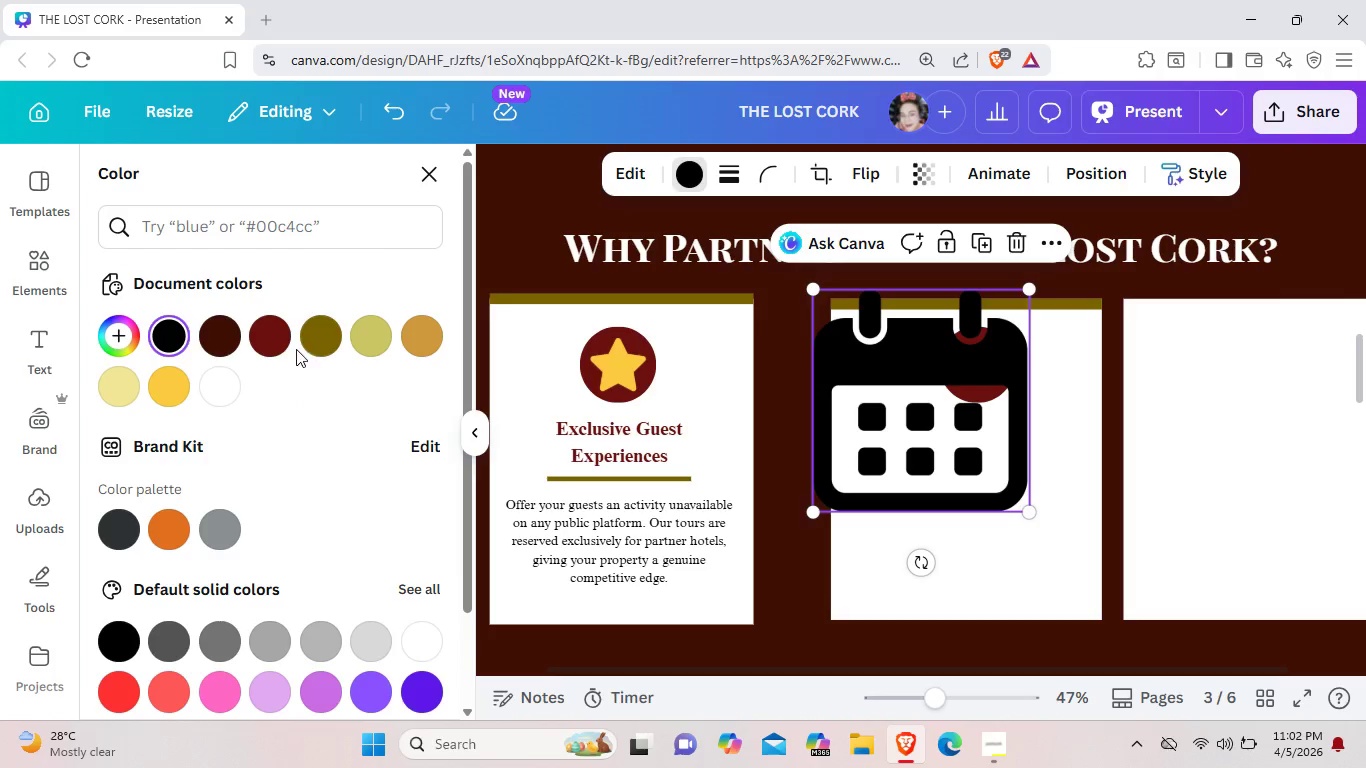 
left_click([173, 390])
 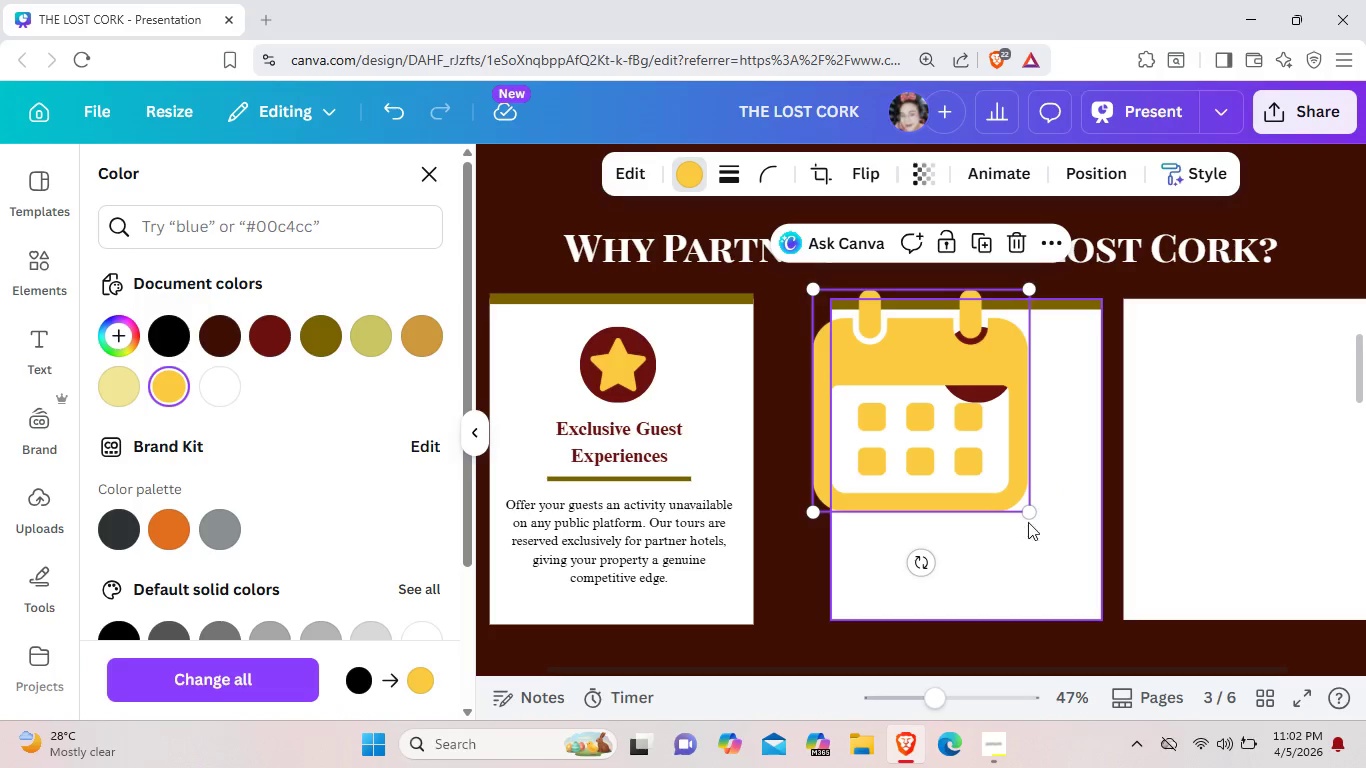 
left_click_drag(start_coordinate=[1030, 519], to_coordinate=[889, 335])
 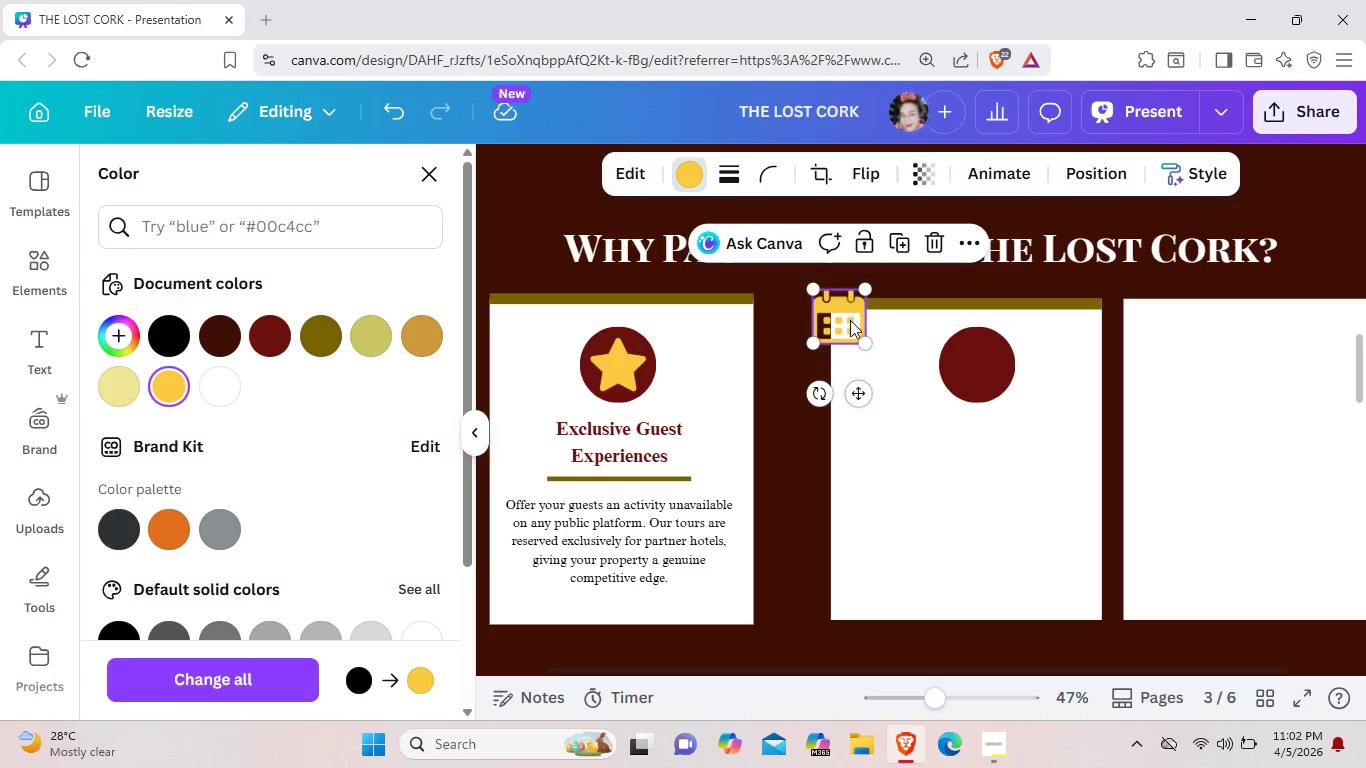 
left_click_drag(start_coordinate=[851, 316], to_coordinate=[989, 363])
 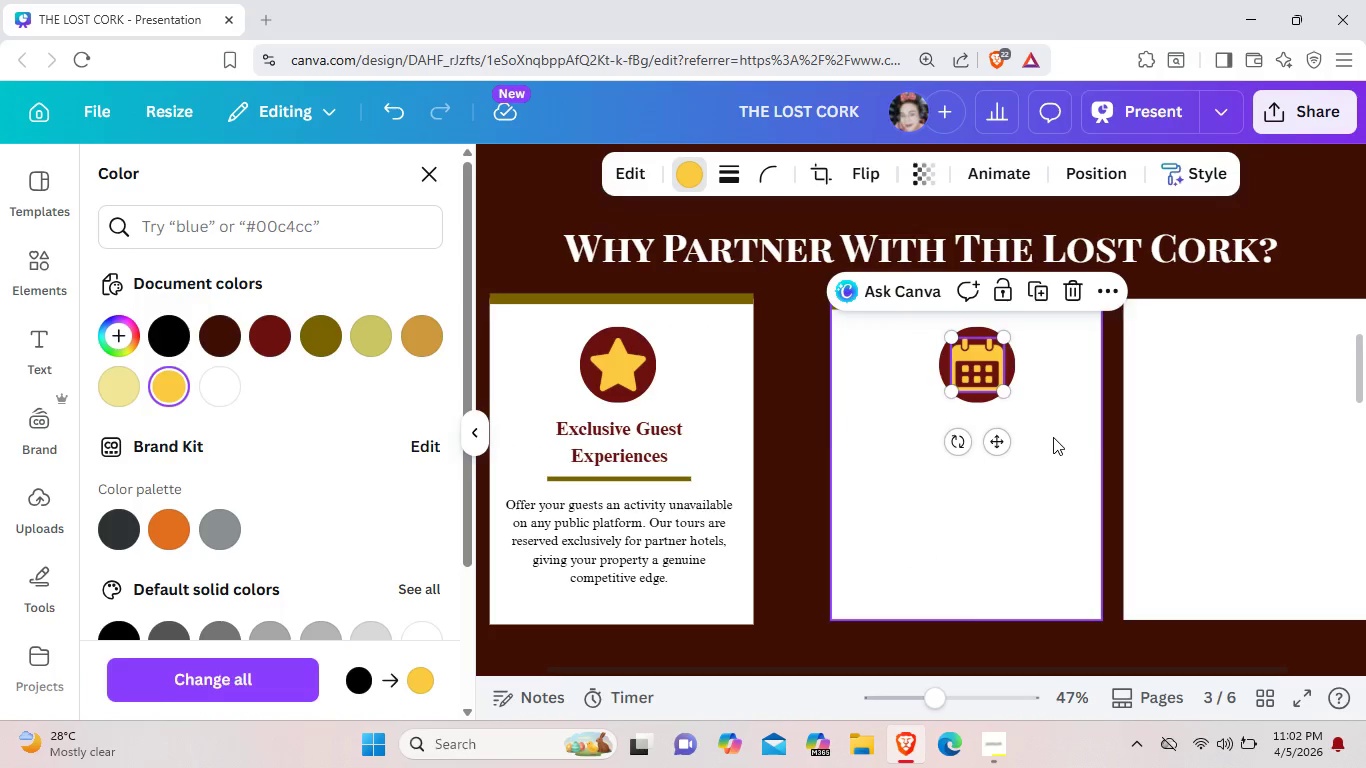 
left_click([1053, 437])
 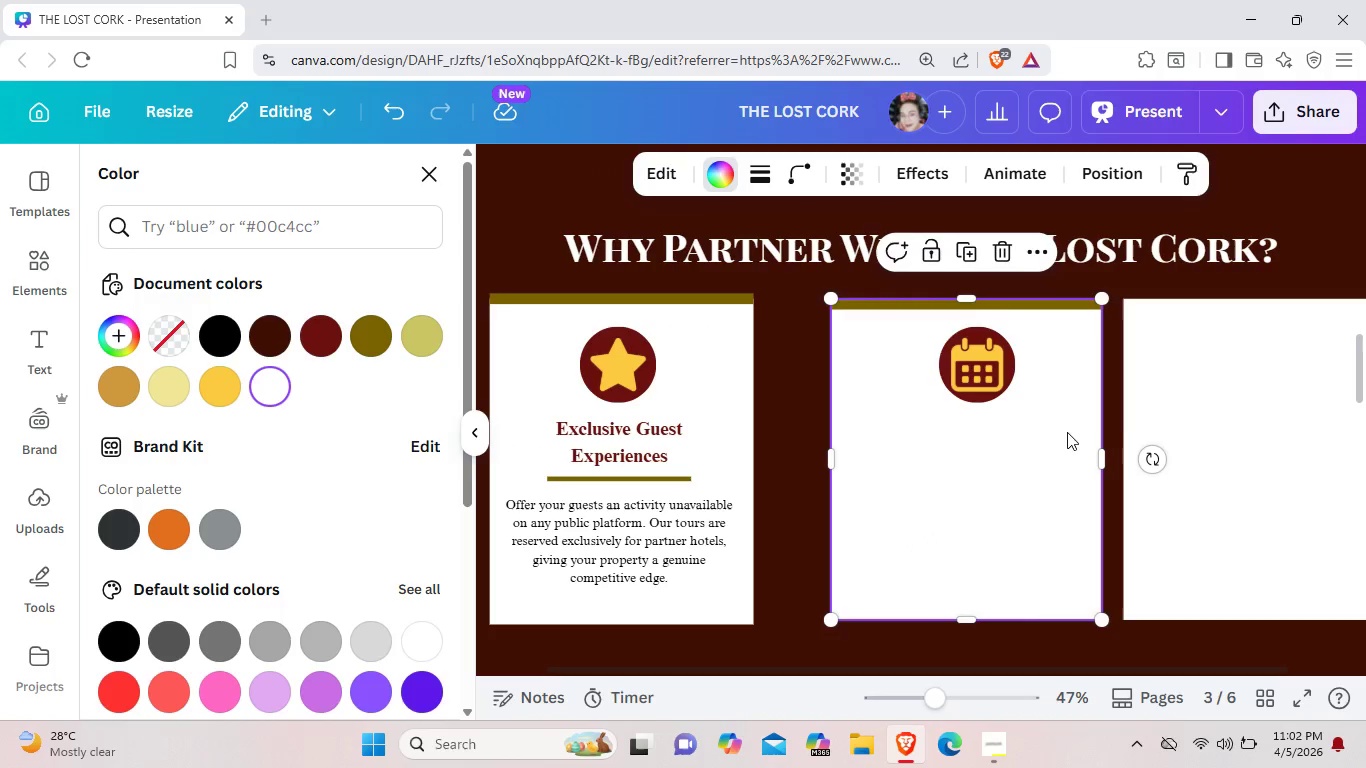 
double_click([1225, 405])
 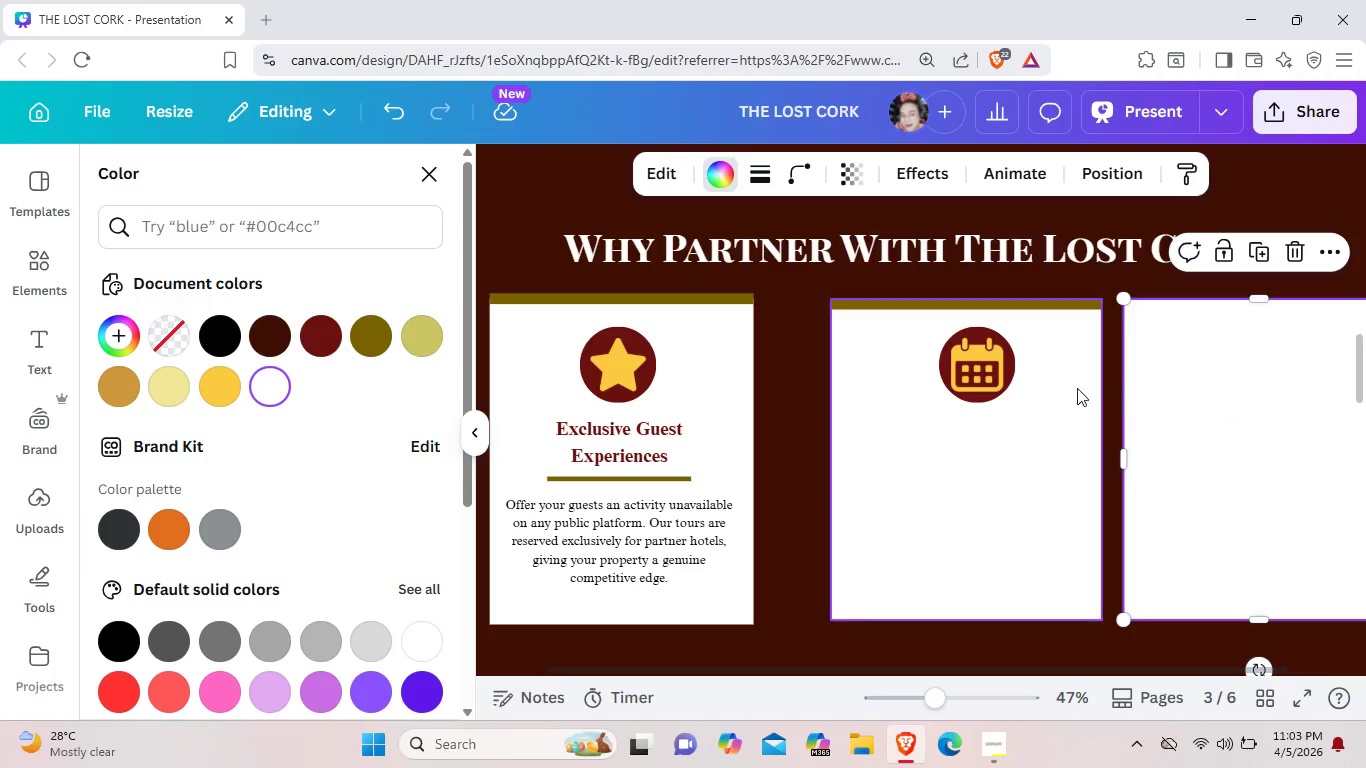 
wait(5.19)
 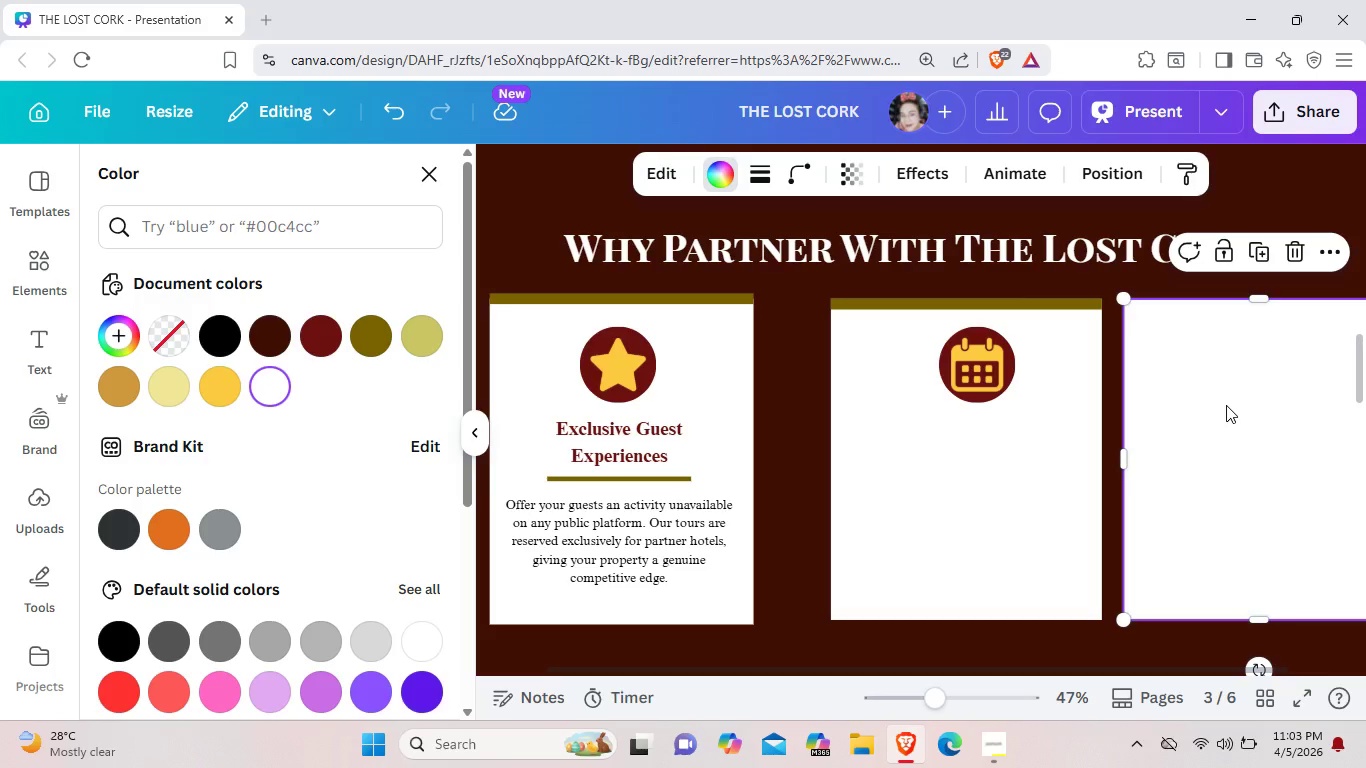 
left_click([985, 368])
 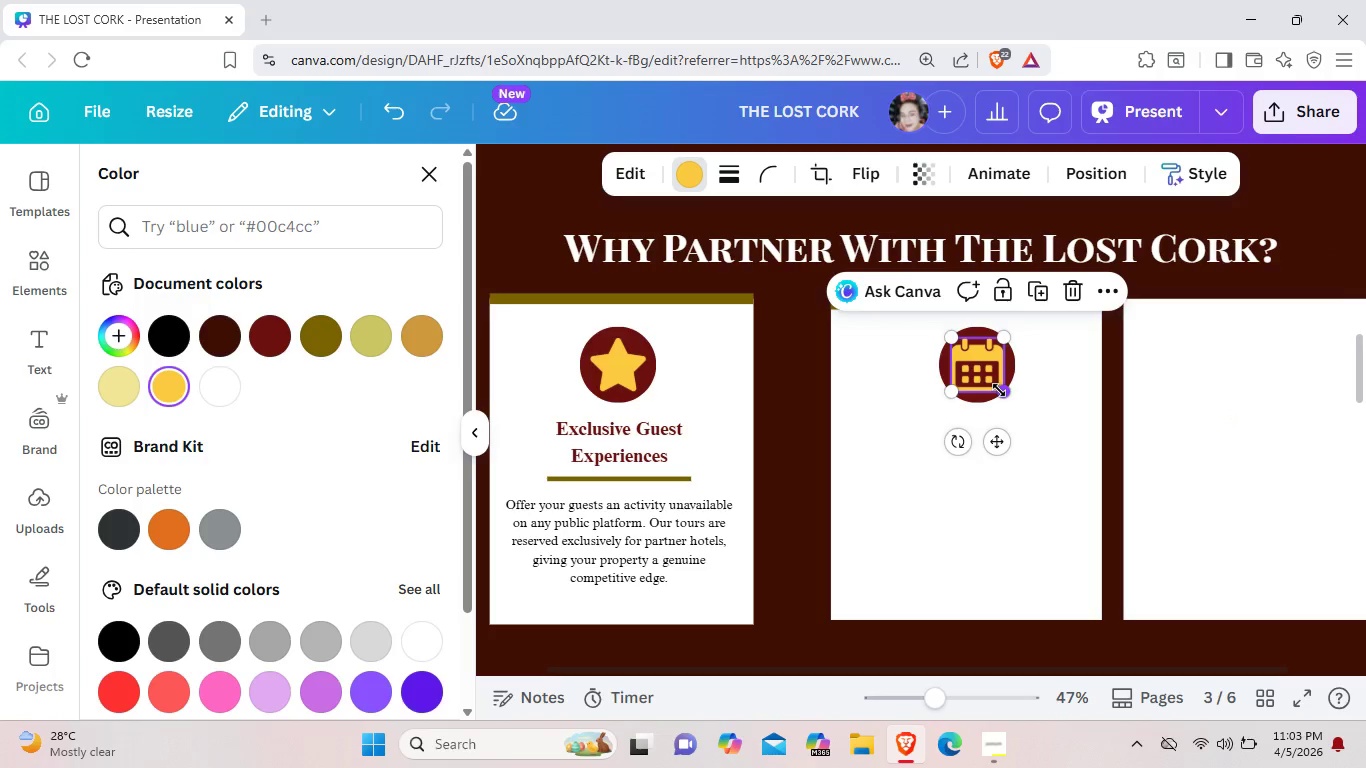 
left_click_drag(start_coordinate=[999, 390], to_coordinate=[997, 382])
 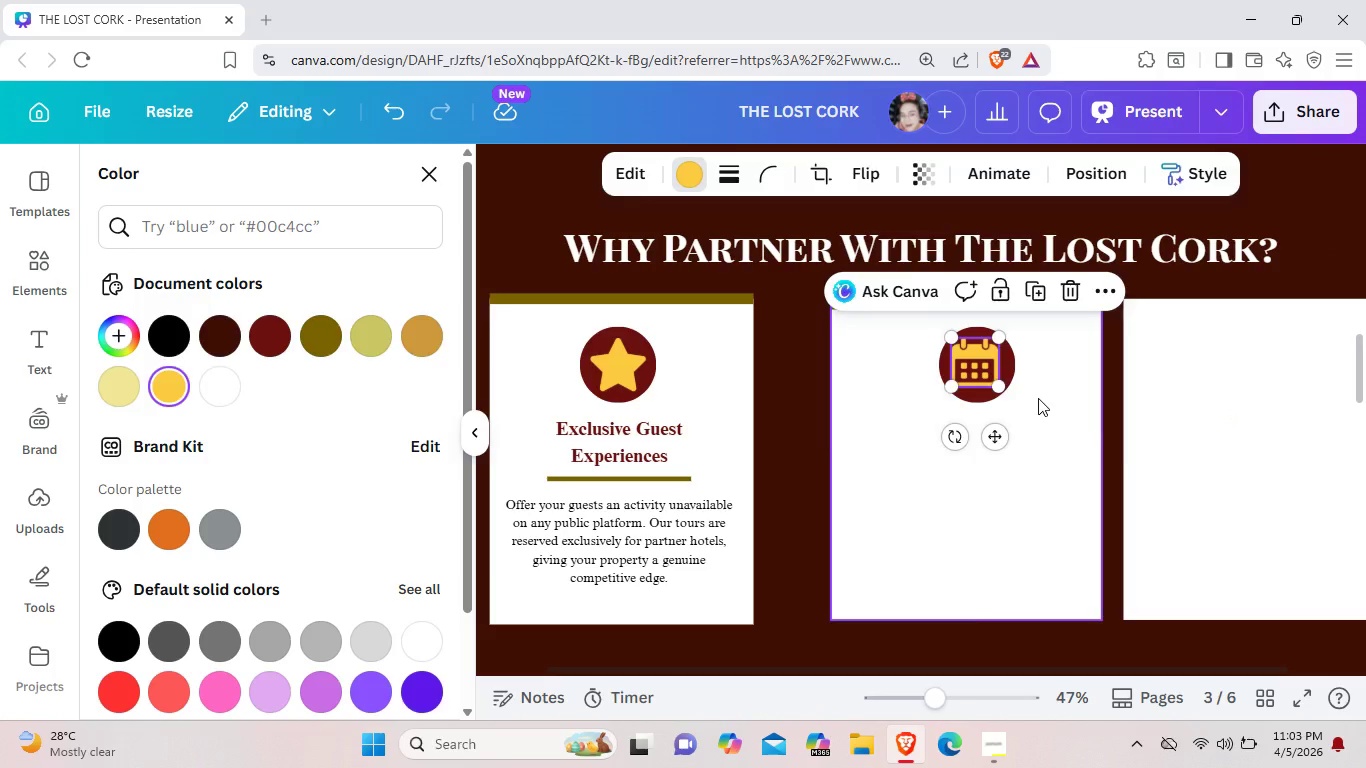 
left_click([1038, 398])
 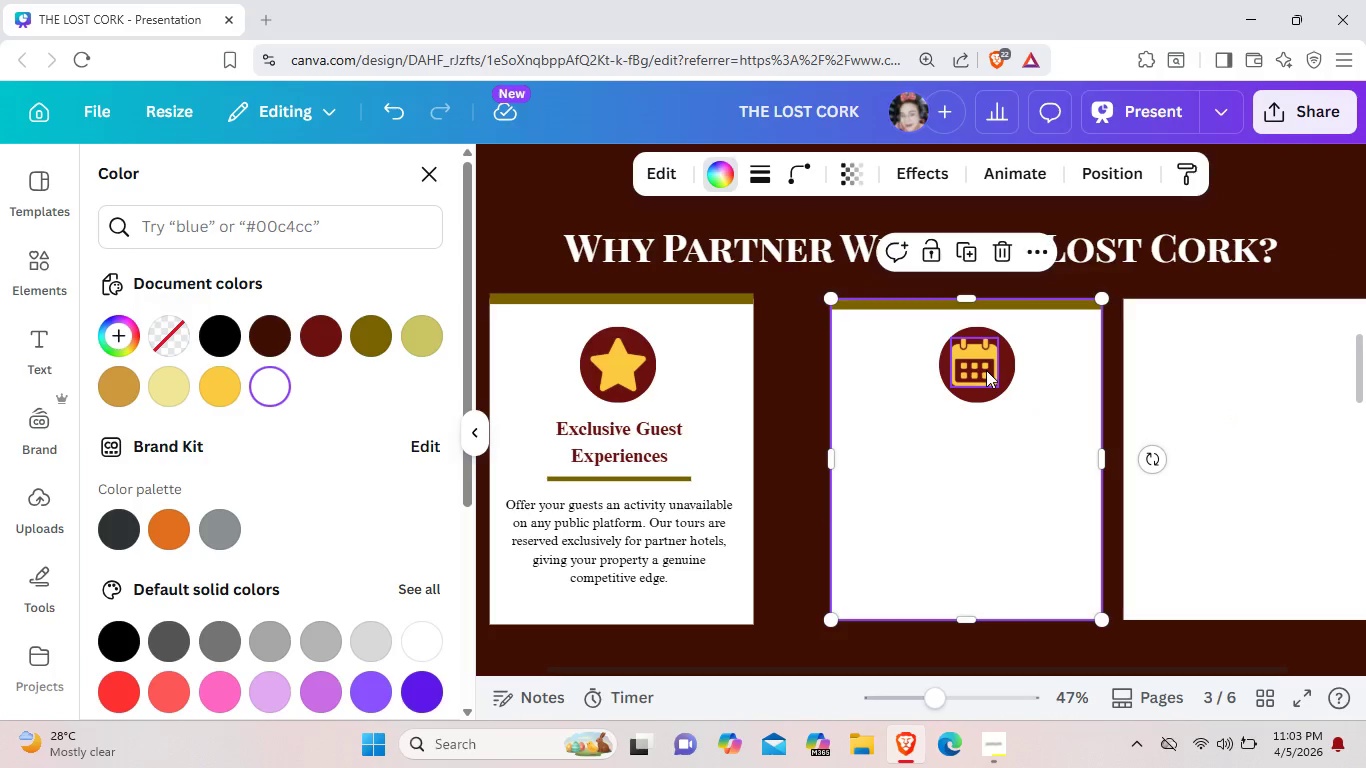 
left_click_drag(start_coordinate=[986, 370], to_coordinate=[992, 370])
 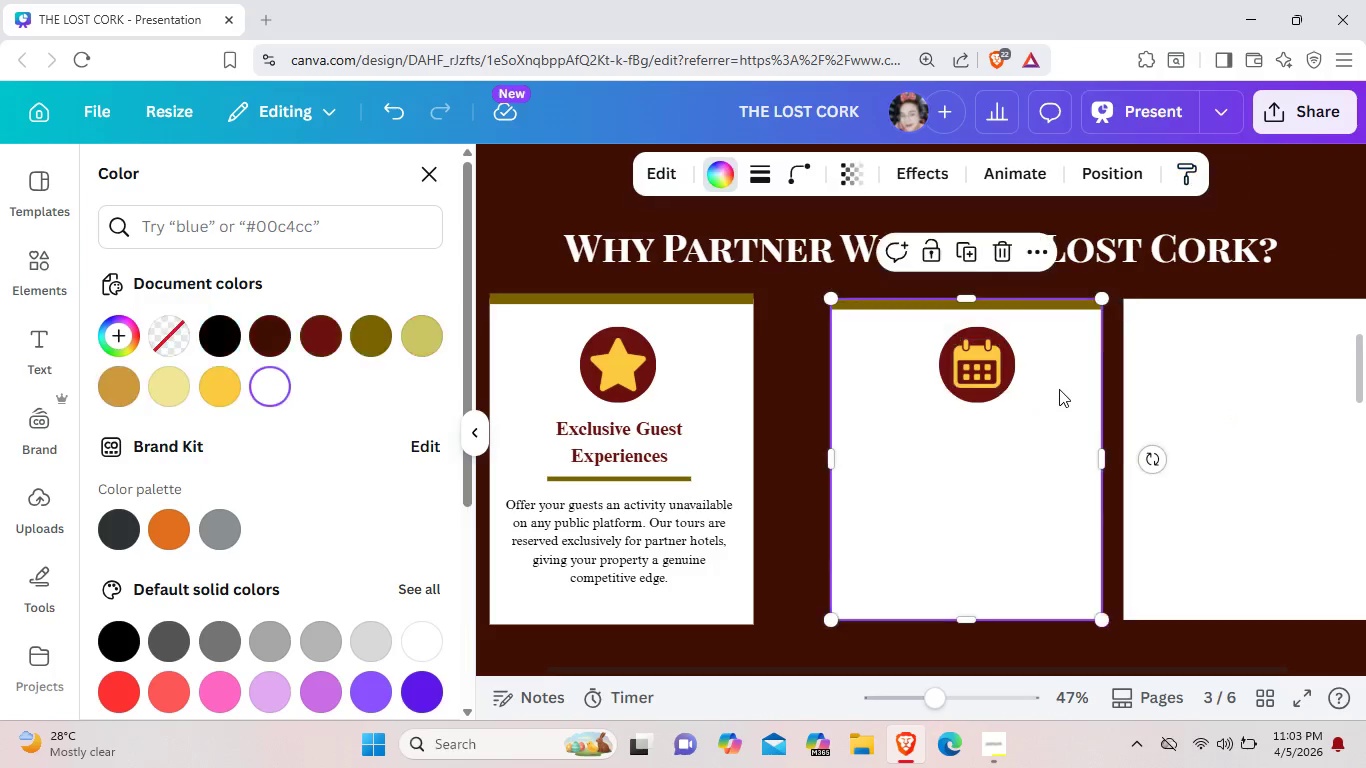 
left_click([1059, 389])
 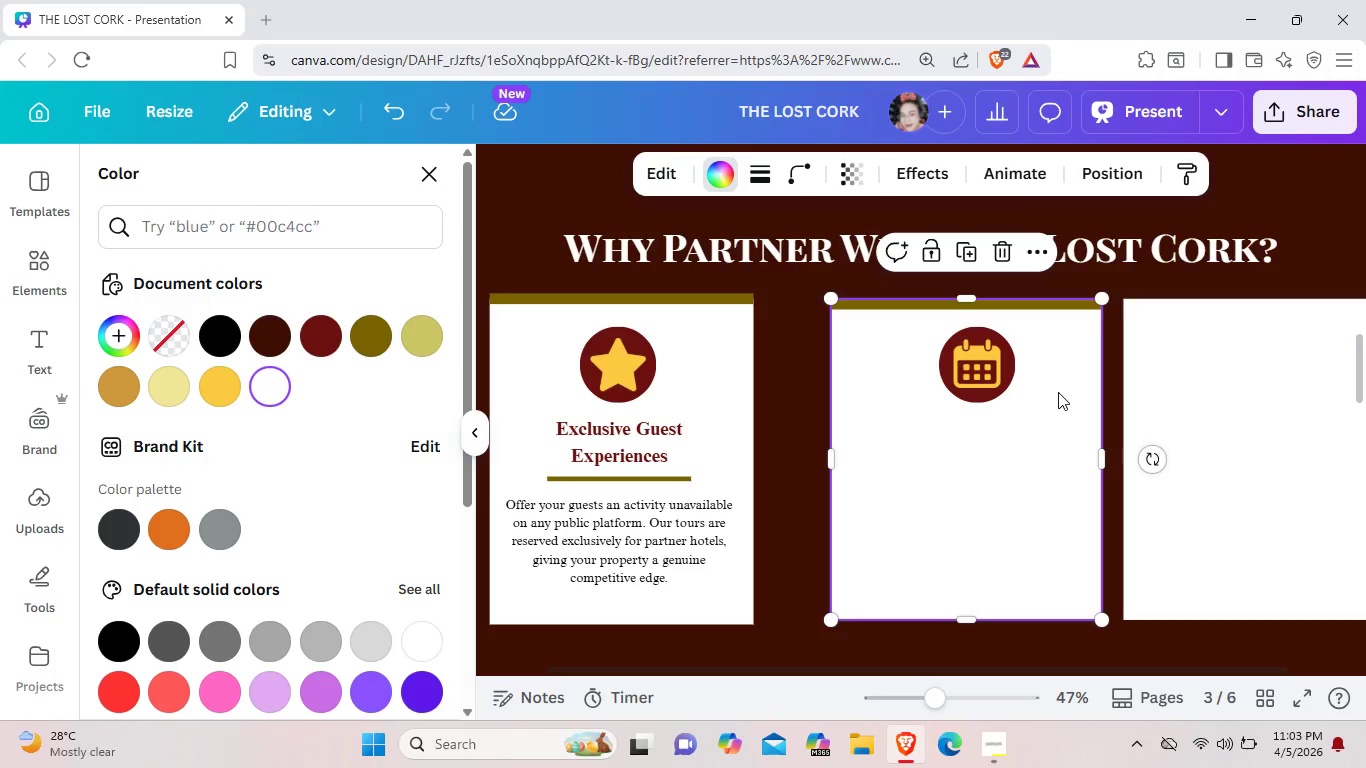 
wait(5.25)
 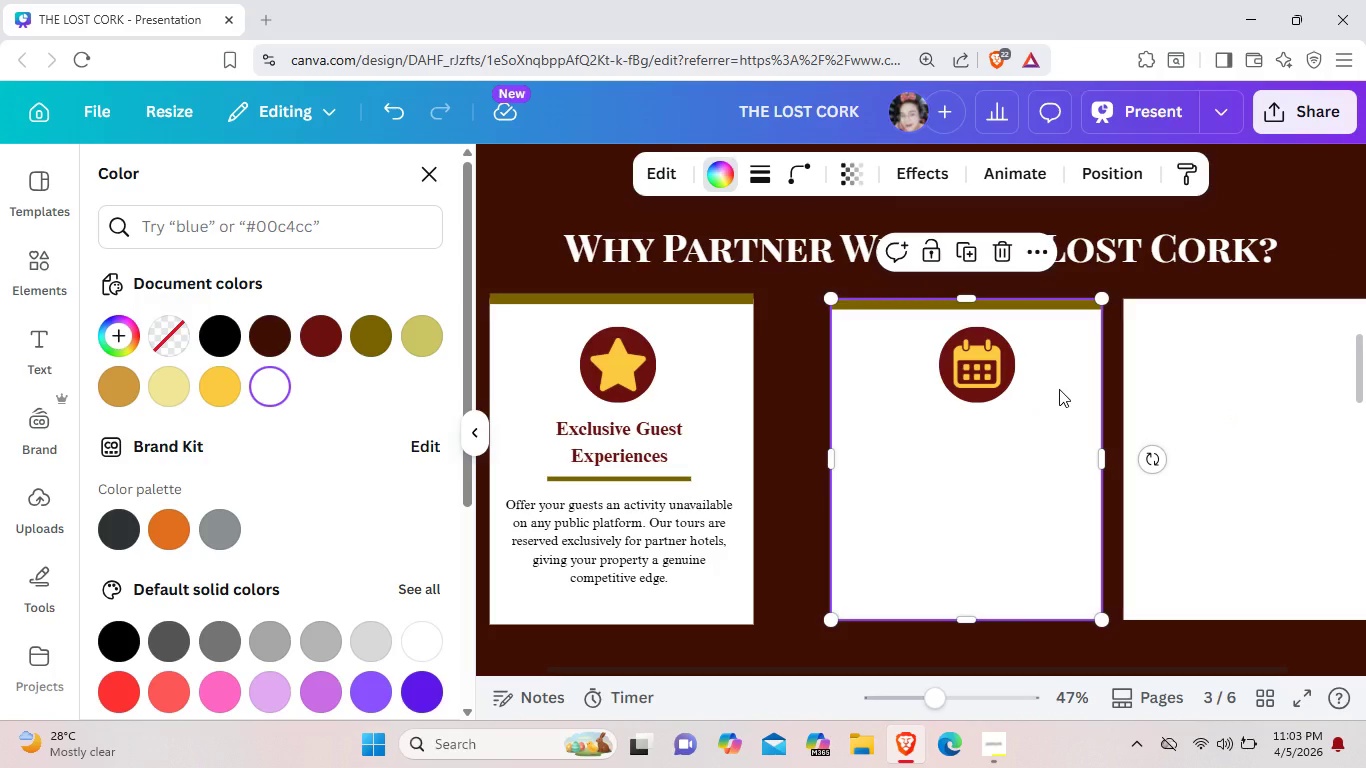 
left_click([704, 446])
 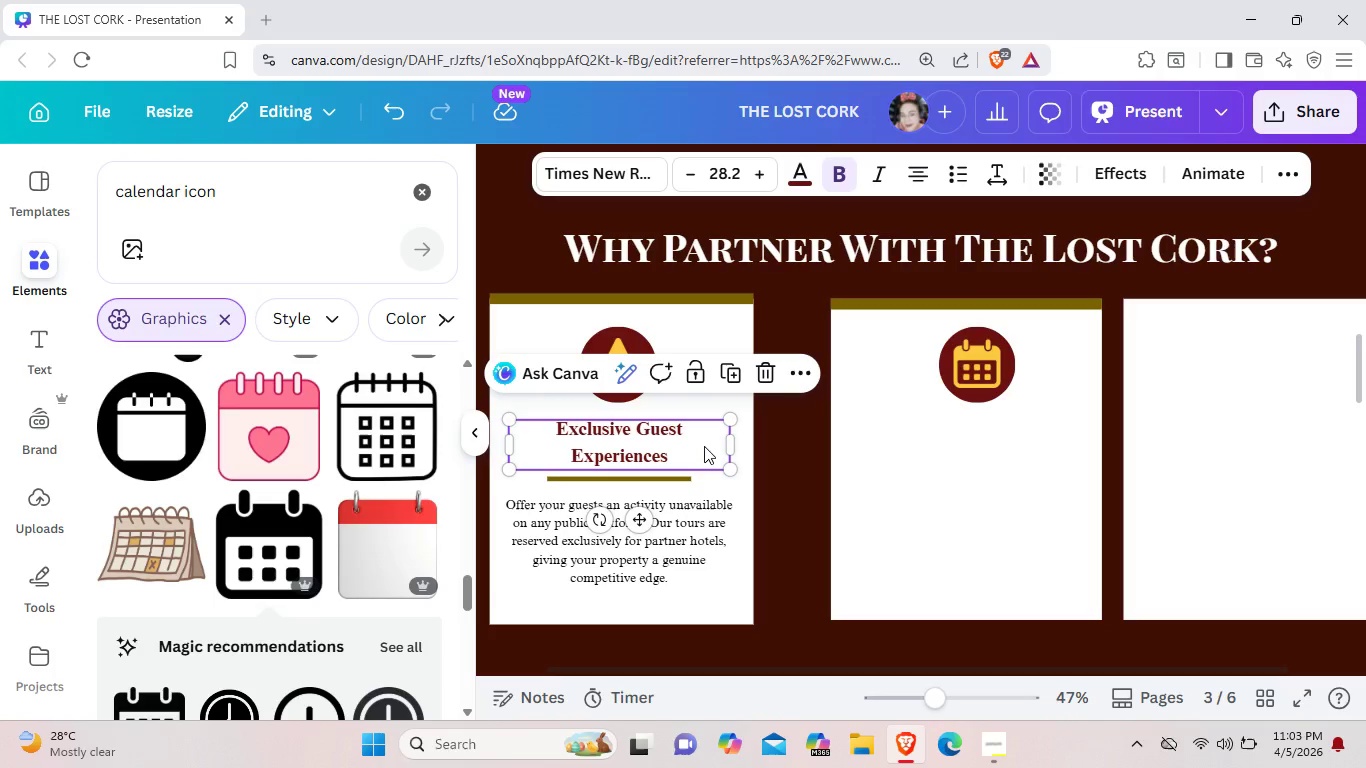 
key(Control+C)
 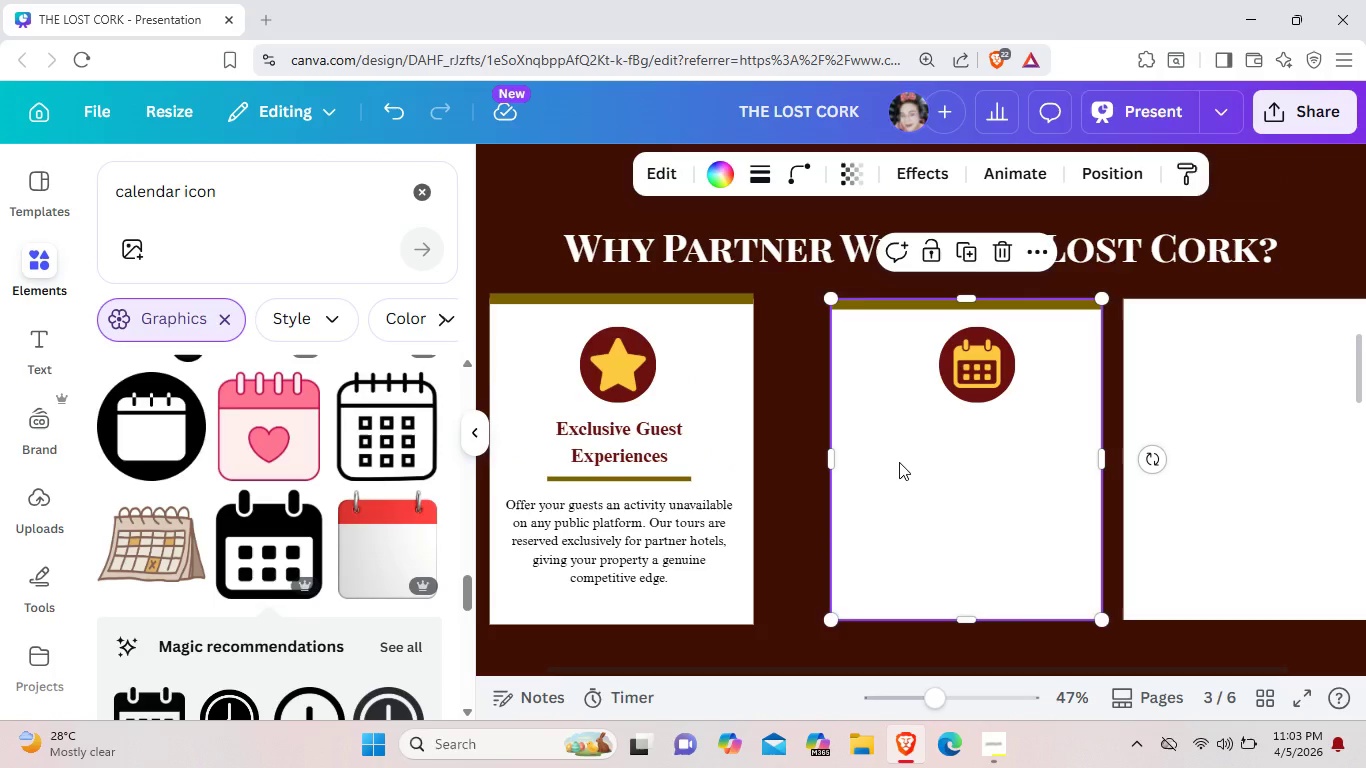 
left_click([899, 462])
 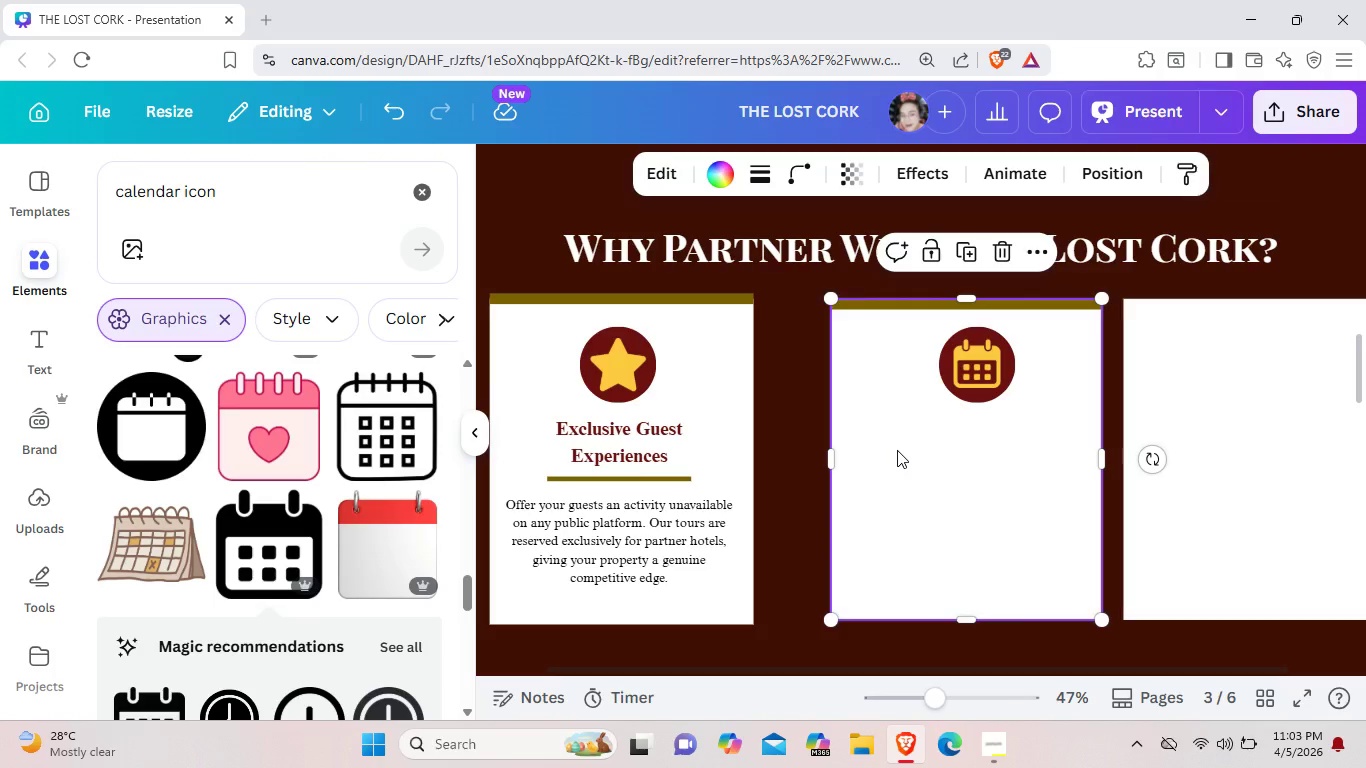 
key(Control+V)
 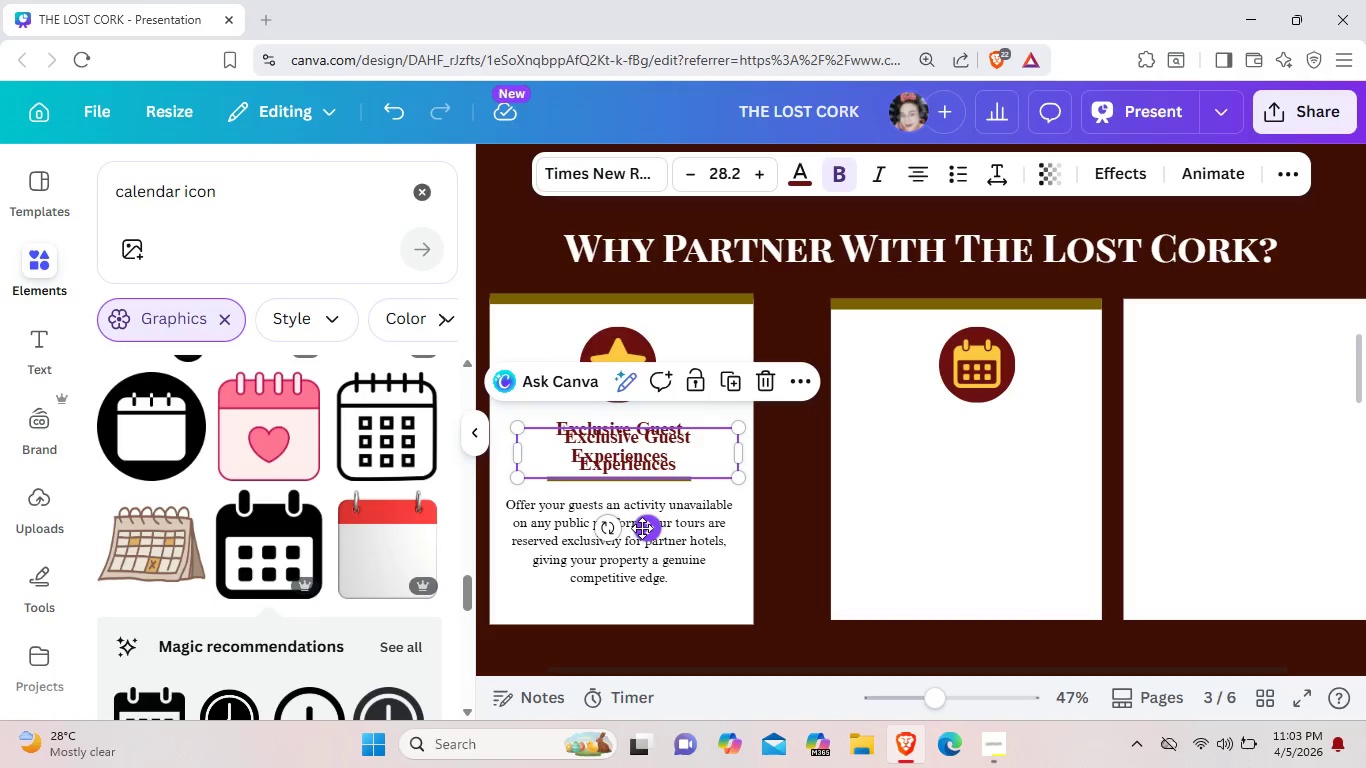 
left_click_drag(start_coordinate=[643, 529], to_coordinate=[981, 522])
 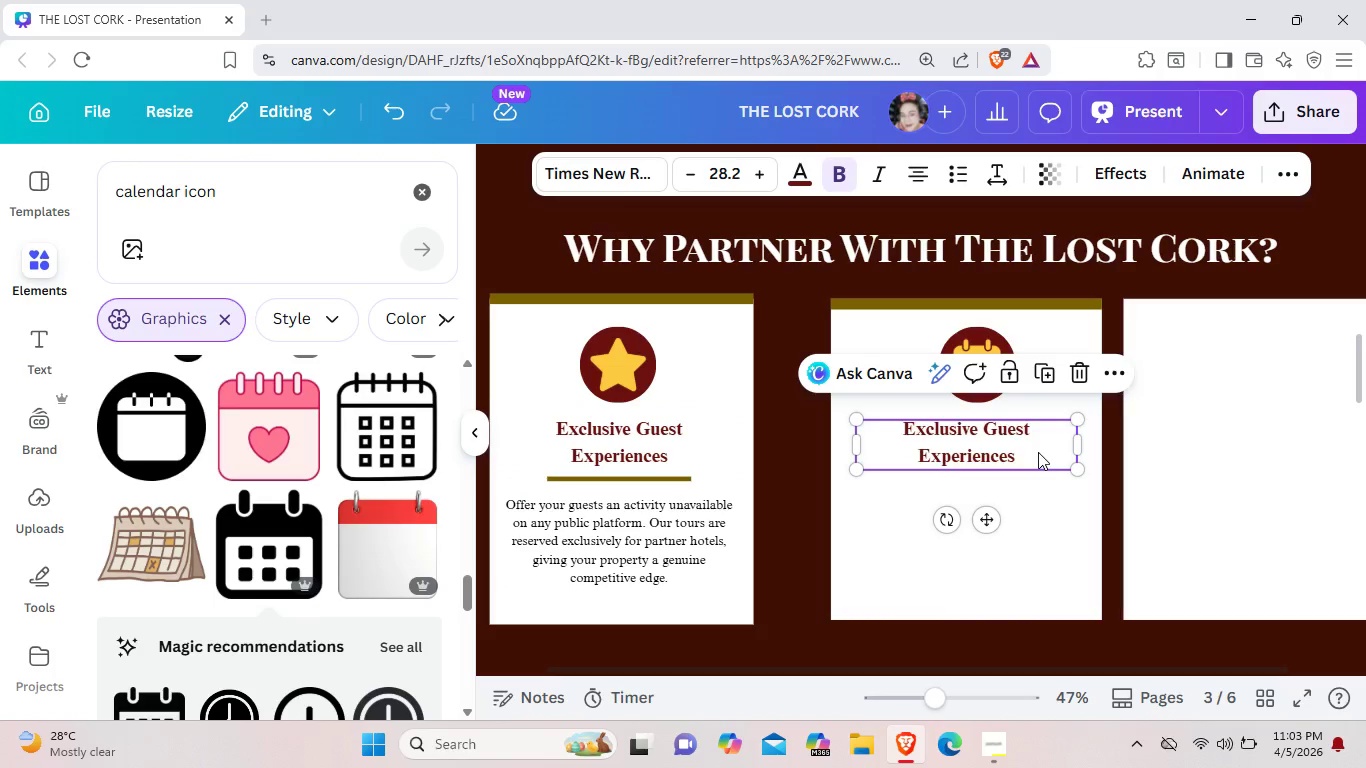 
left_click([1038, 452])
 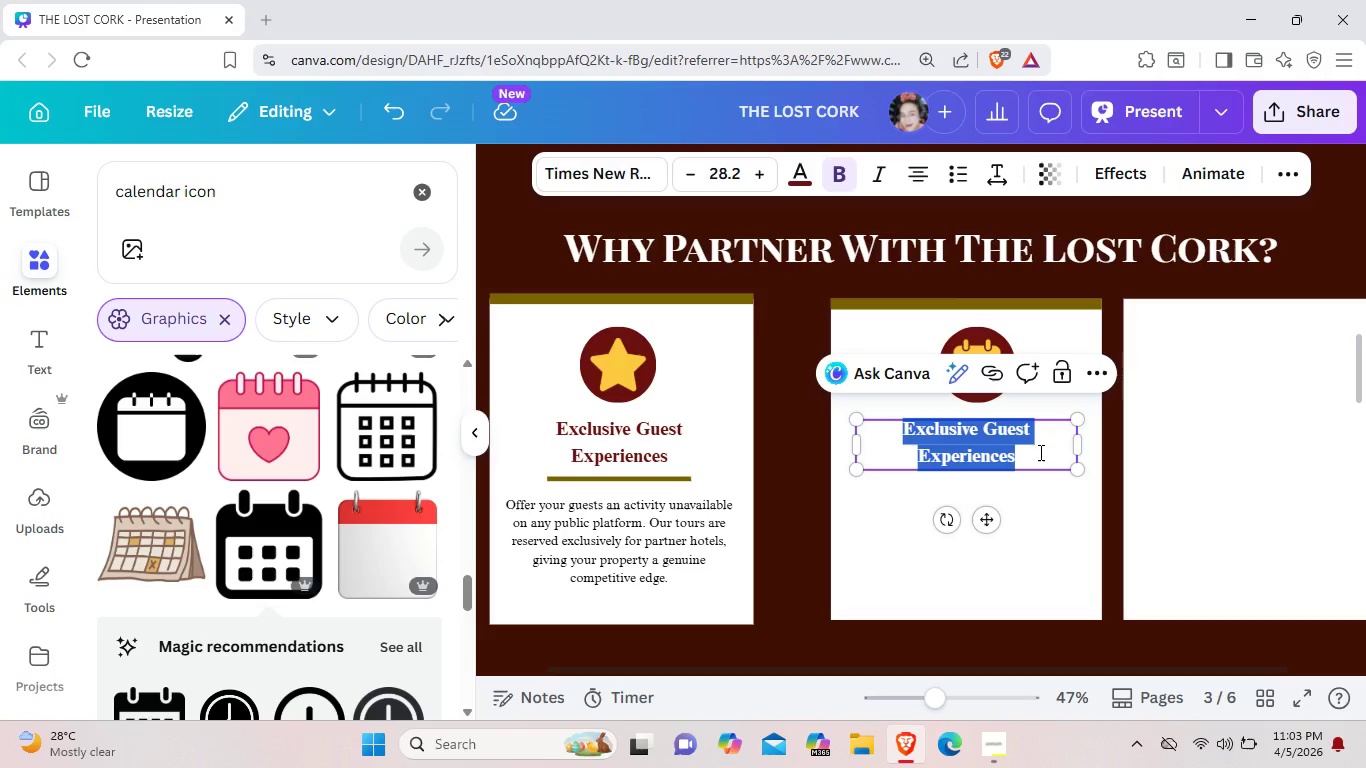 
key(Backspace)
type(Dea)
key(Backspace)
key(Backspace)
key(Backspace)
type(Seamless Booking $)
key(Backspace)
type(& Operations.)
 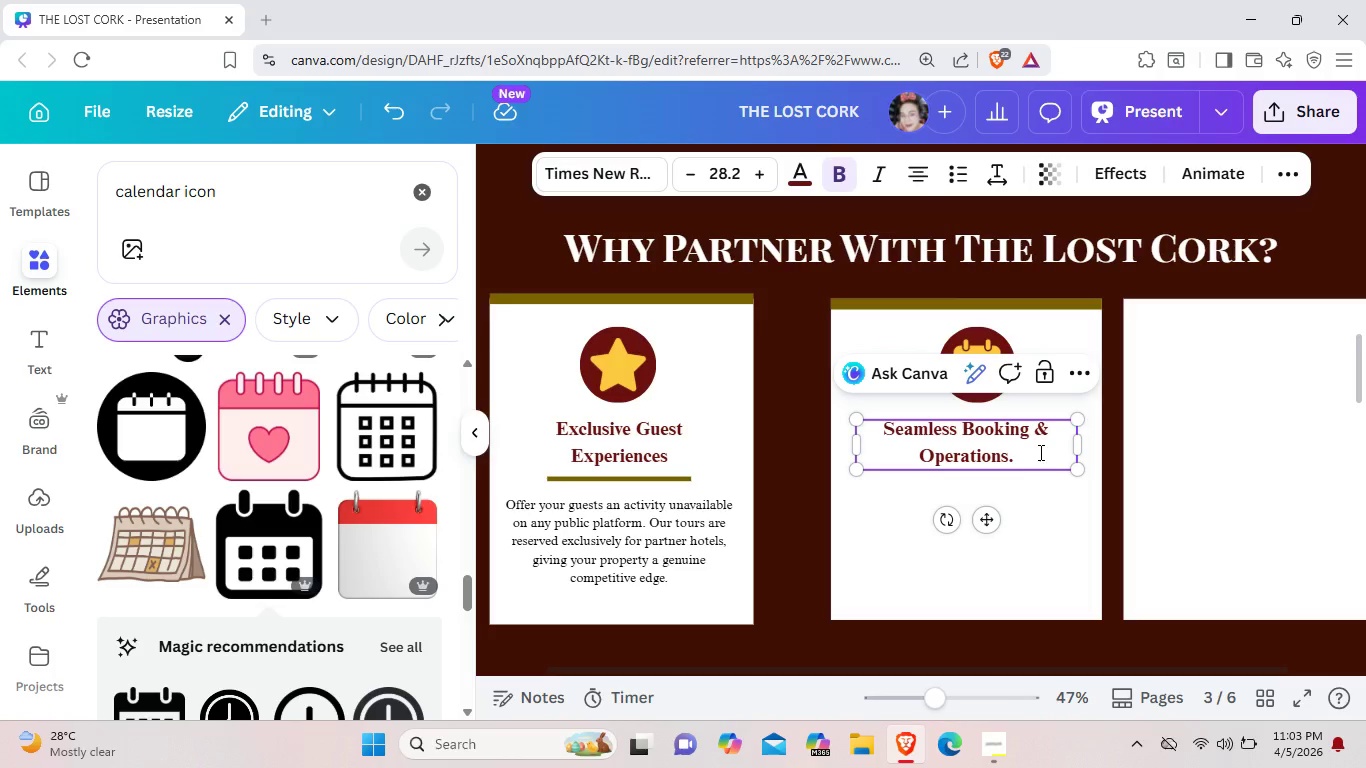 
left_click([1004, 514])
 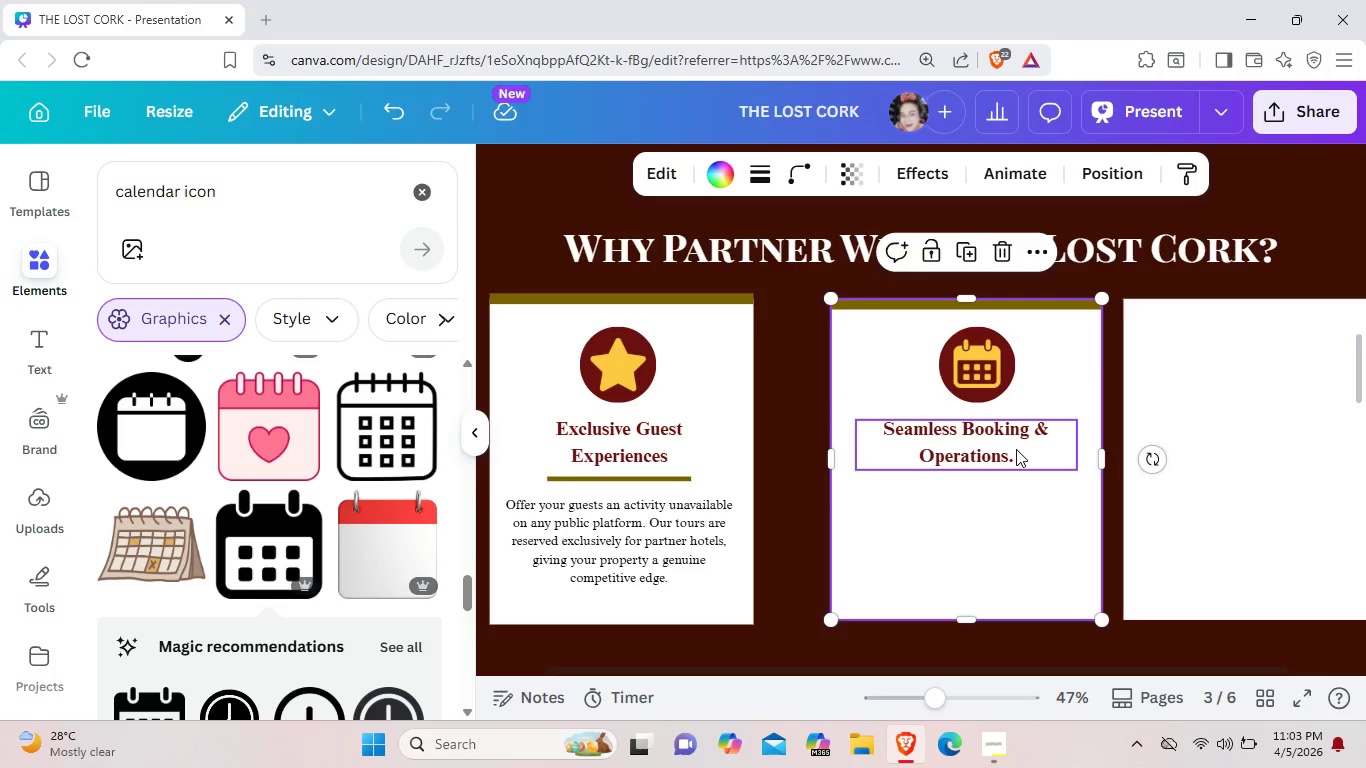 
left_click_drag(start_coordinate=[1016, 449], to_coordinate=[1022, 449])
 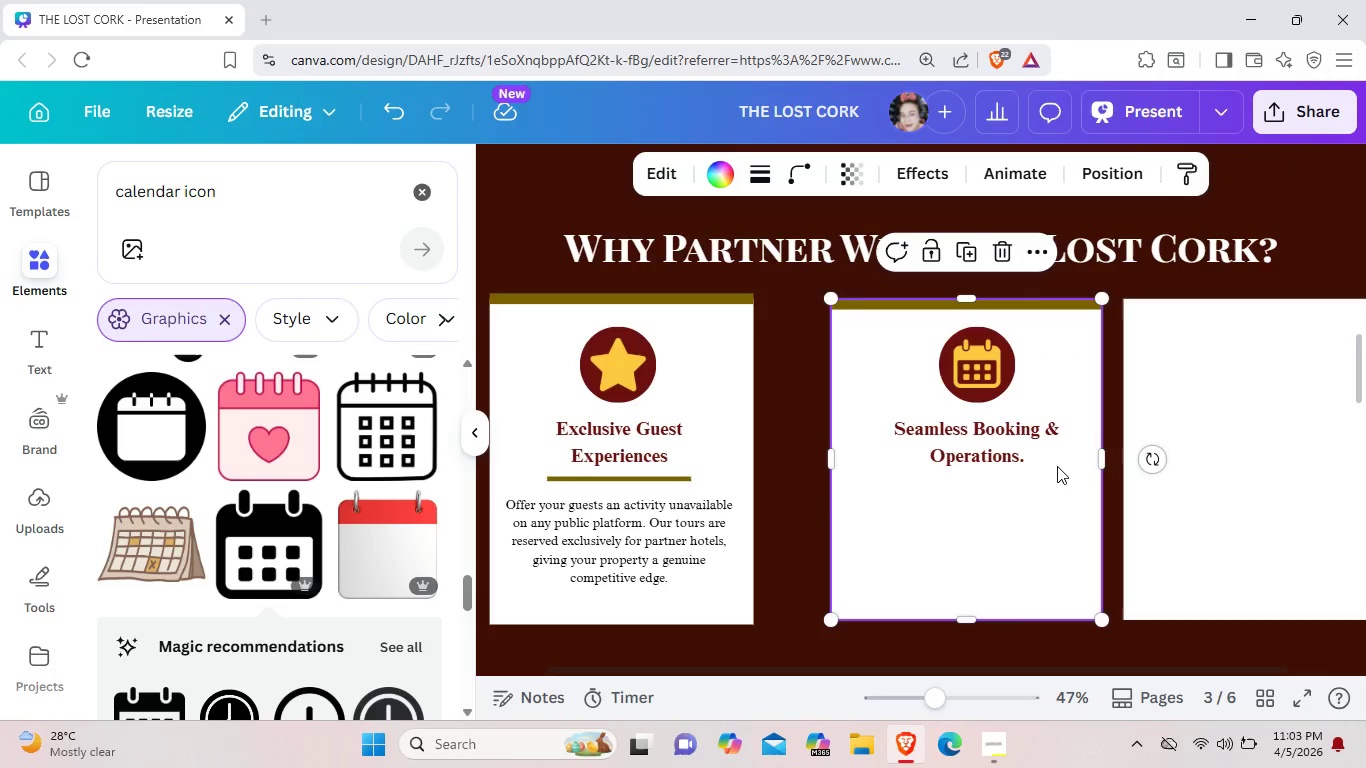 
left_click([1058, 484])
 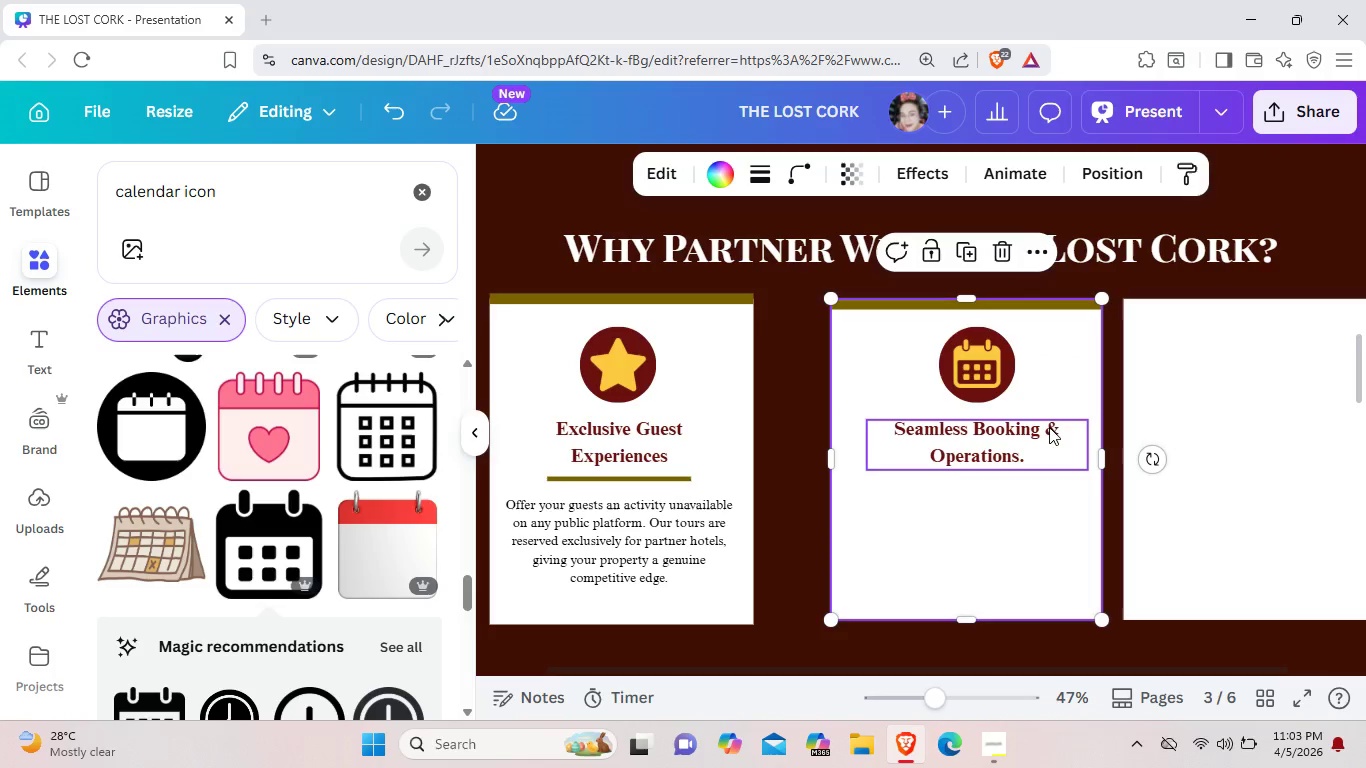 
left_click([1050, 427])
 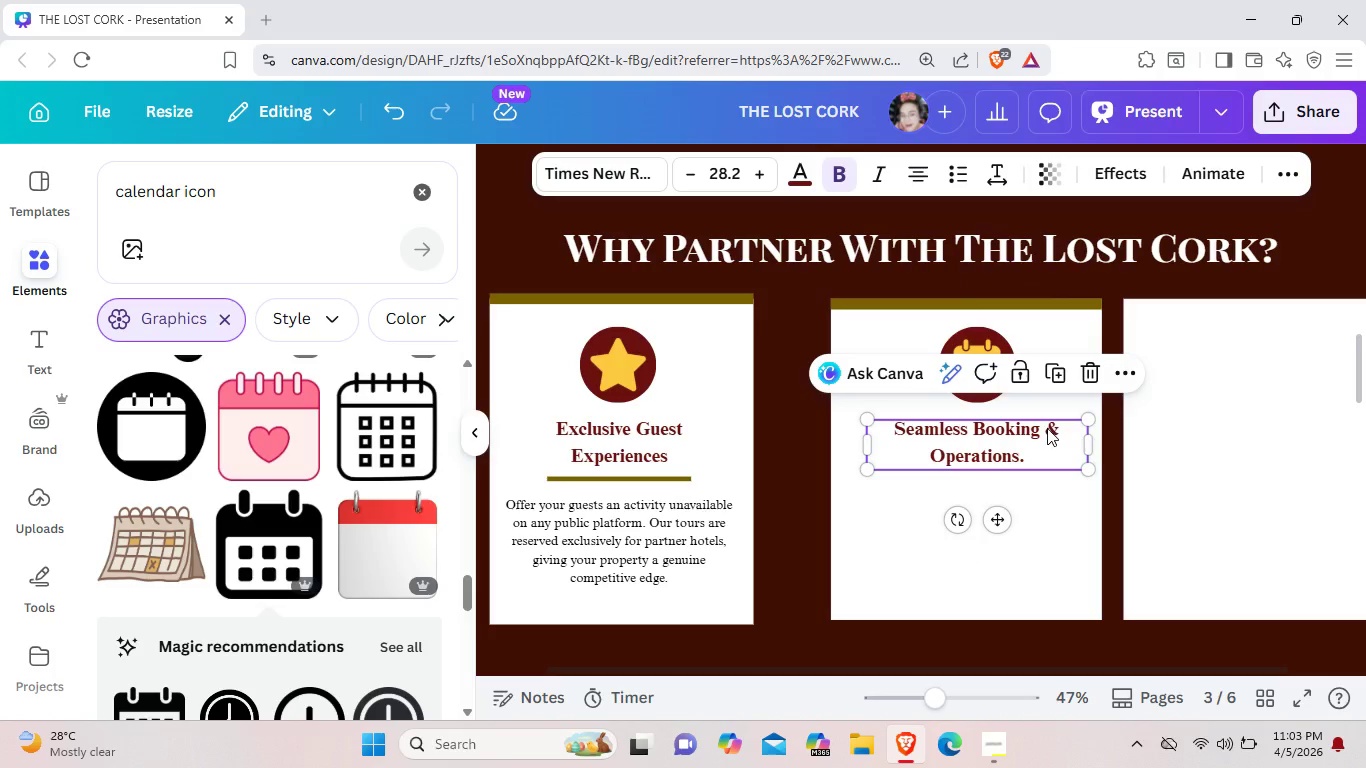 
left_click([1047, 427])
 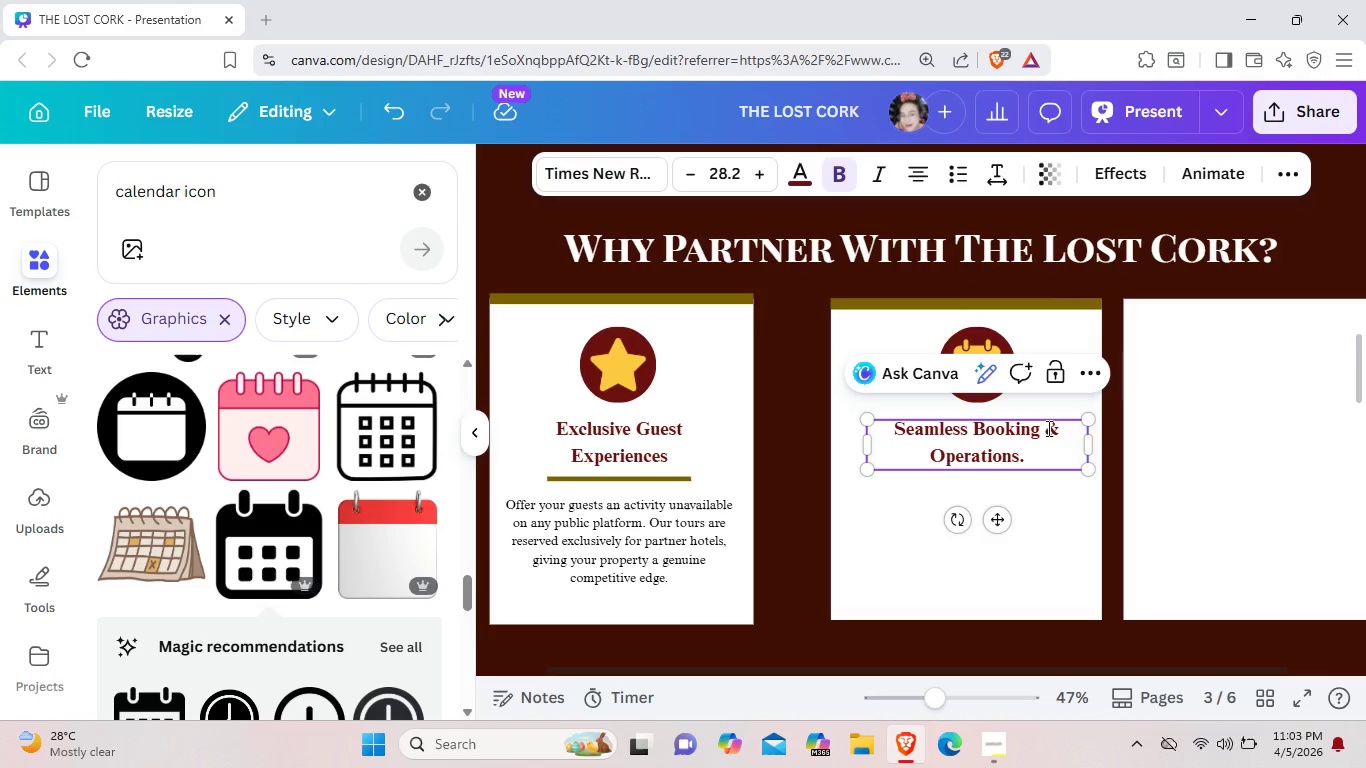 
key(Enter)
 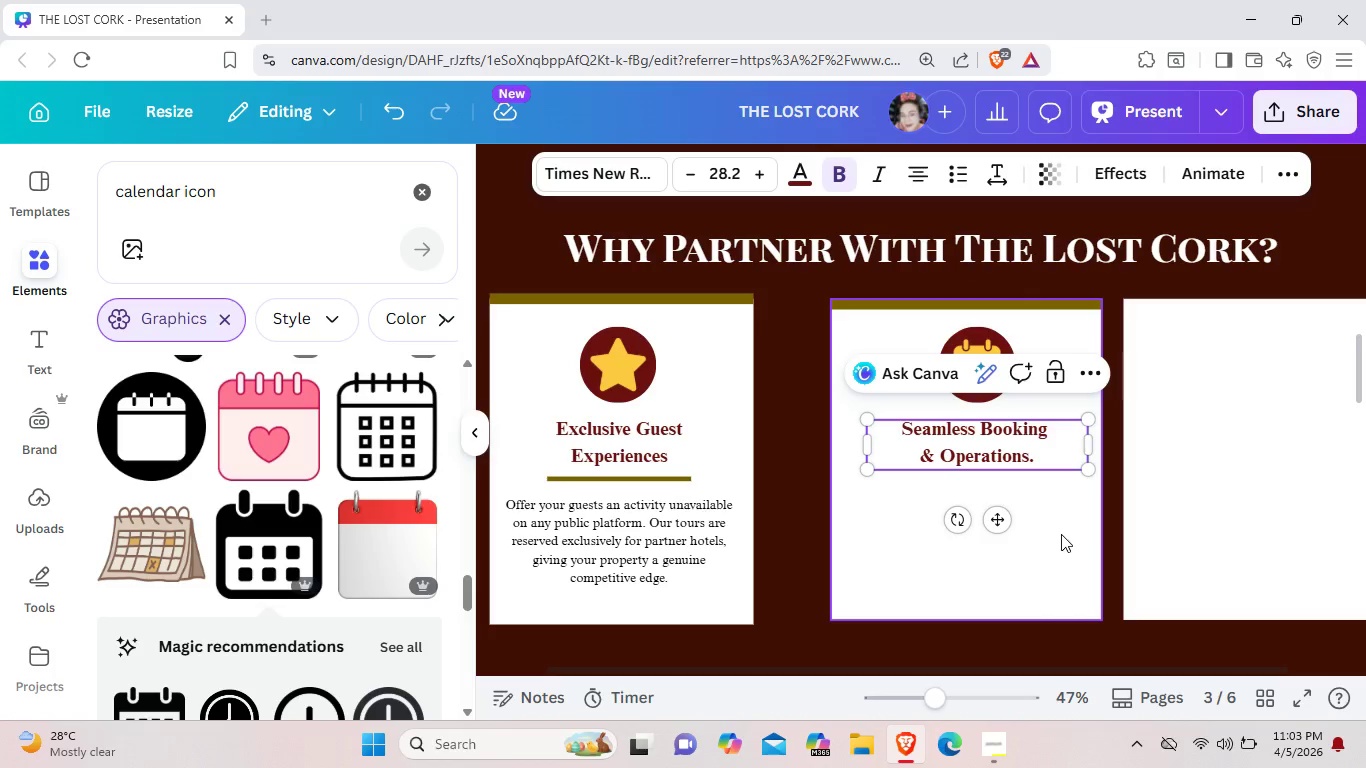 
left_click([1059, 523])
 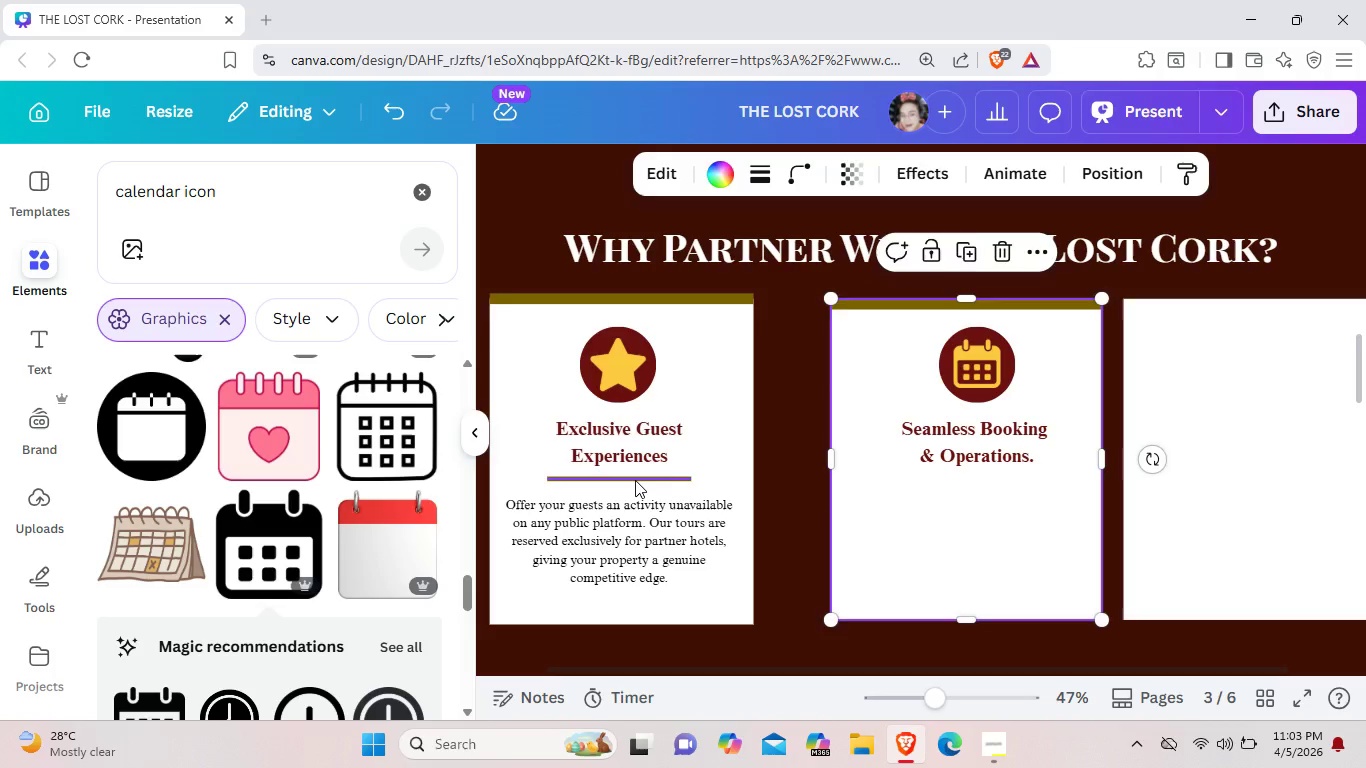 
left_click([635, 480])
 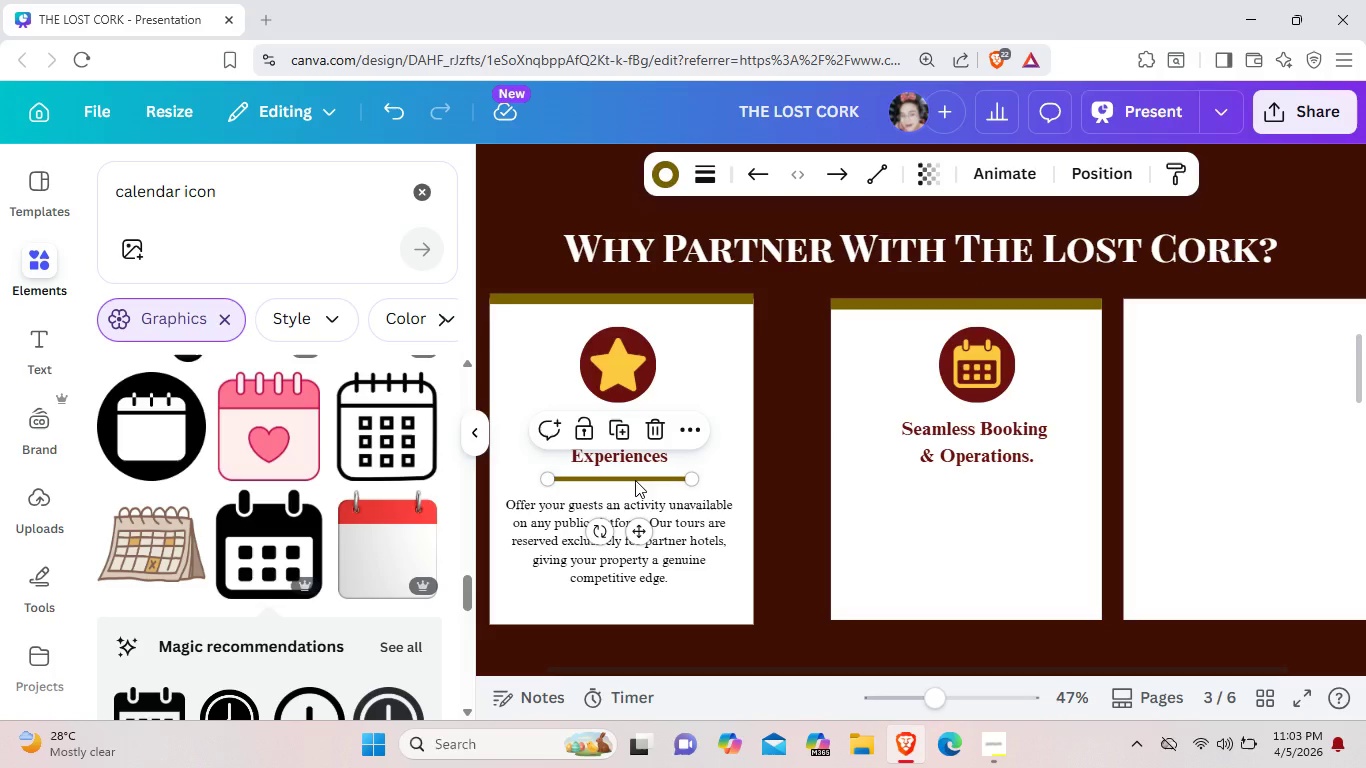 
key(Control+C)
 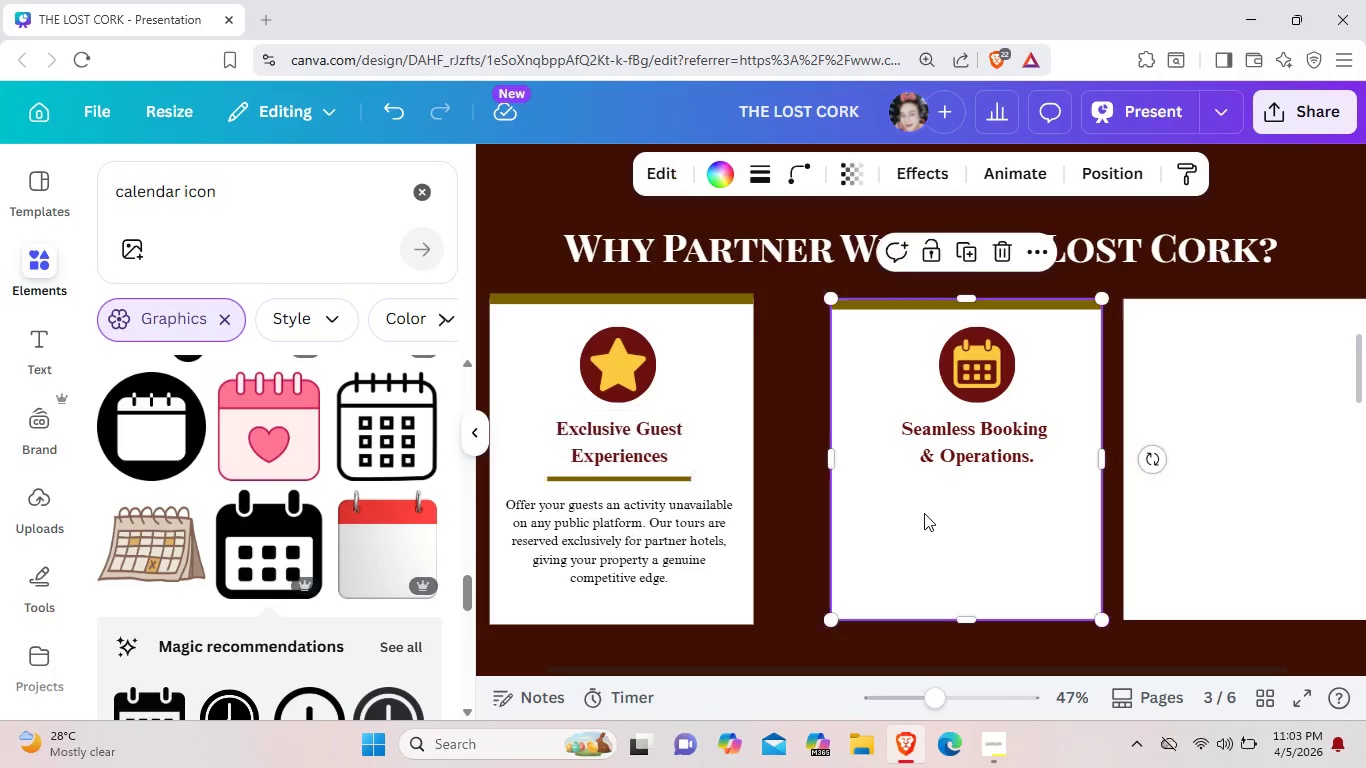 
left_click([924, 513])
 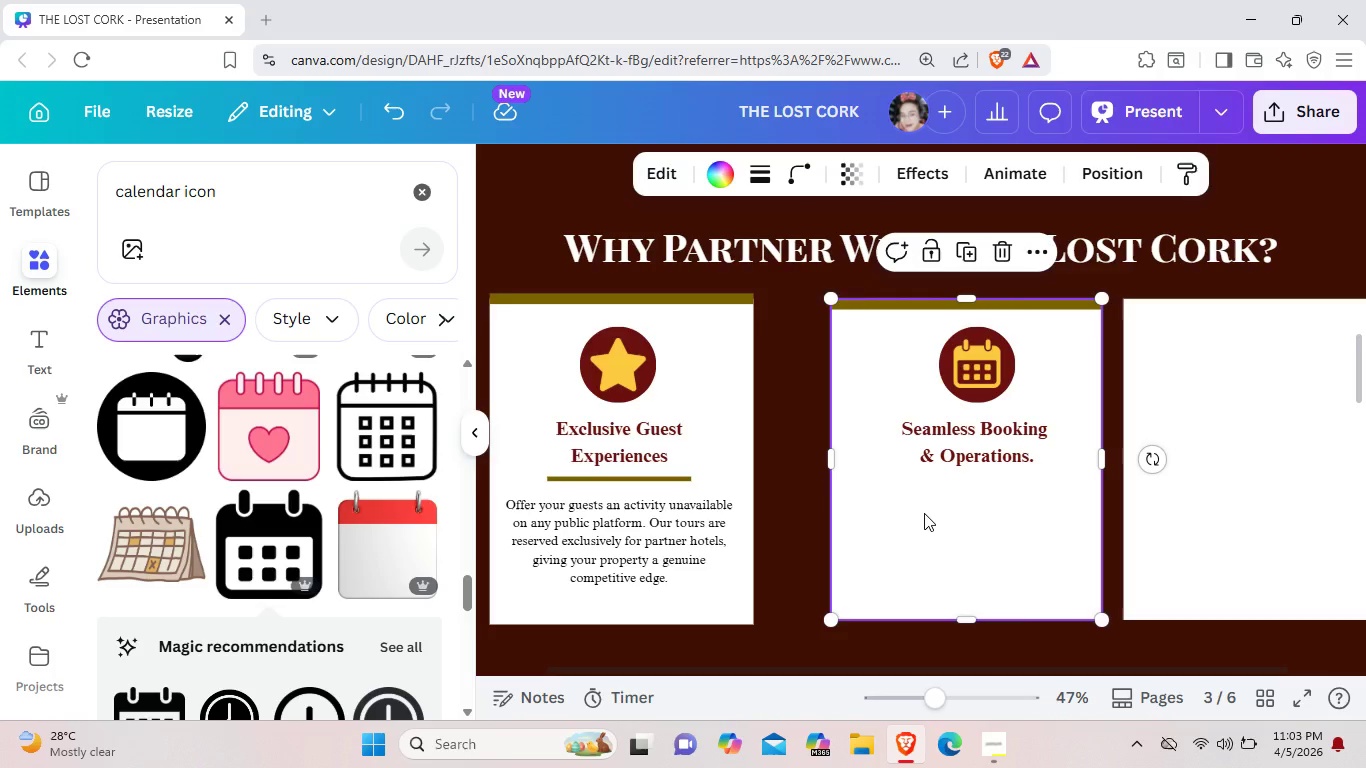 
key(Control+V)
 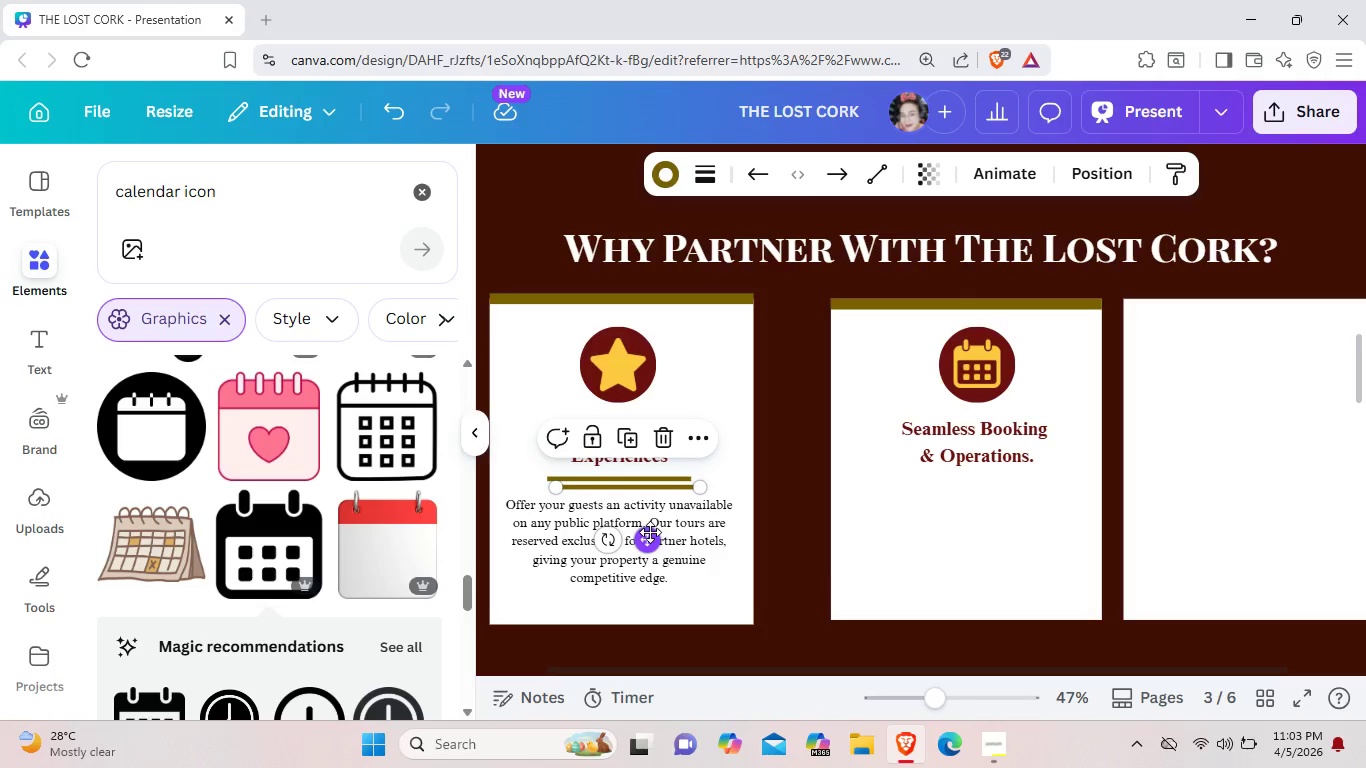 
left_click_drag(start_coordinate=[650, 532], to_coordinate=[1004, 524])
 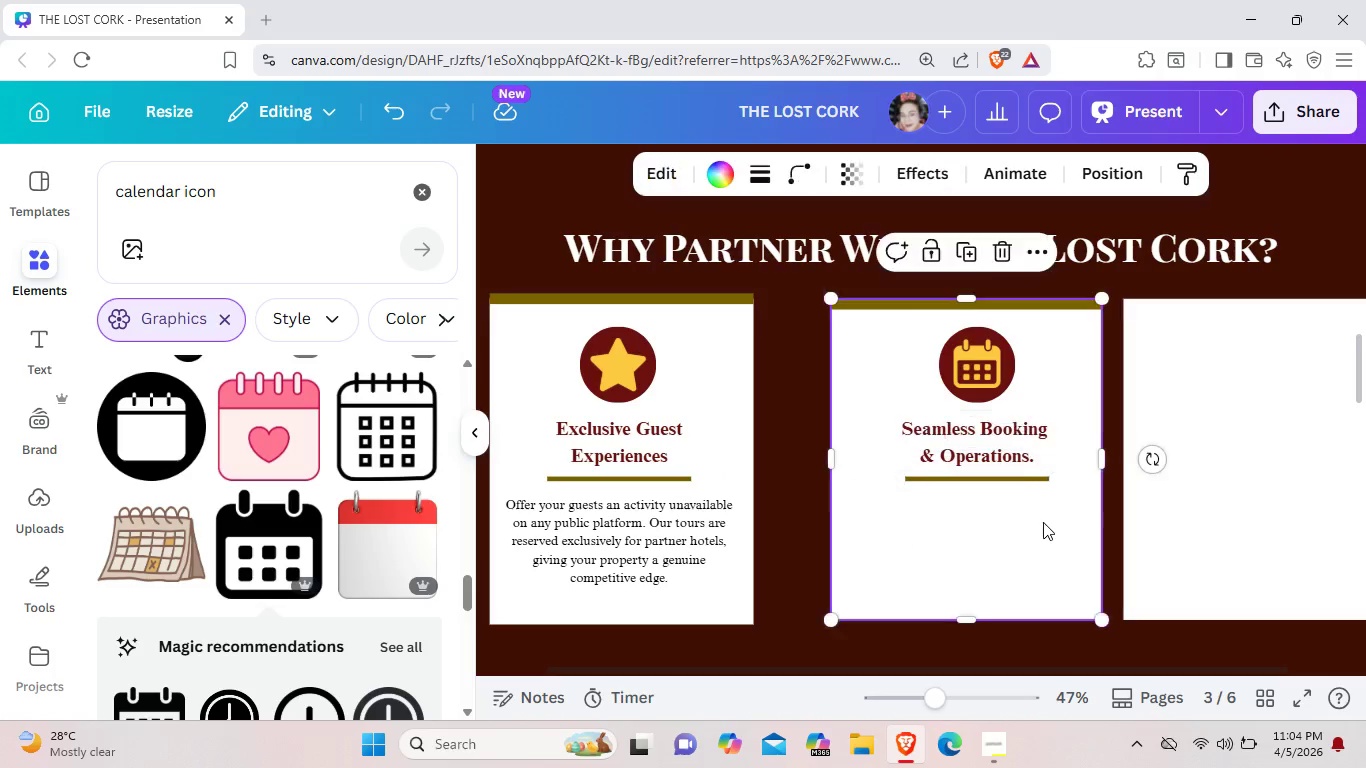 
left_click([1043, 522])
 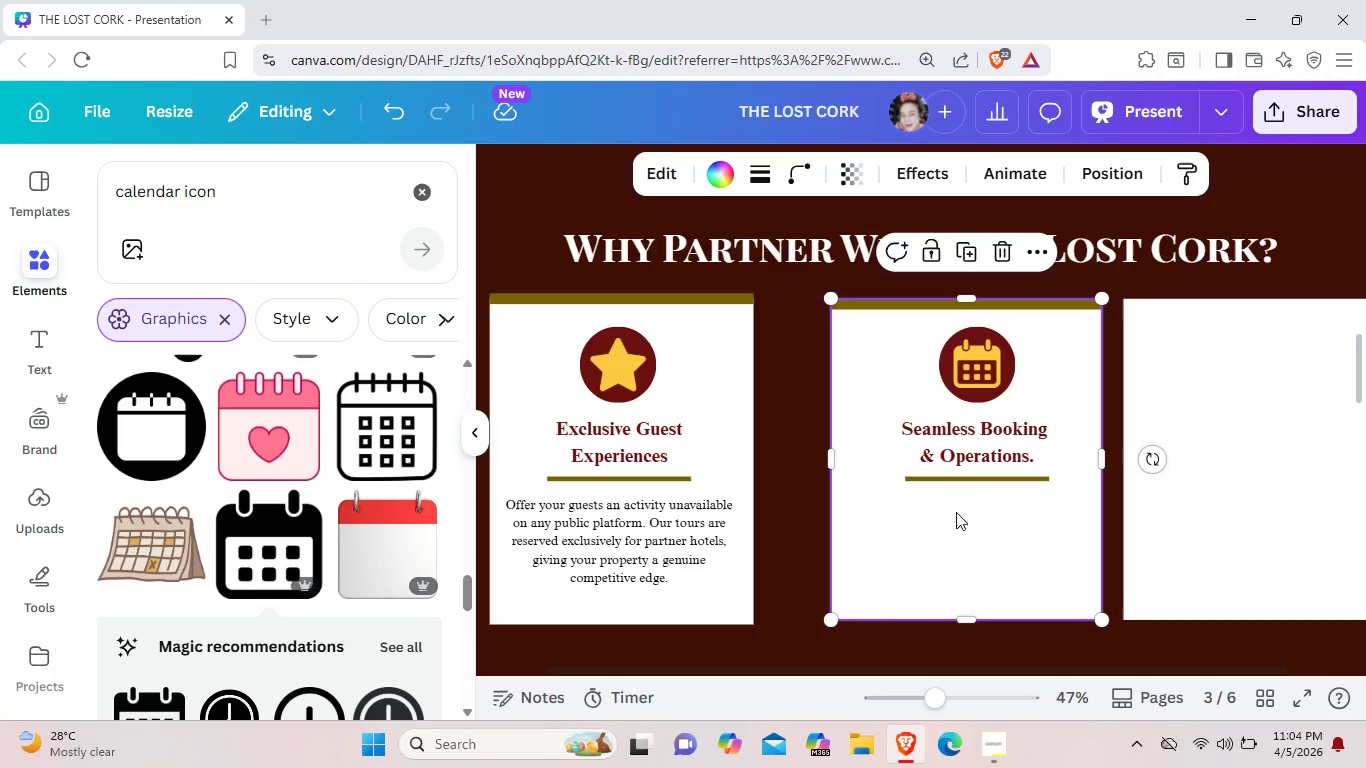 
left_click_drag(start_coordinate=[630, 518], to_coordinate=[630, 496])
 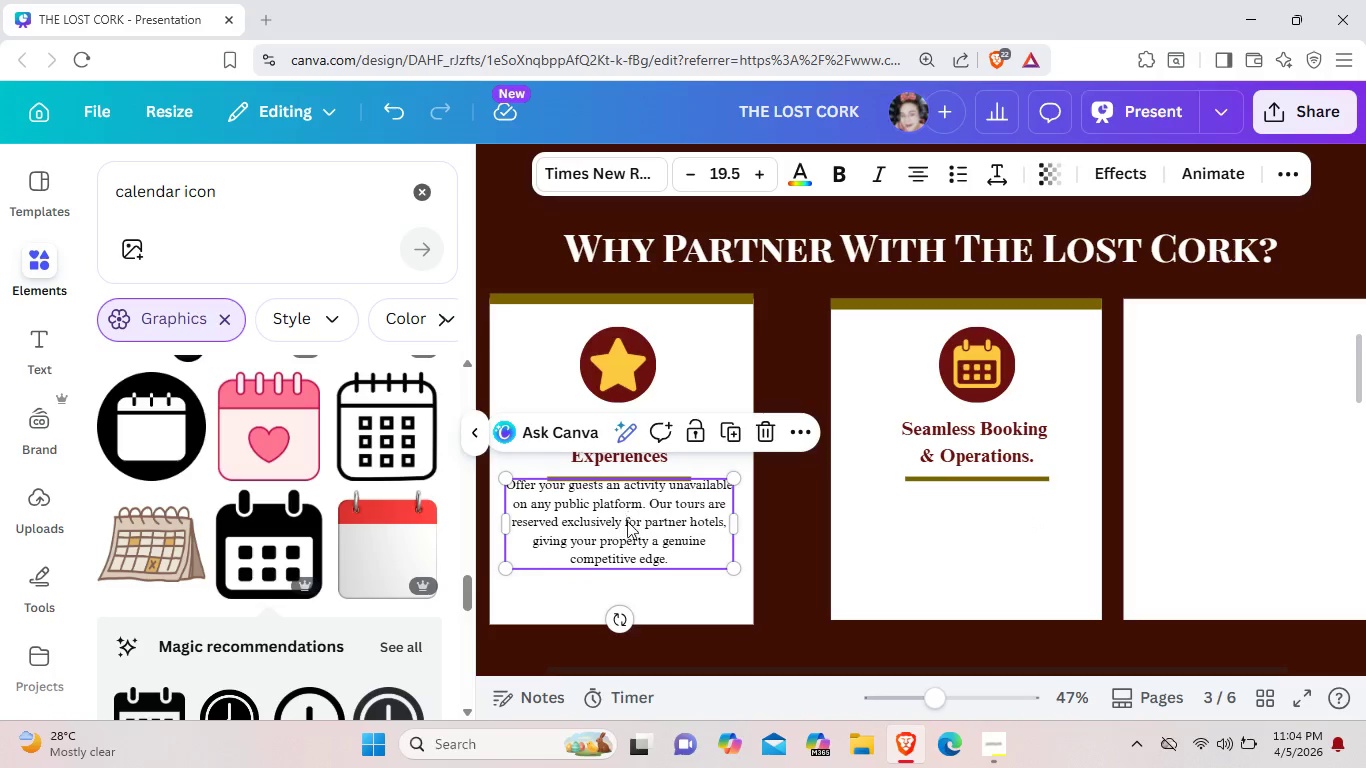 
left_click_drag(start_coordinate=[627, 511], to_coordinate=[625, 531])
 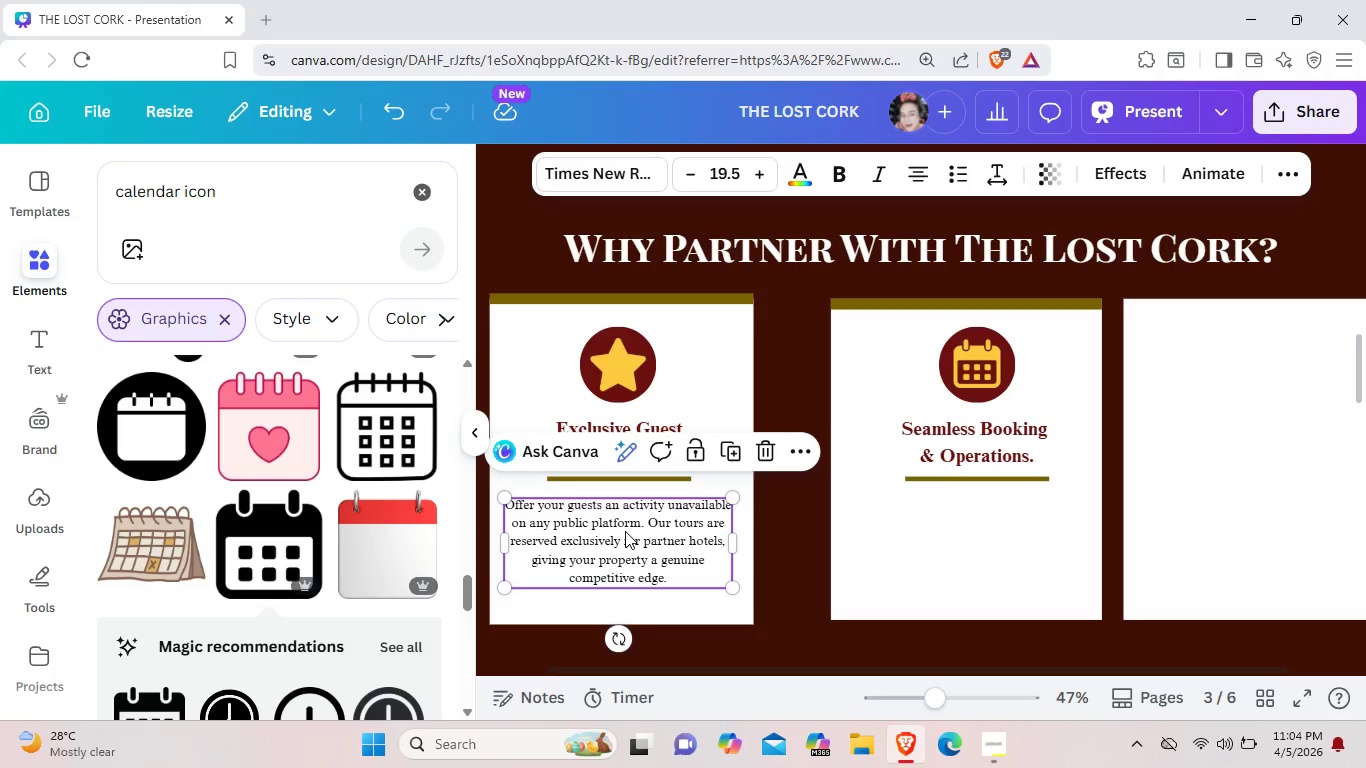 
key(Control+C)
 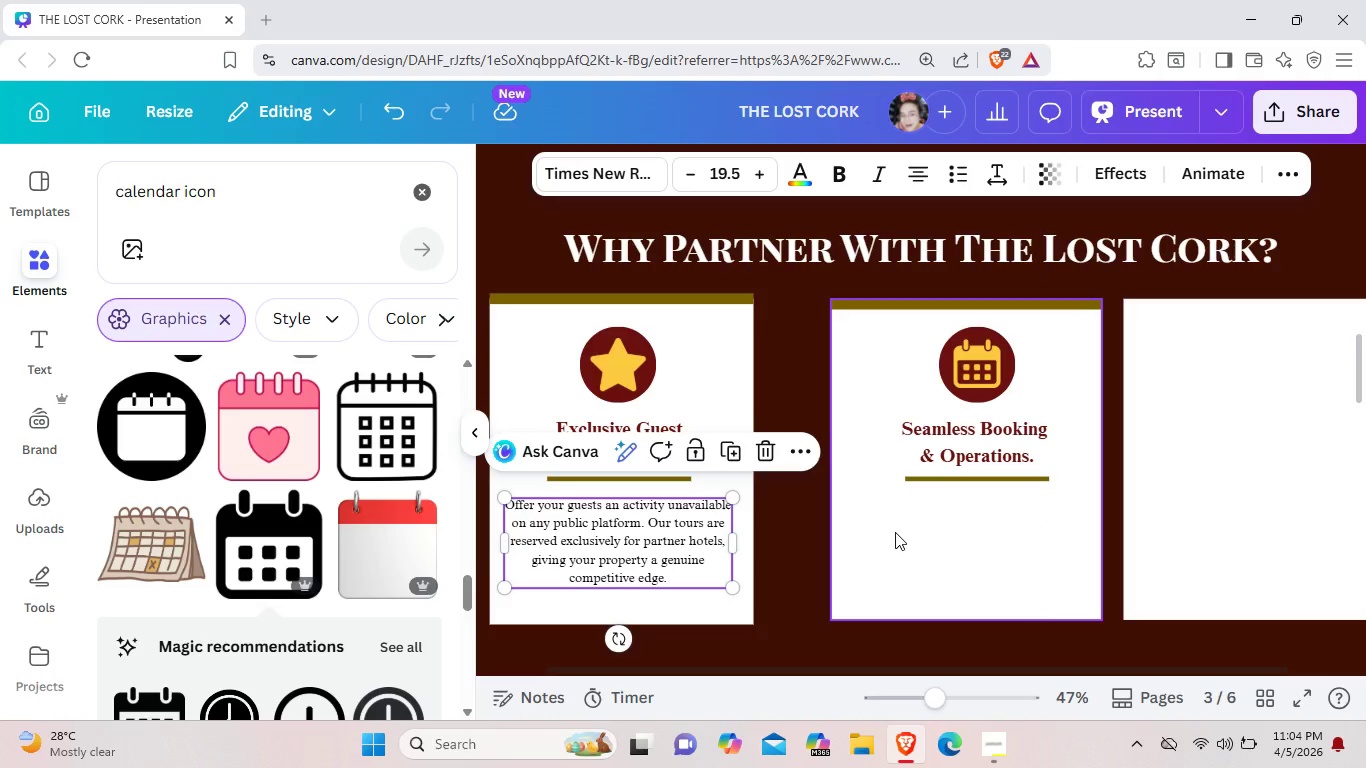 
left_click([895, 532])
 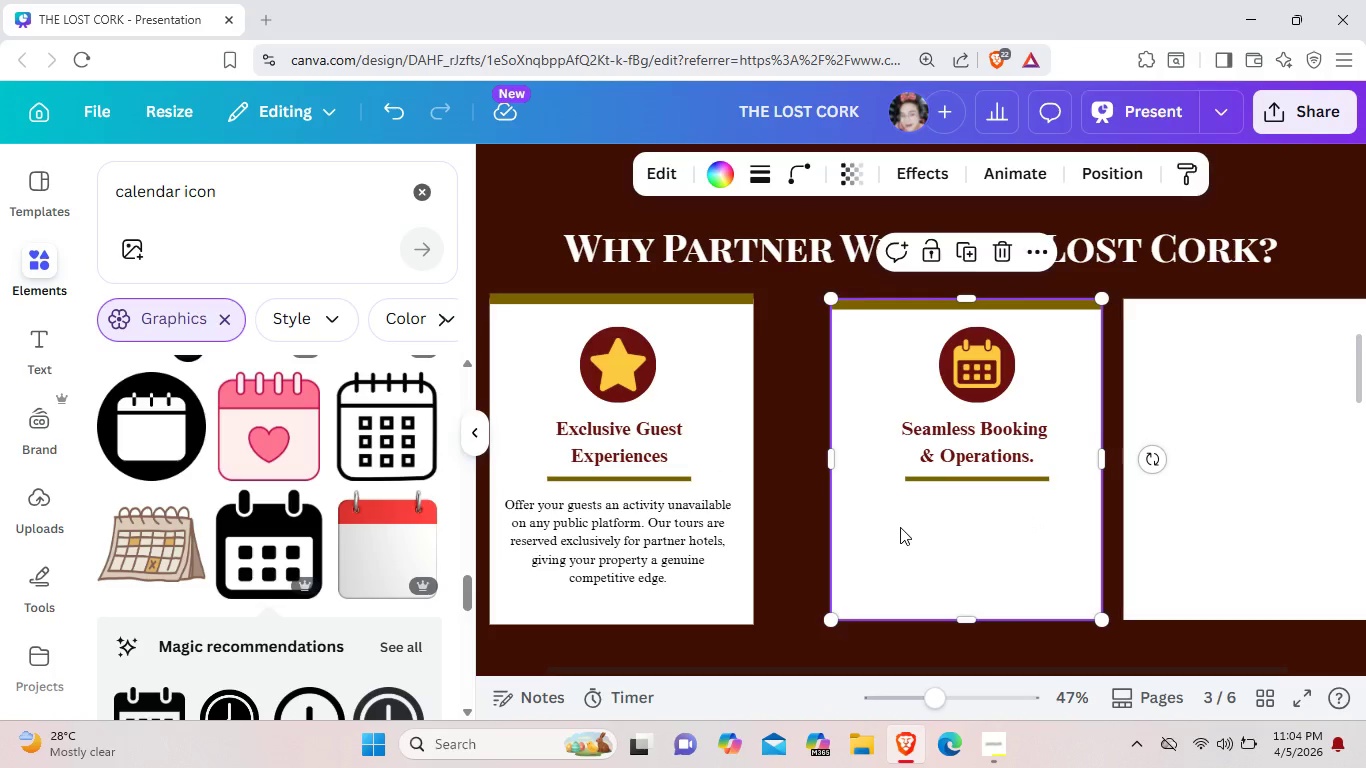 
key(Control+V)
 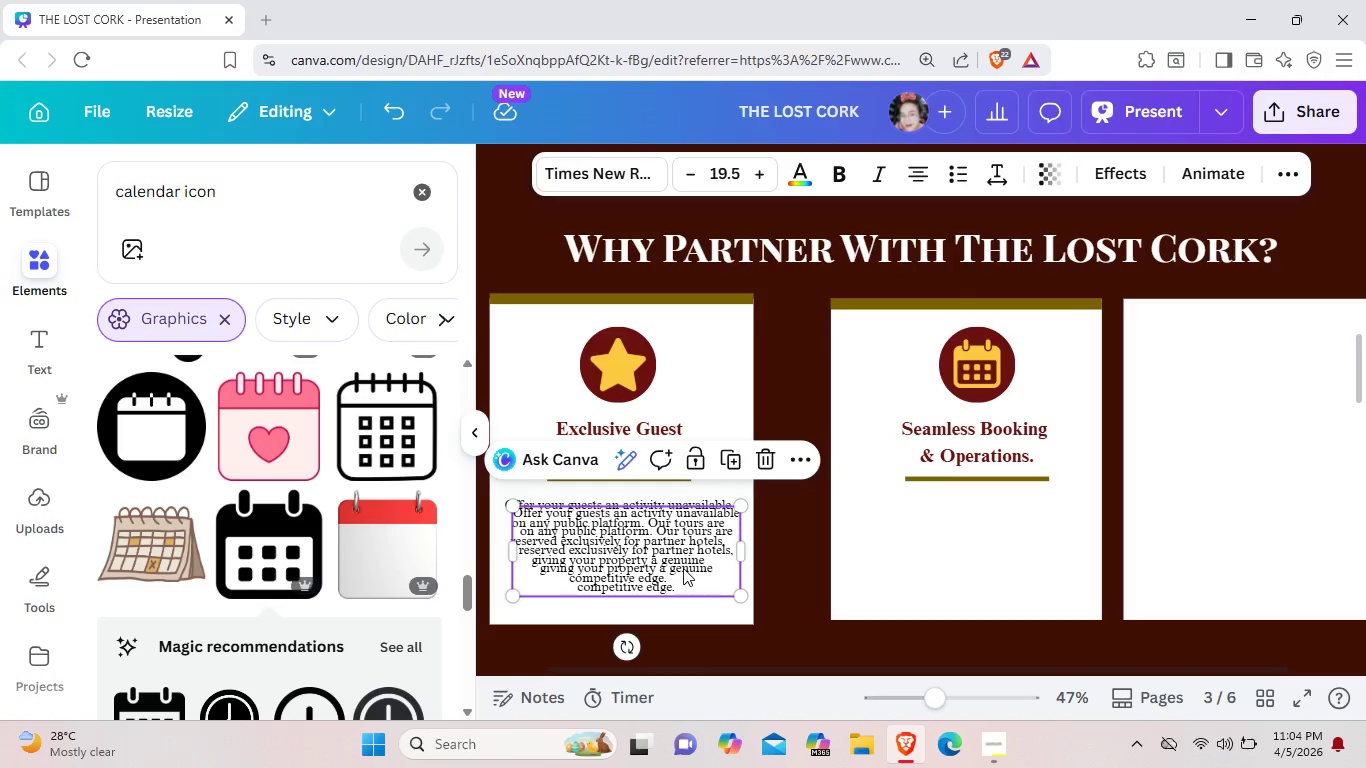 
left_click_drag(start_coordinate=[683, 568], to_coordinate=[1032, 557])
 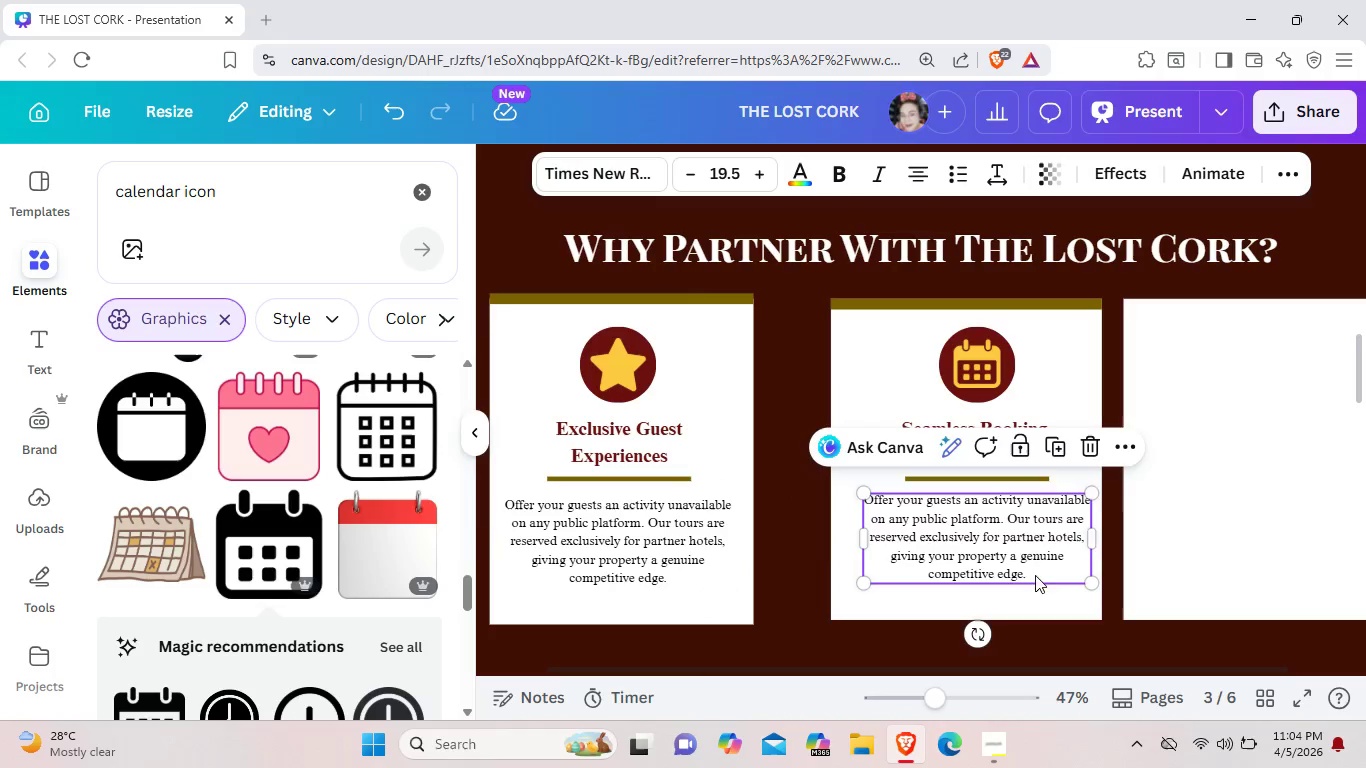 
left_click([1035, 575])
 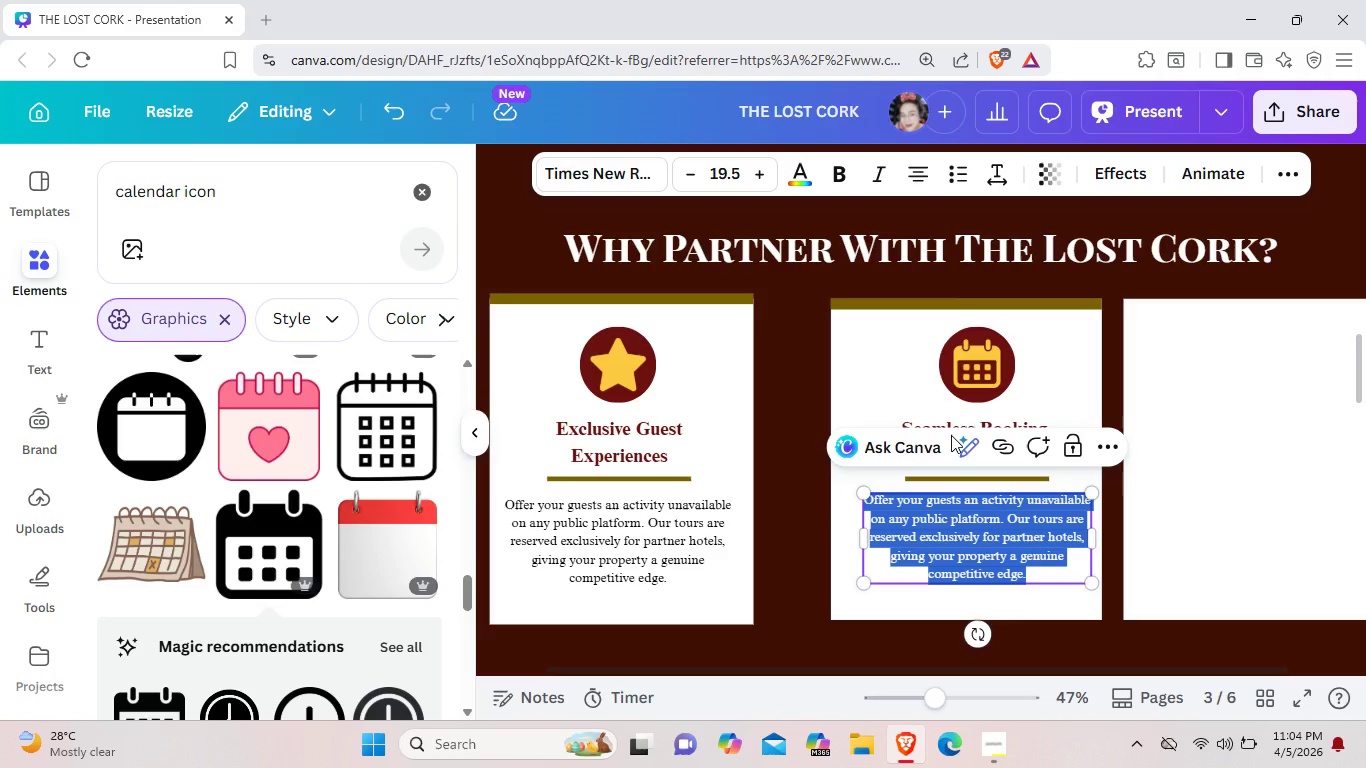 
key(Backspace)
type(Your conce)
key(Backspace)
type(ierge team books via a dedicated portal or dirct HW)
key(Backspace)
key(Backspace)
type(WhatsApp)
 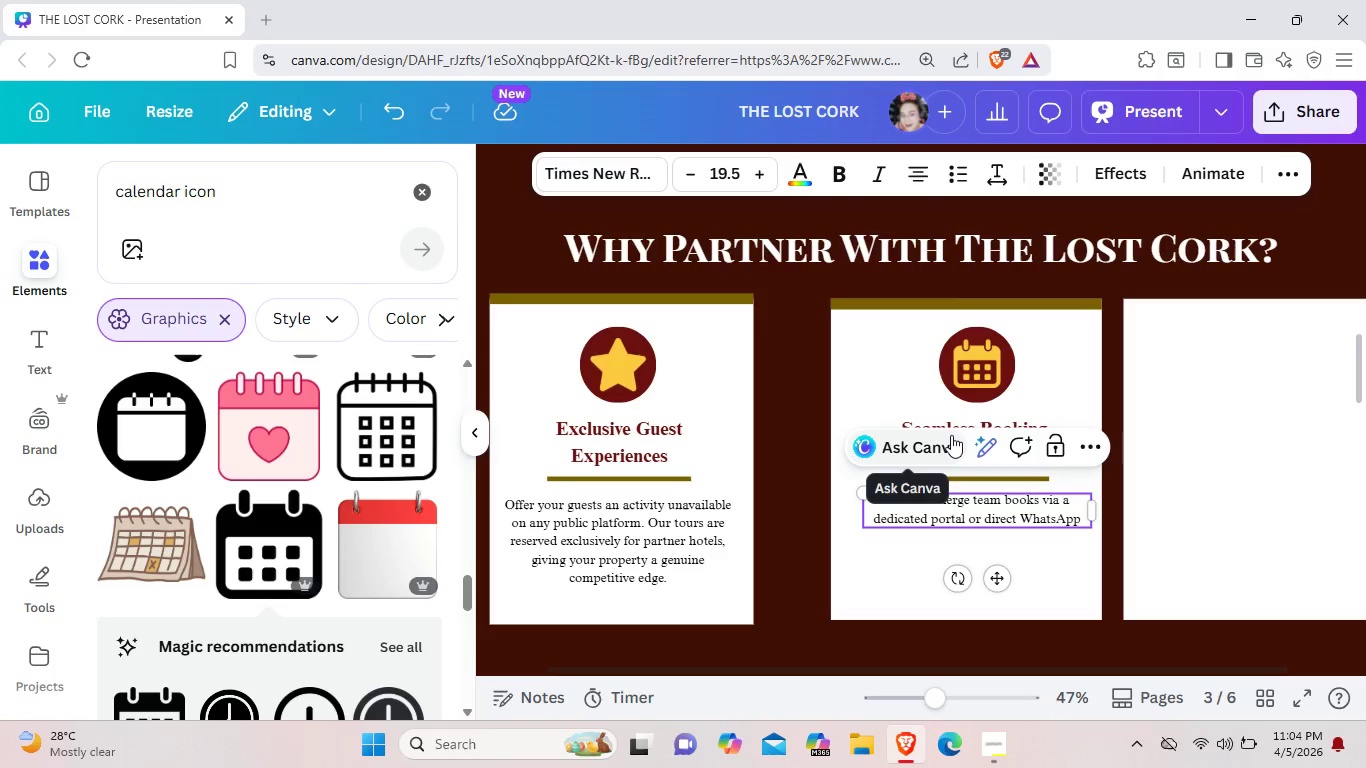 
type(l)
key(Backspace)
type( line. WE)
key(Backspace)
type(e manage all logistics, pick)
 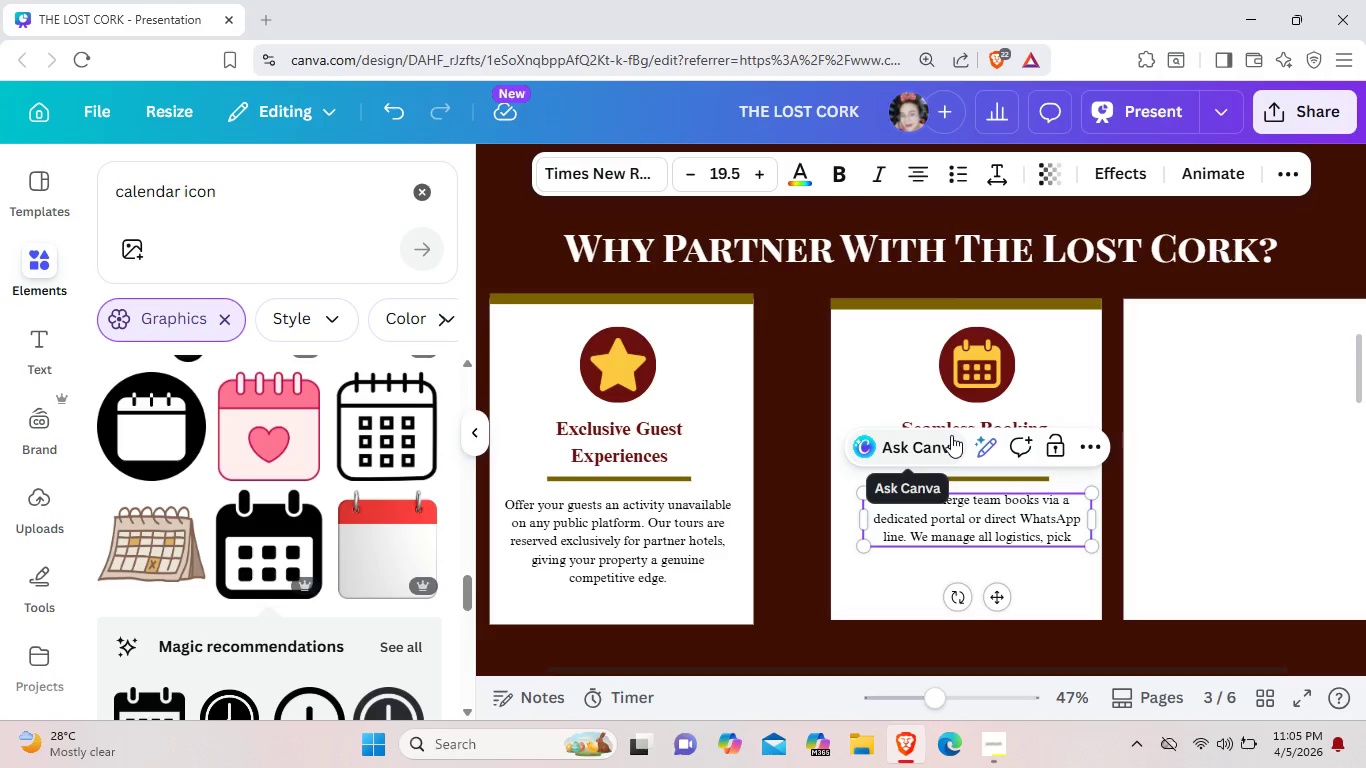 
key(Minus)
 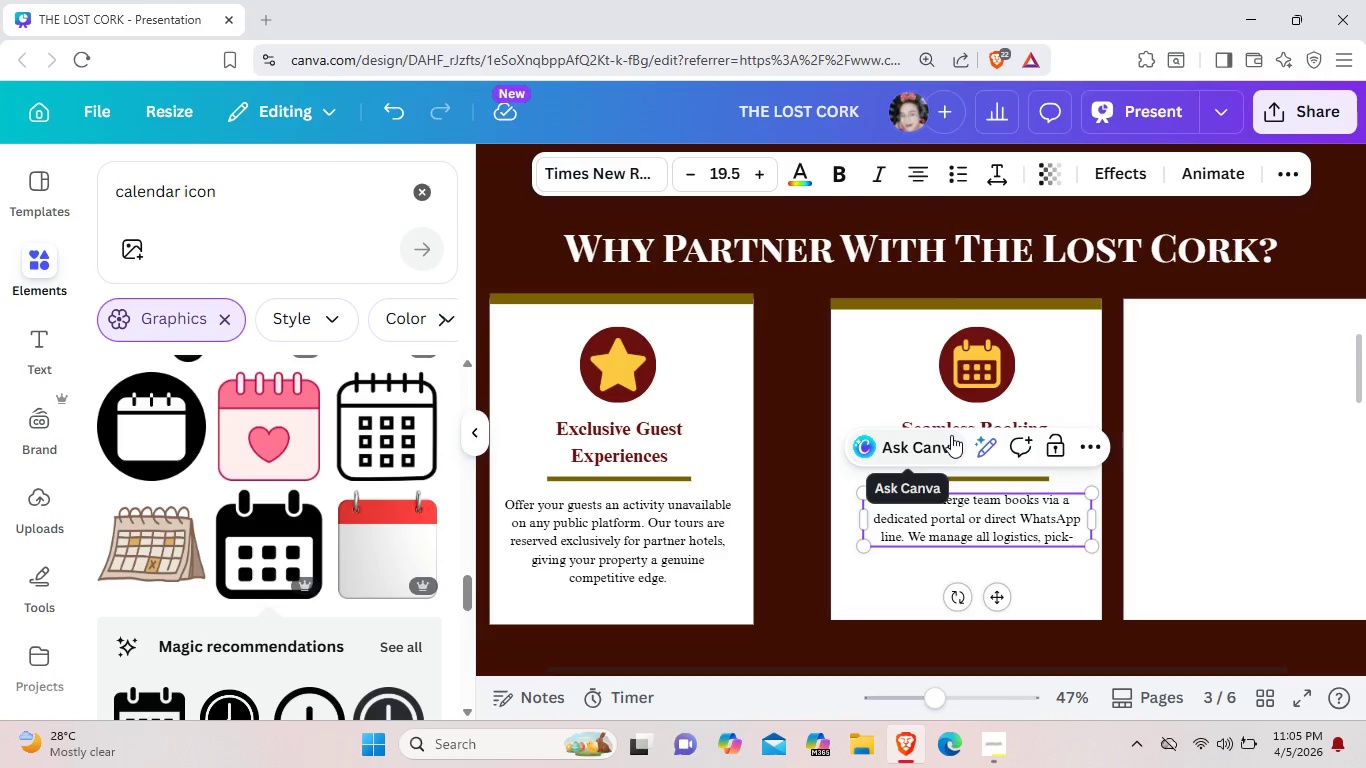 
type(up coordinatio)
 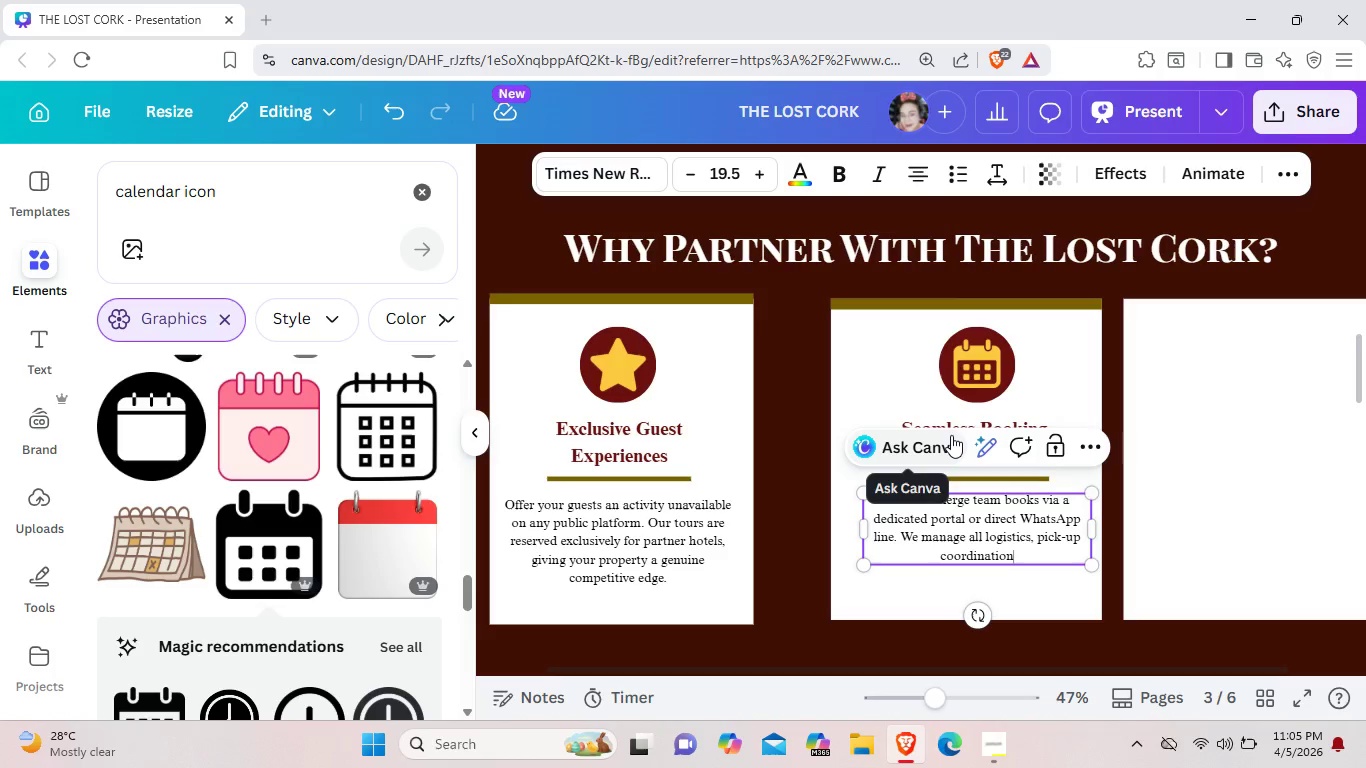 
hold_key(key=N, duration=3.64)
 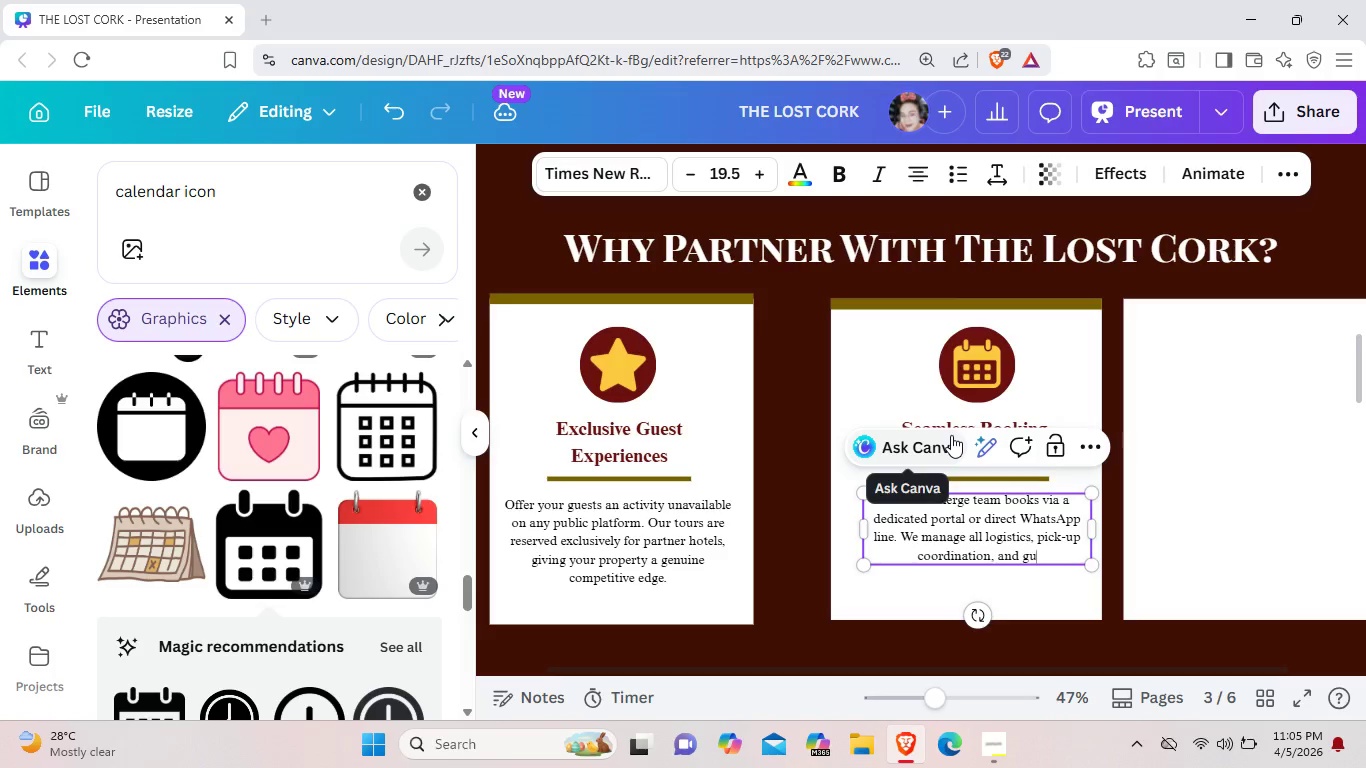 
type(, ad guest commumications)
 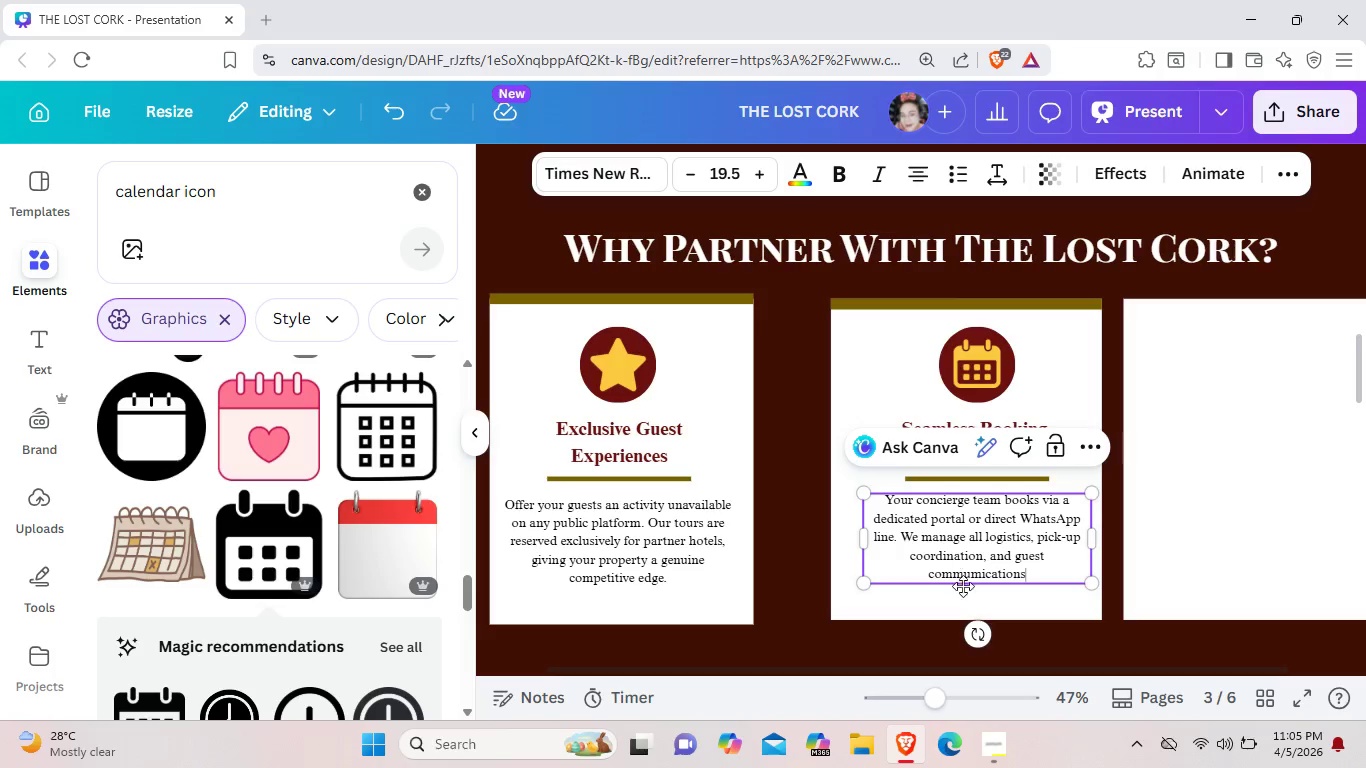 
left_click([977, 579])
 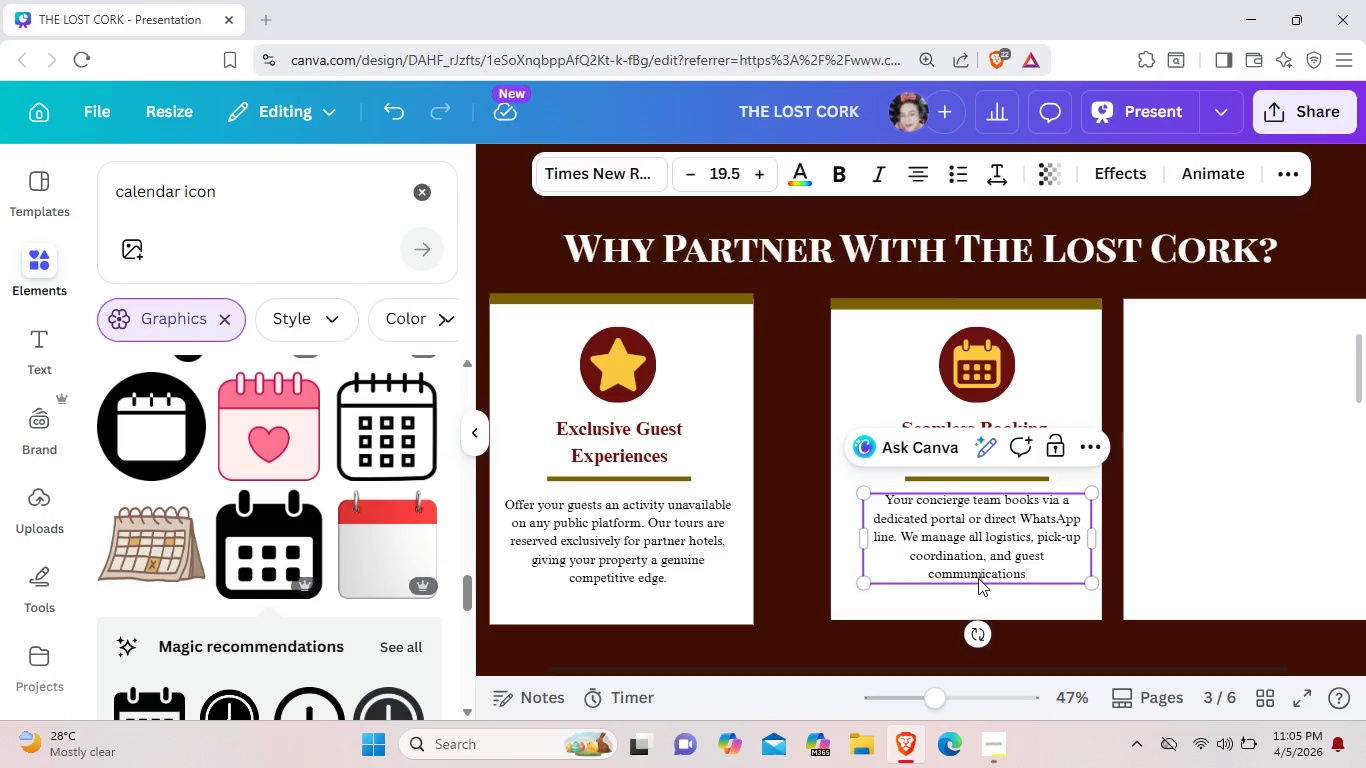 
key(Backspace)
 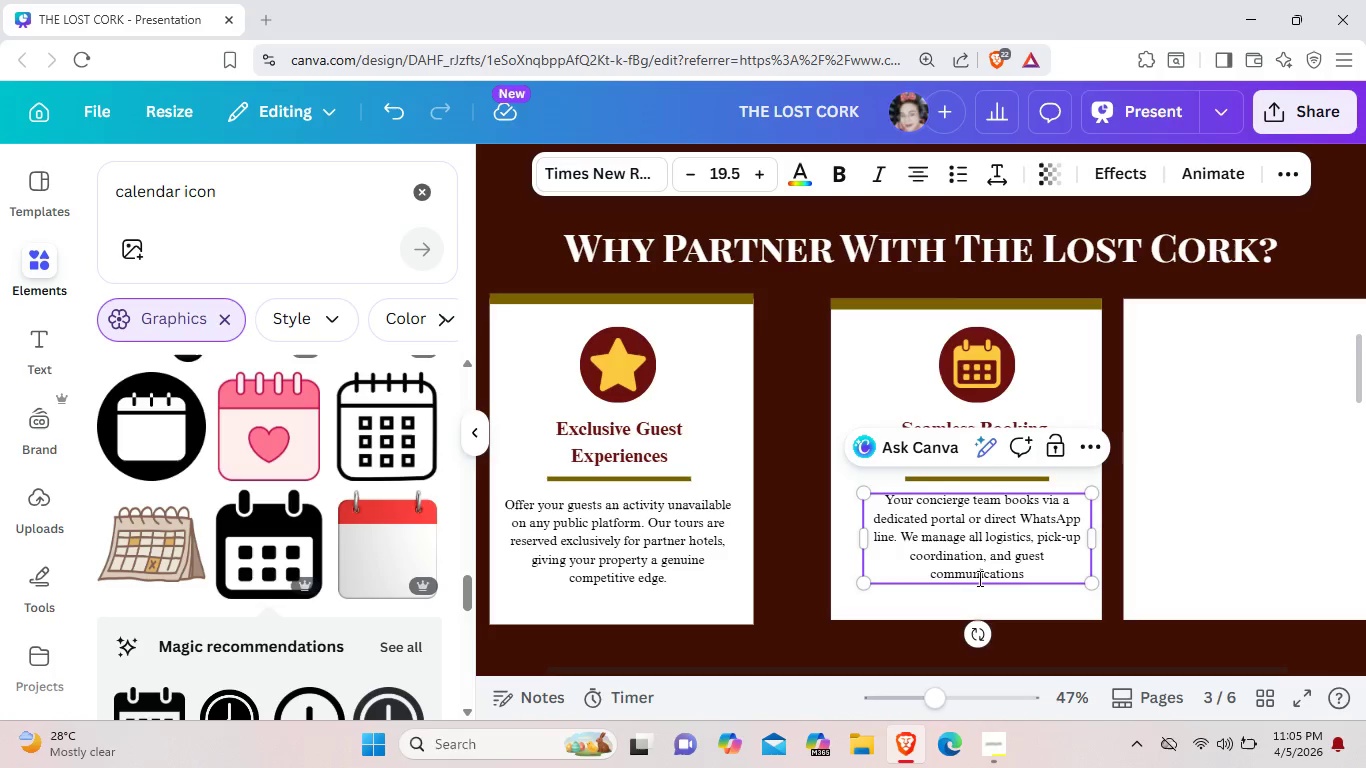 
key(N)
 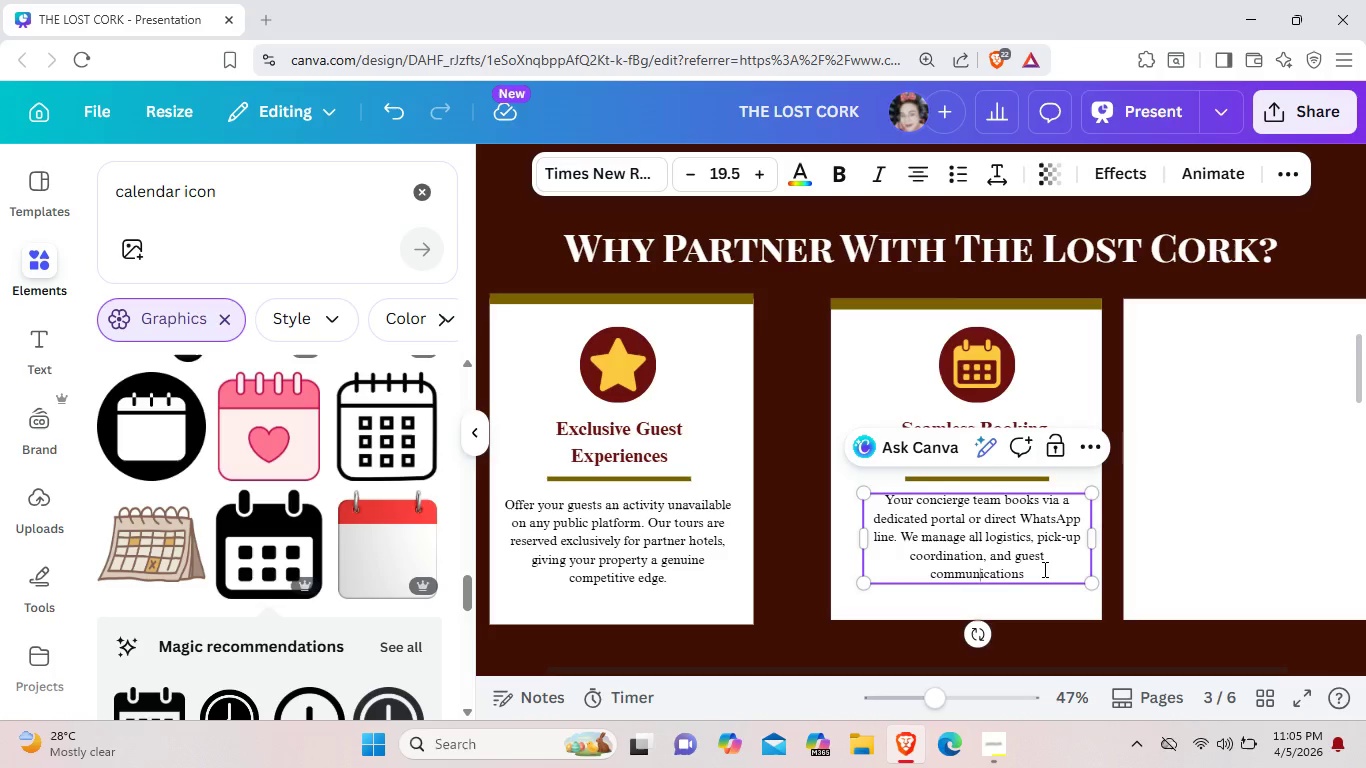 
left_click([1046, 570])
 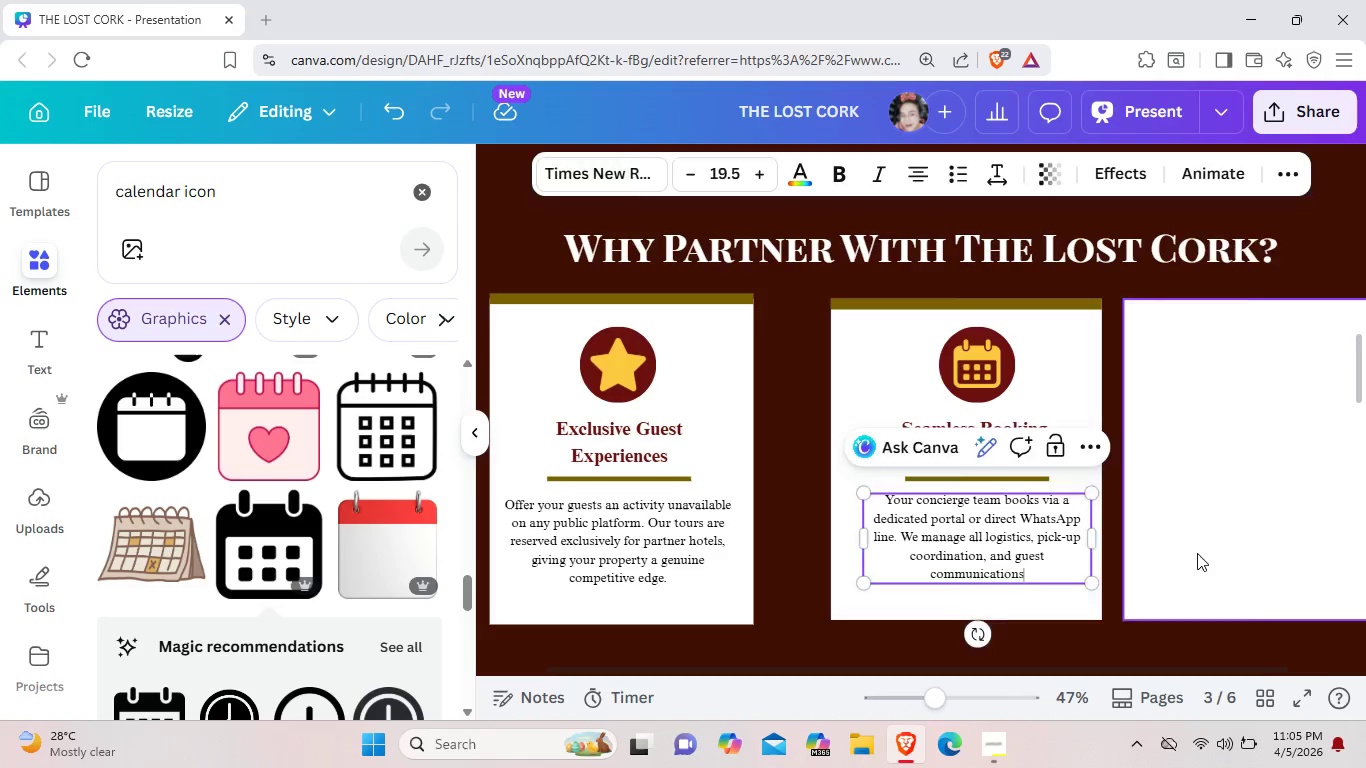 
left_click([1197, 554])
 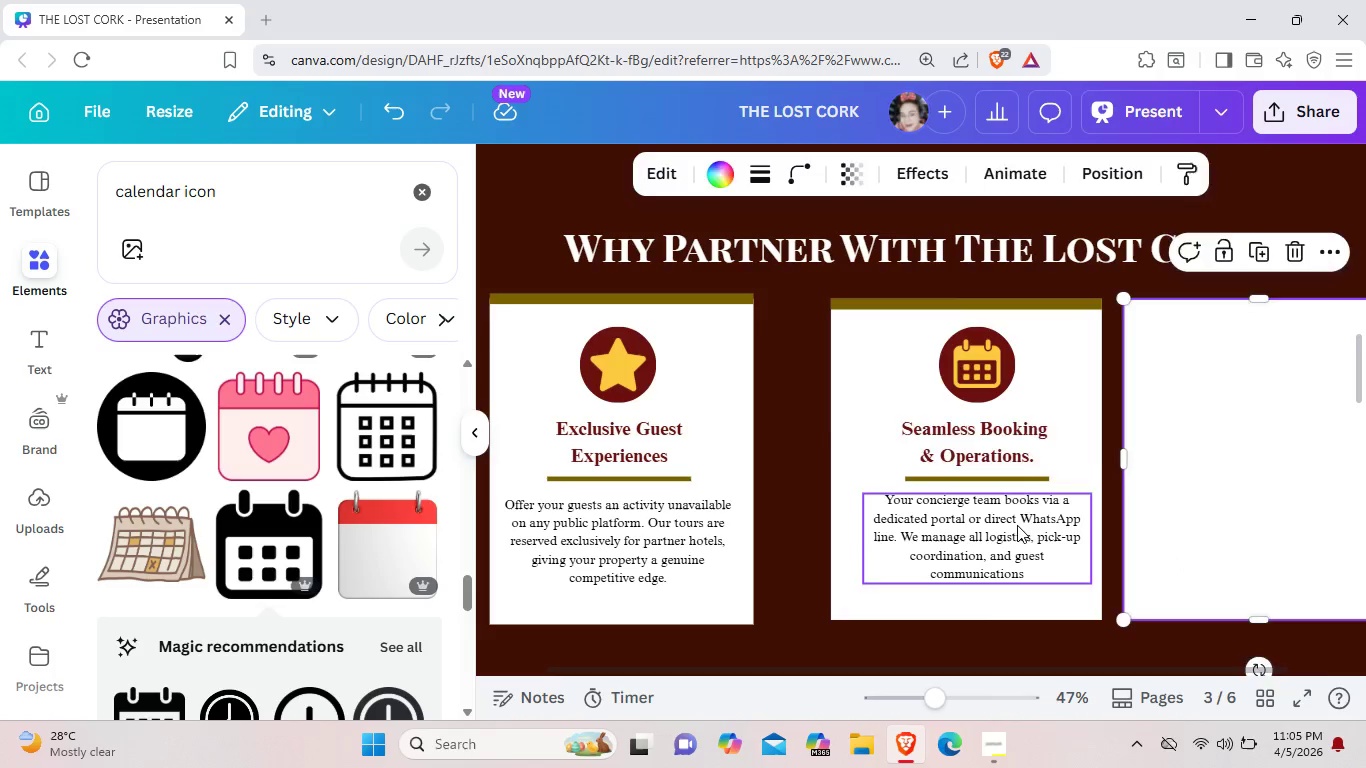 
left_click_drag(start_coordinate=[1018, 525], to_coordinate=[1013, 534])
 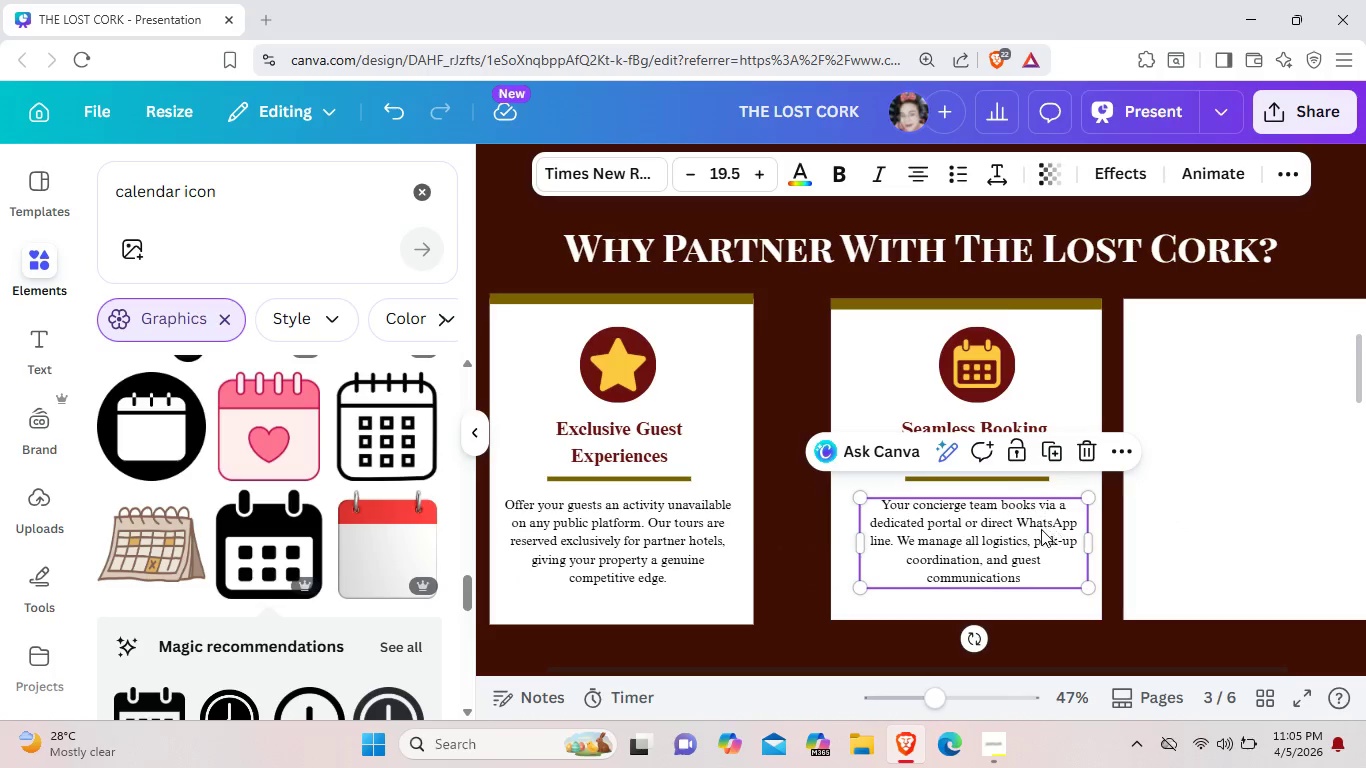 
left_click_drag(start_coordinate=[1049, 526], to_coordinate=[1038, 529])
 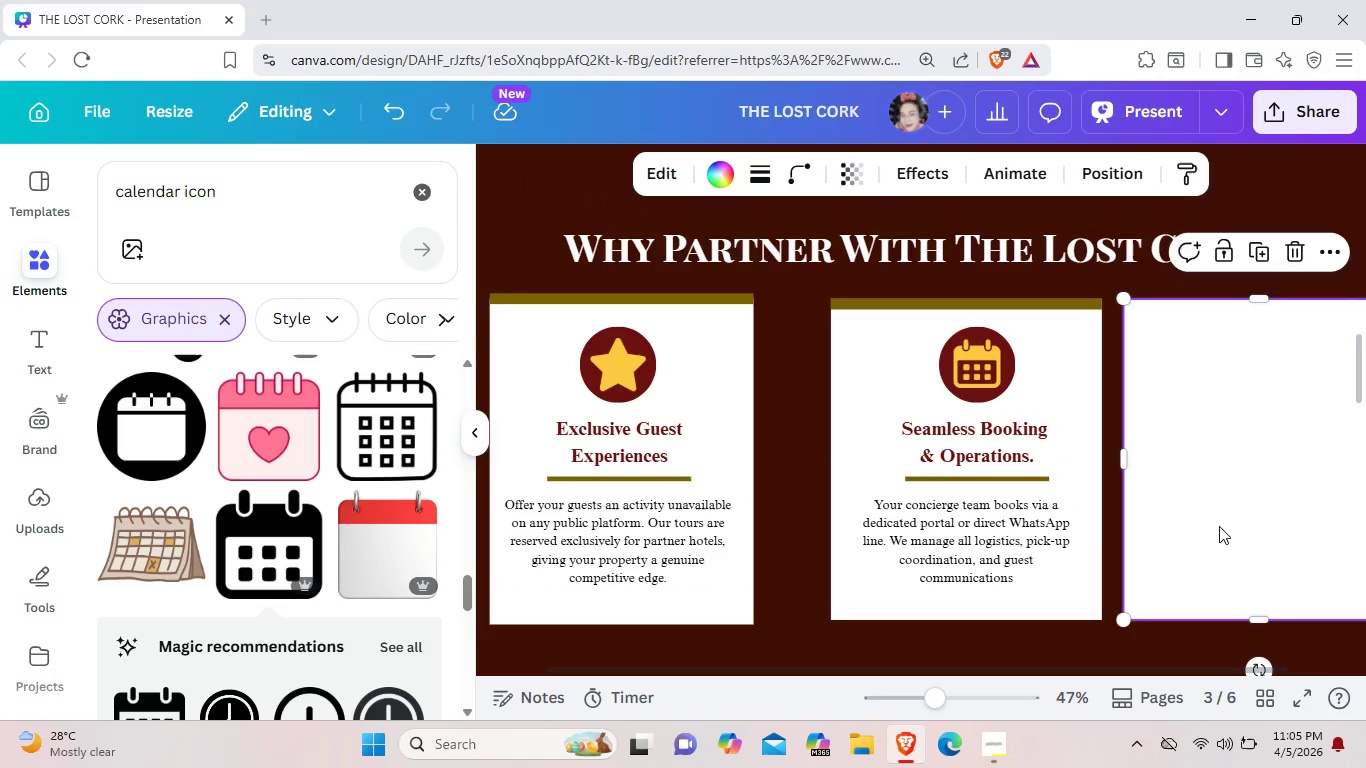 
left_click([1216, 527])
 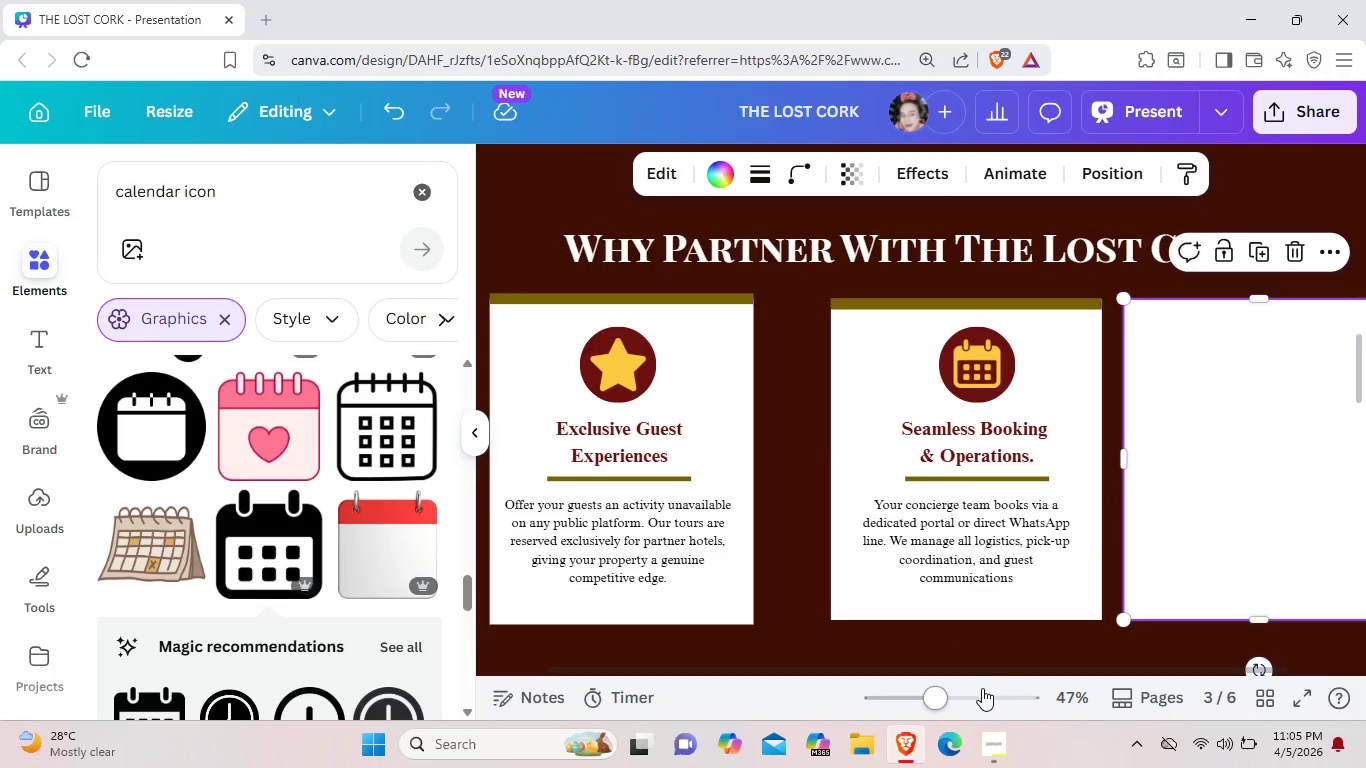 
left_click_drag(start_coordinate=[987, 674], to_coordinate=[1039, 670])
 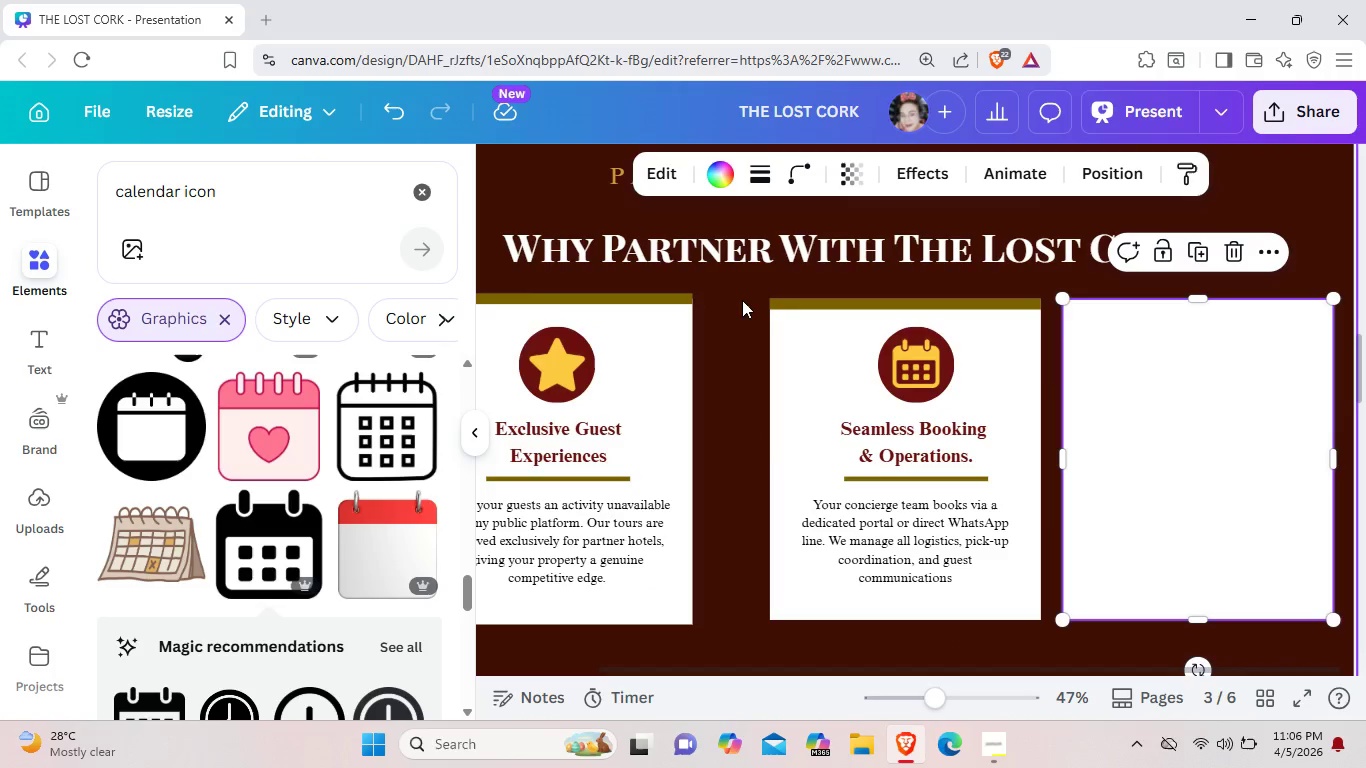 
left_click_drag(start_coordinate=[739, 298], to_coordinate=[1000, 623])
 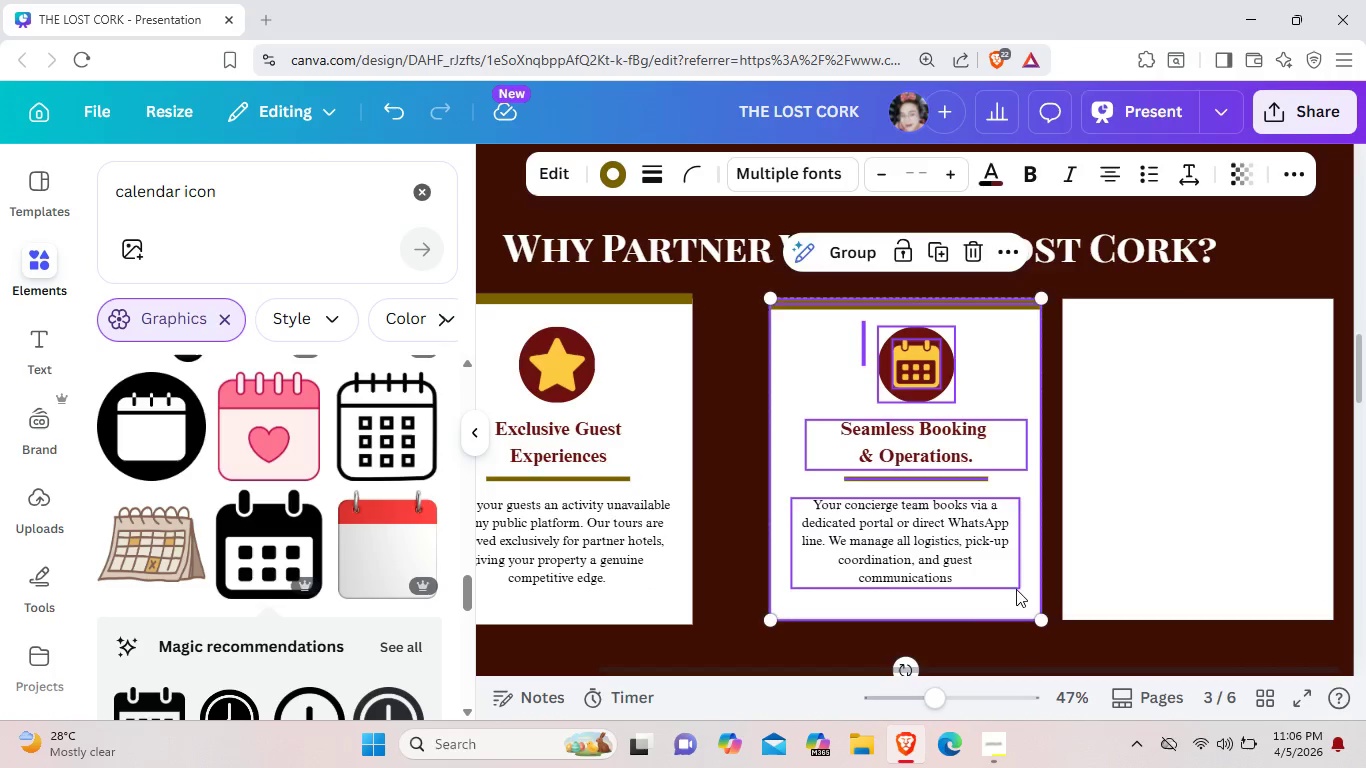 
left_click_drag(start_coordinate=[1024, 590], to_coordinate=[993, 591])
 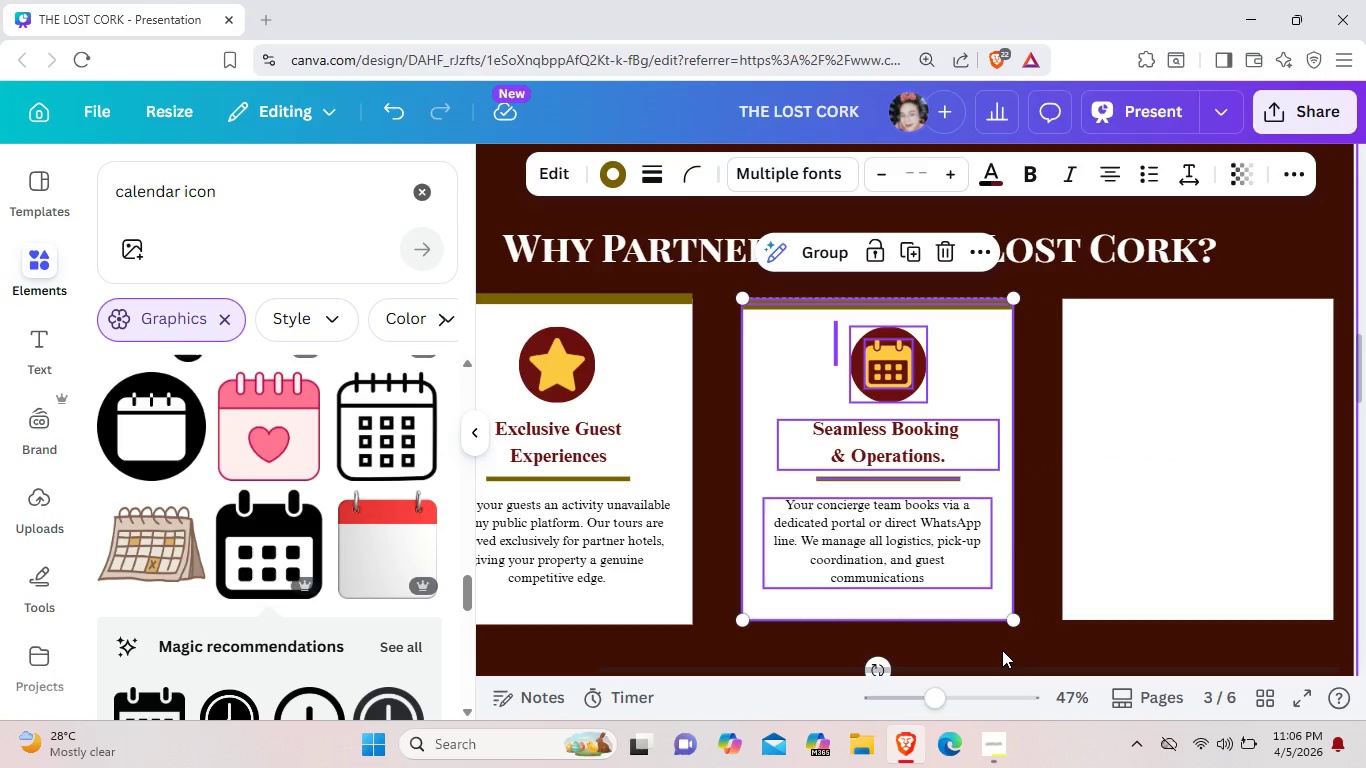 
left_click([1002, 650])
 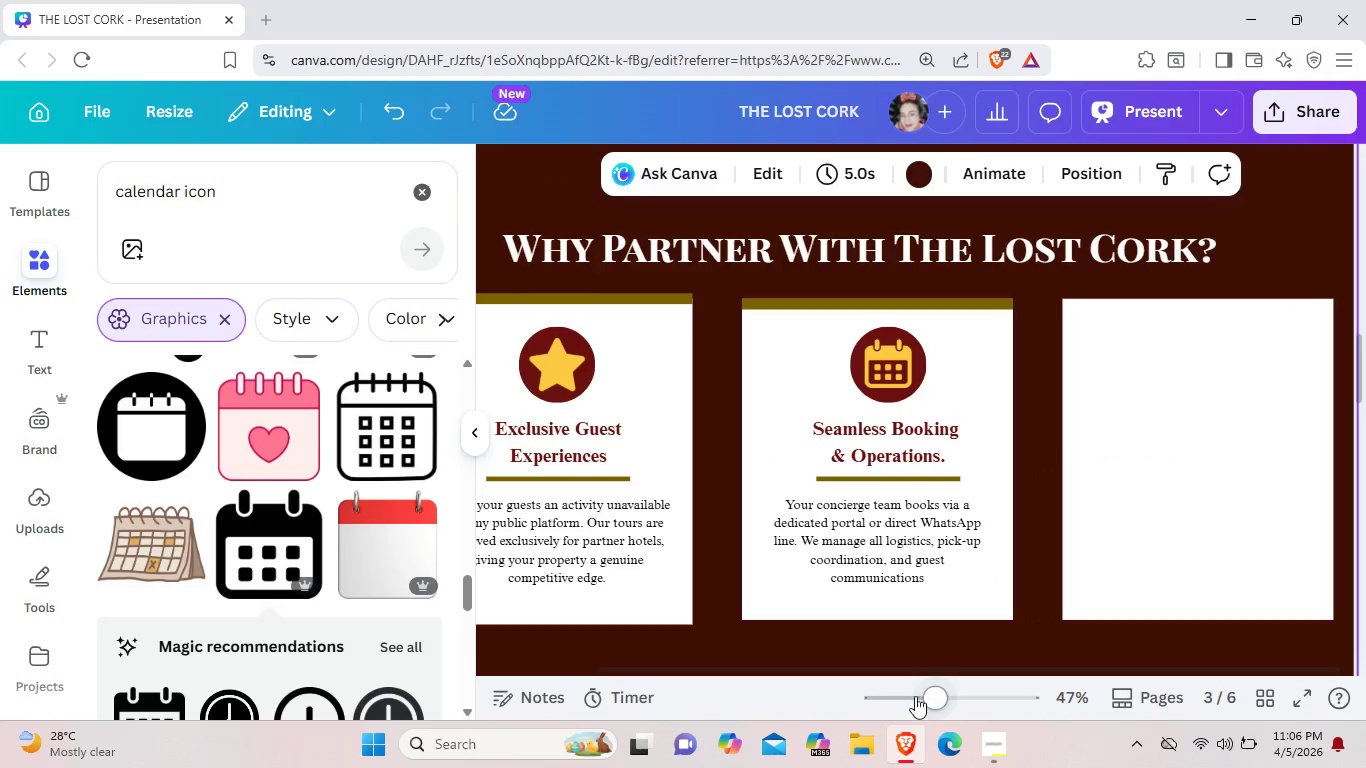 
left_click([894, 697])
 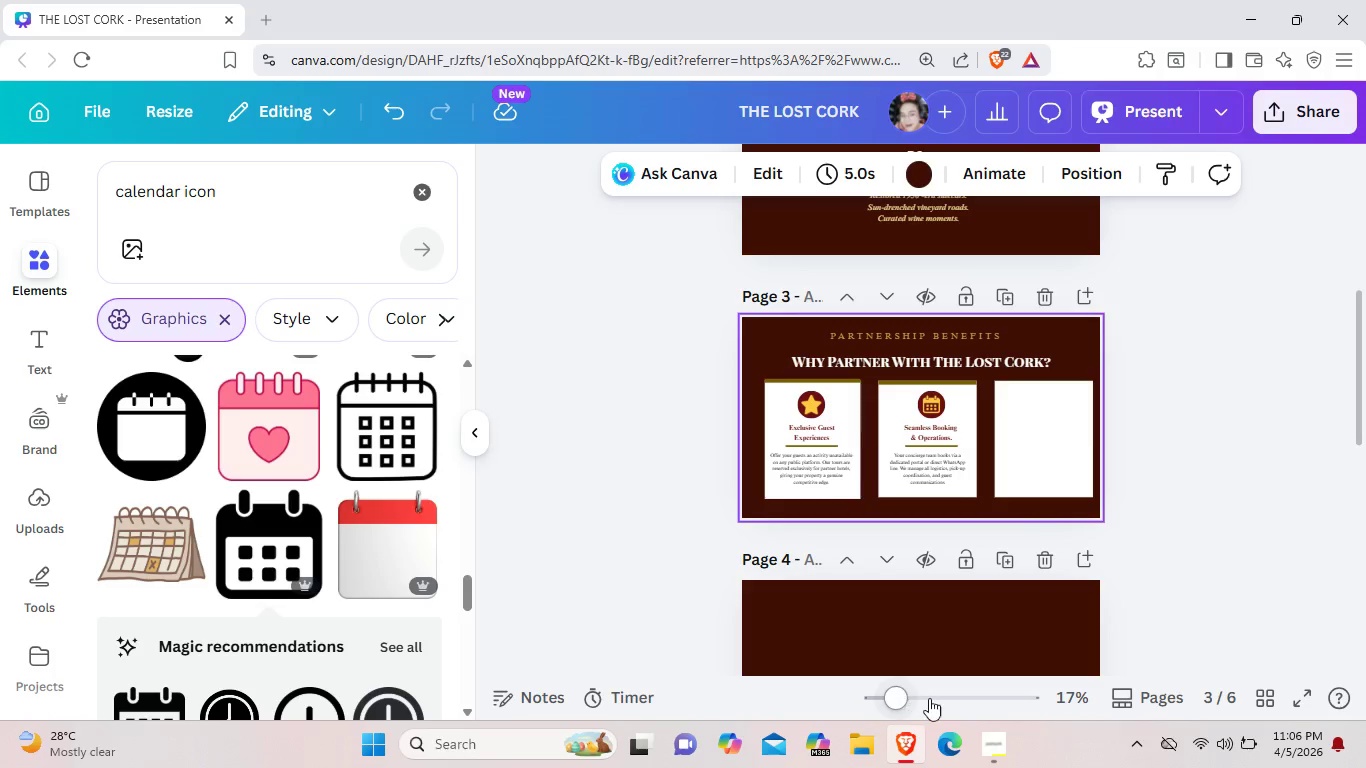 
left_click([934, 698])
 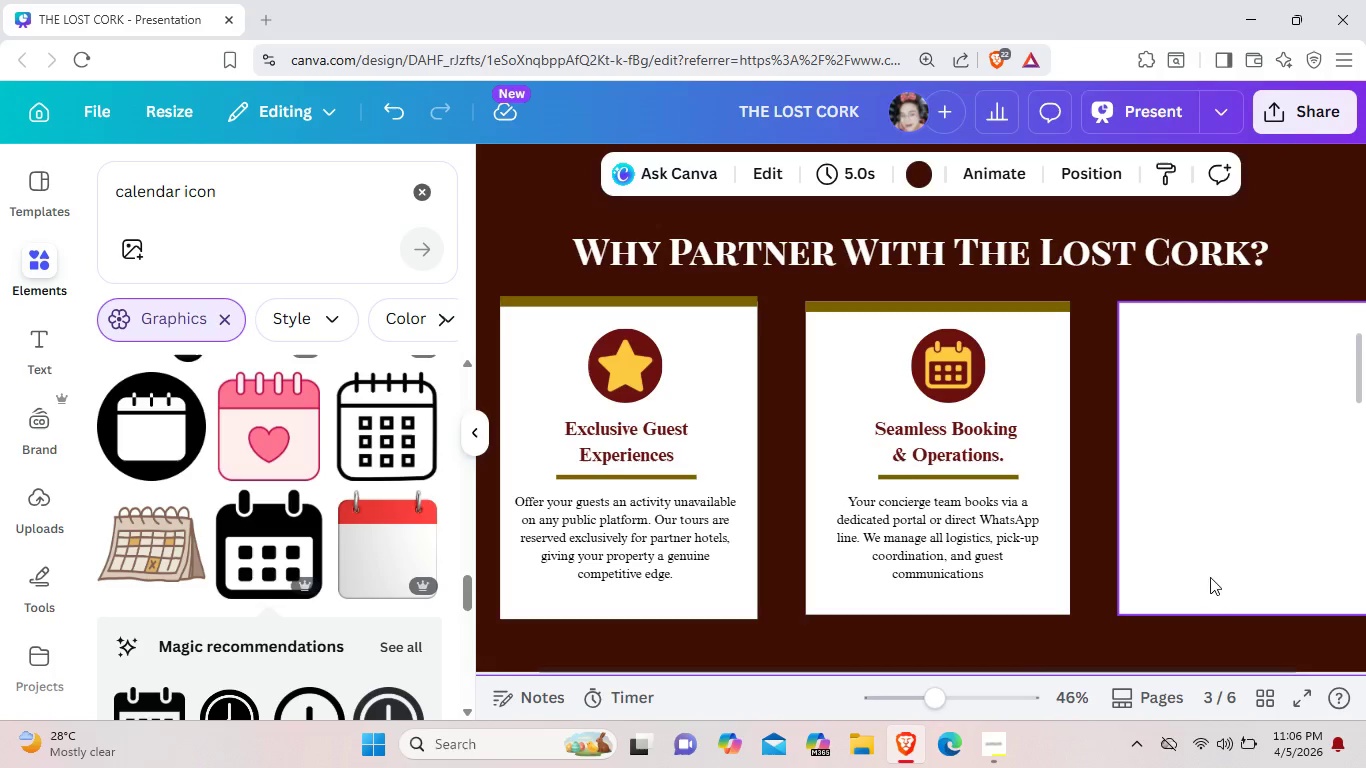 
left_click_drag(start_coordinate=[1224, 570], to_coordinate=[1208, 571])
 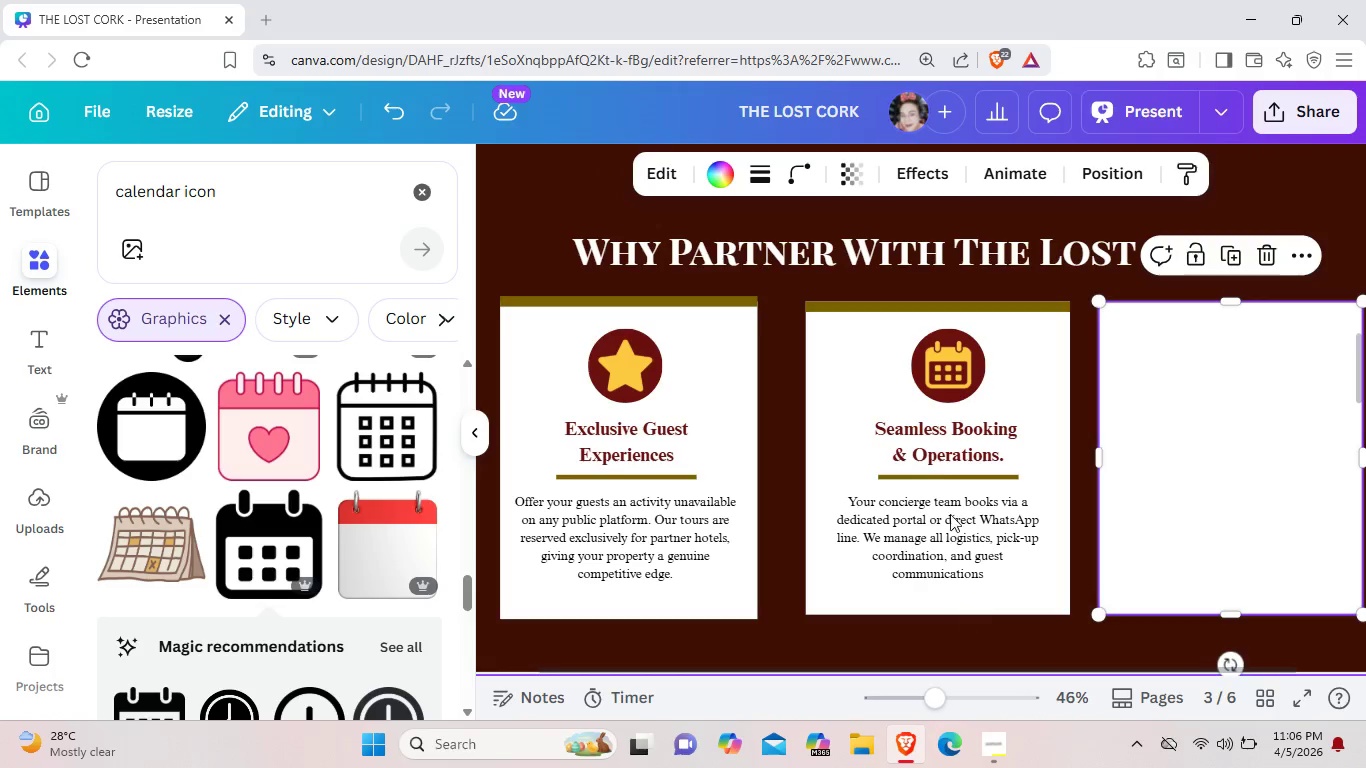 
left_click_drag(start_coordinate=[972, 635], to_coordinate=[902, 305])
 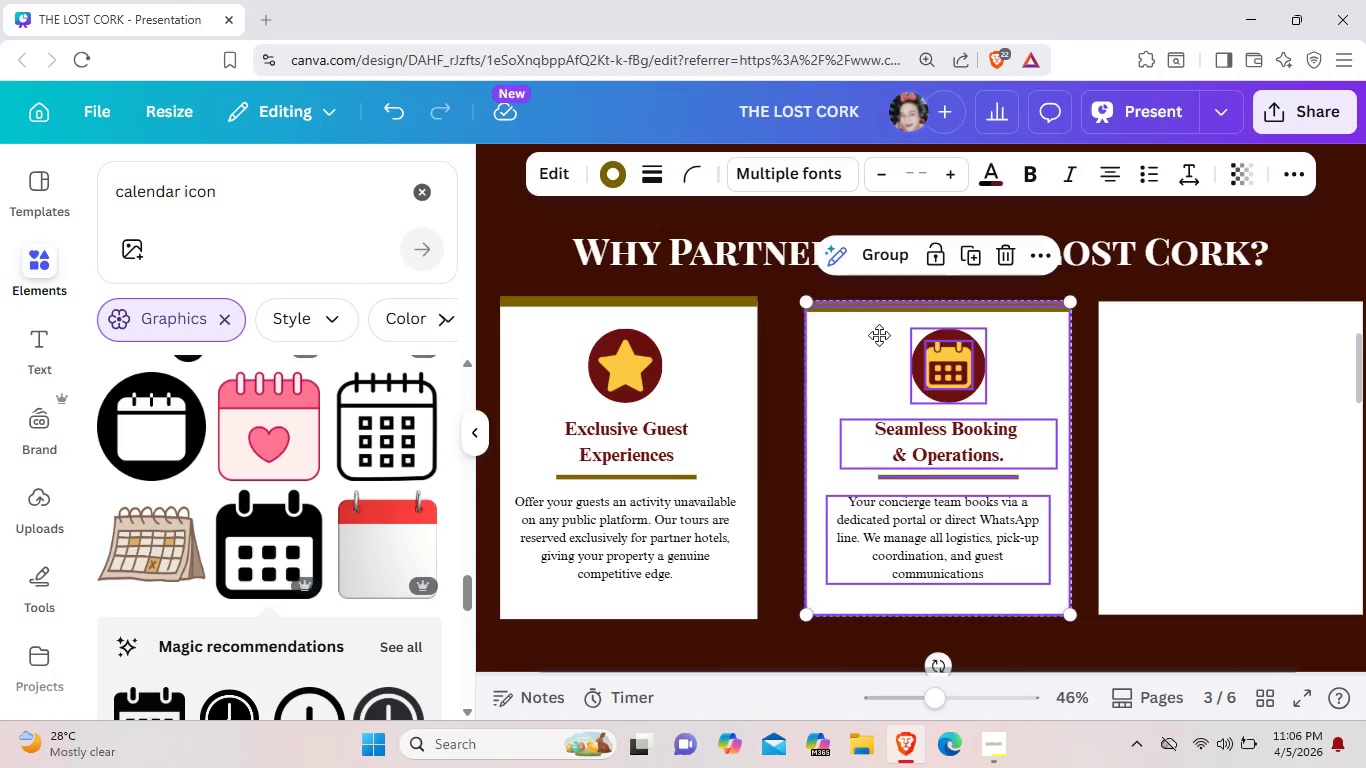 
left_click_drag(start_coordinate=[889, 335], to_coordinate=[869, 335])
 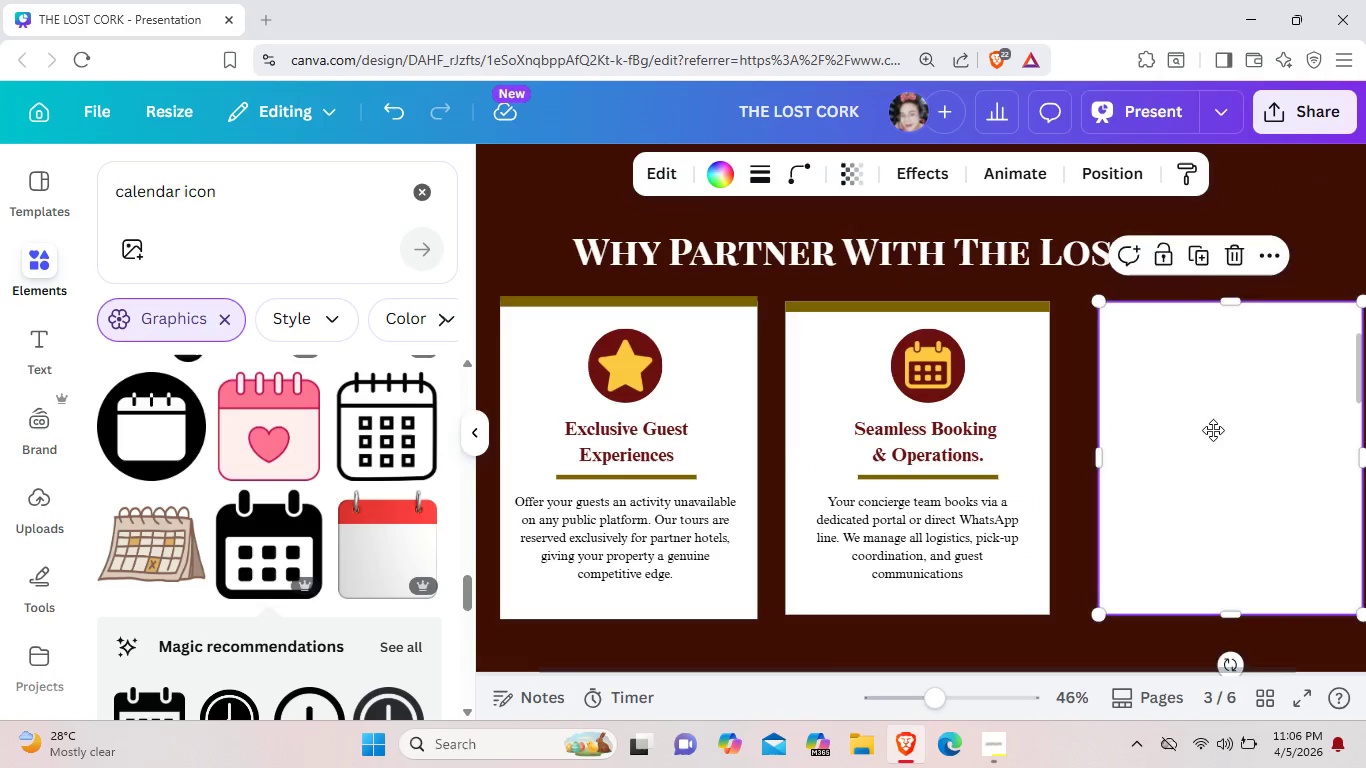 
left_click_drag(start_coordinate=[1220, 430], to_coordinate=[1201, 430])
 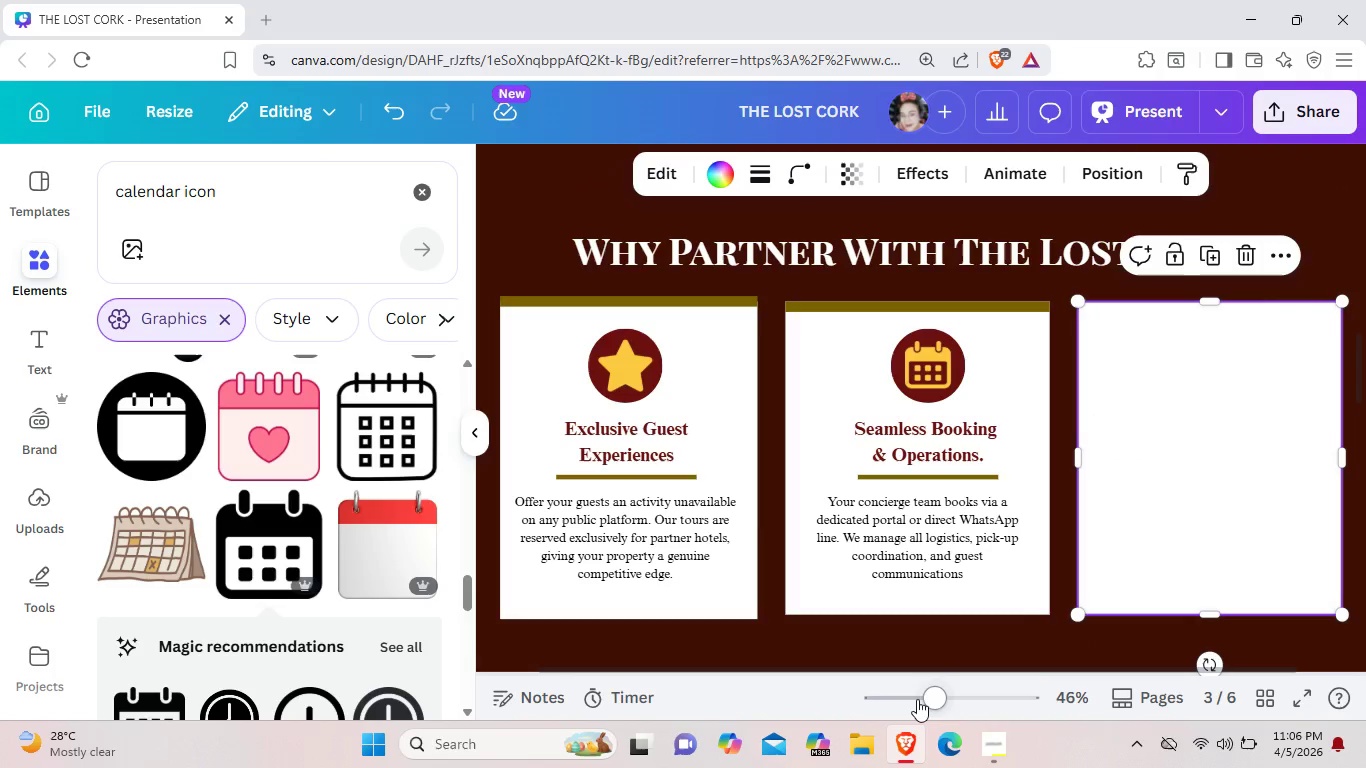 
left_click([911, 699])
 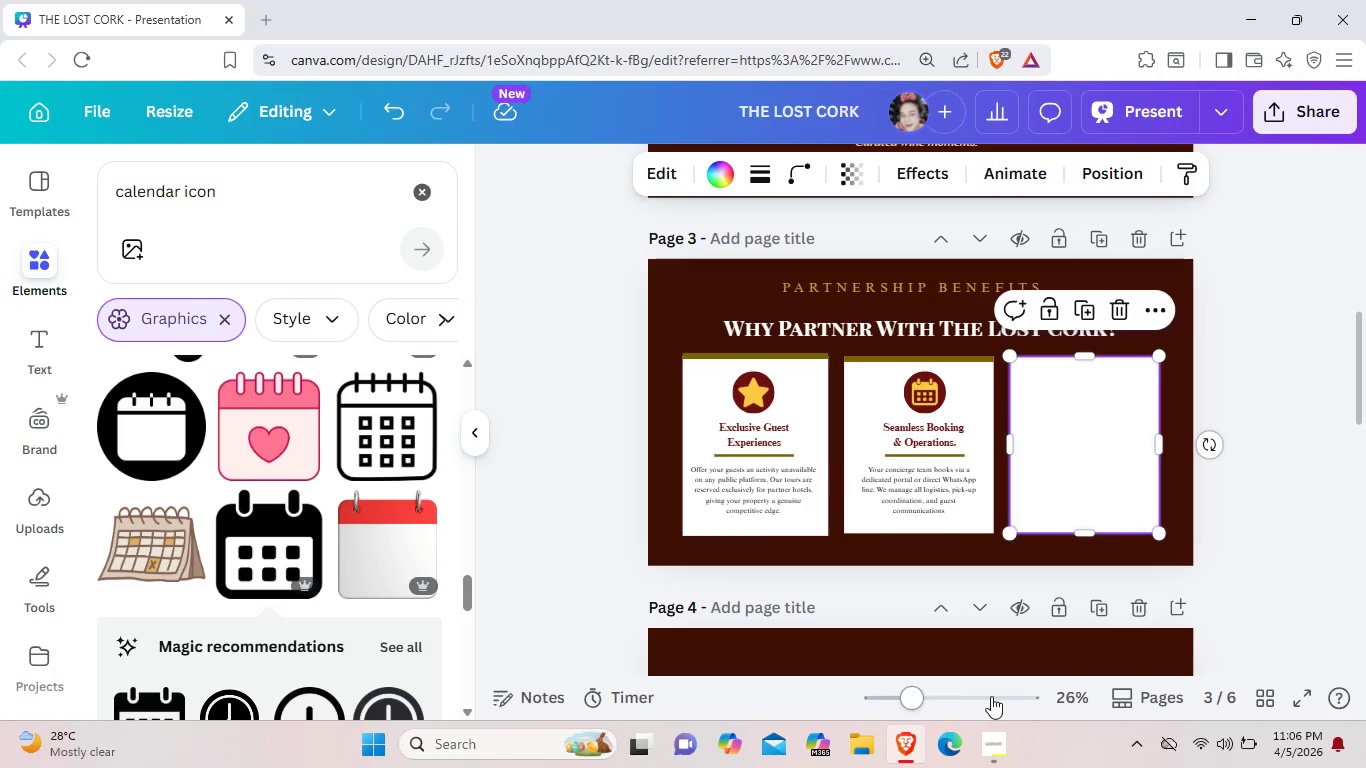 
left_click([963, 696])
 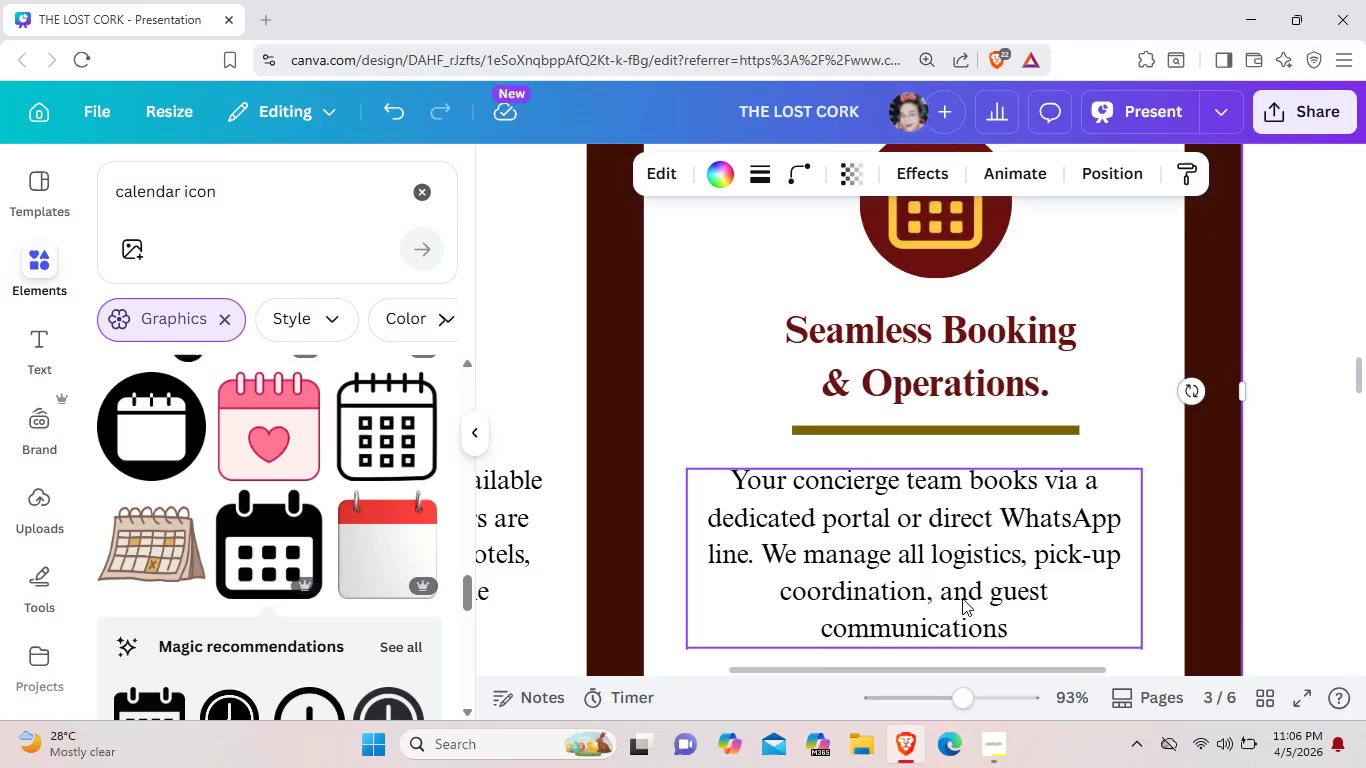 
scroll: coordinate [961, 646], scroll_direction: down, amount: 2.0
 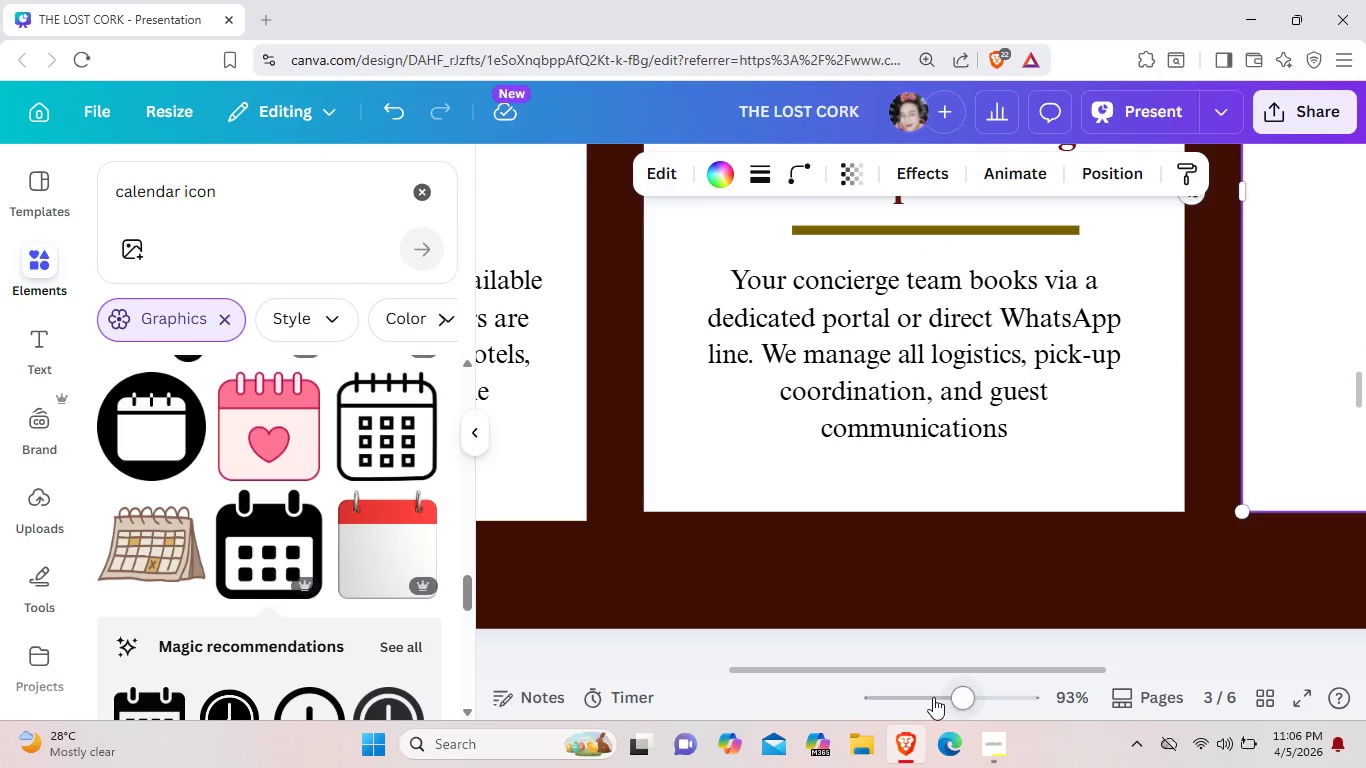 
left_click([932, 697])
 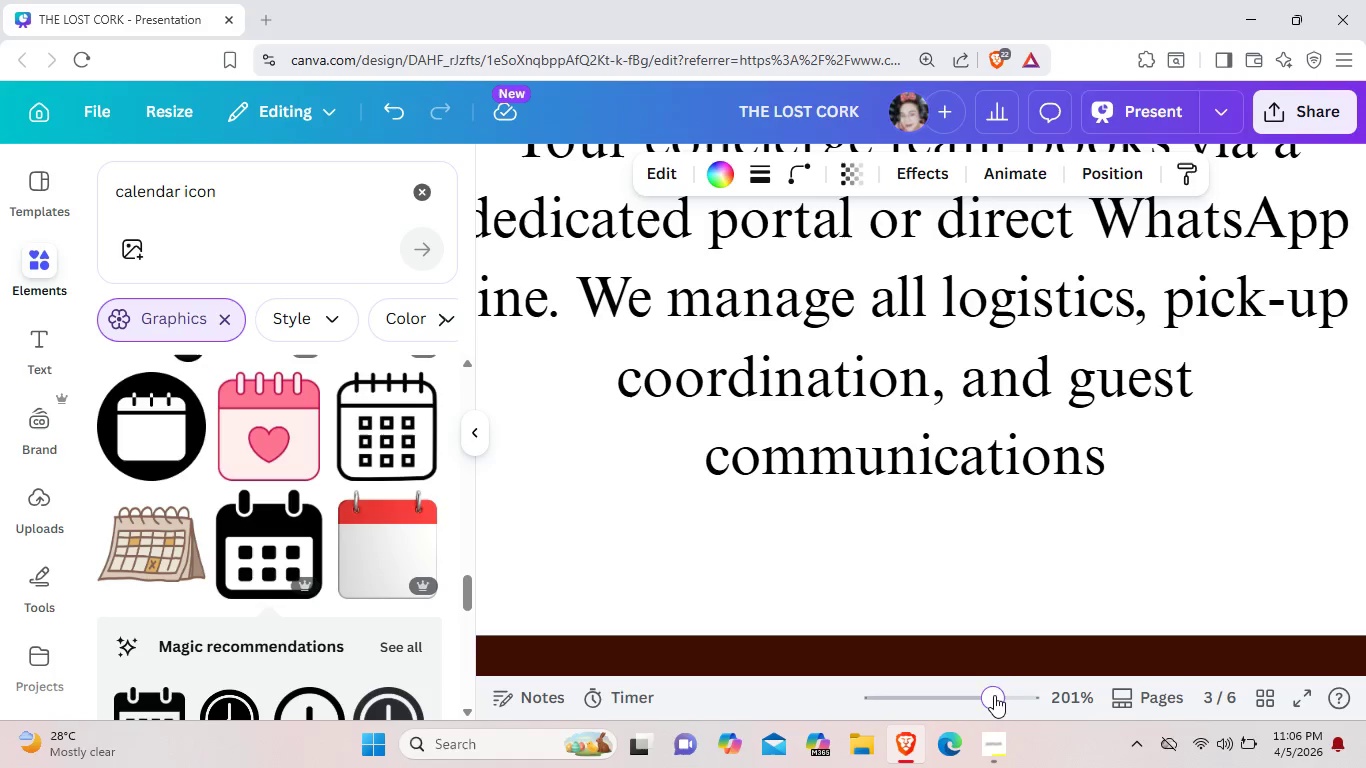 
left_click([994, 695])
 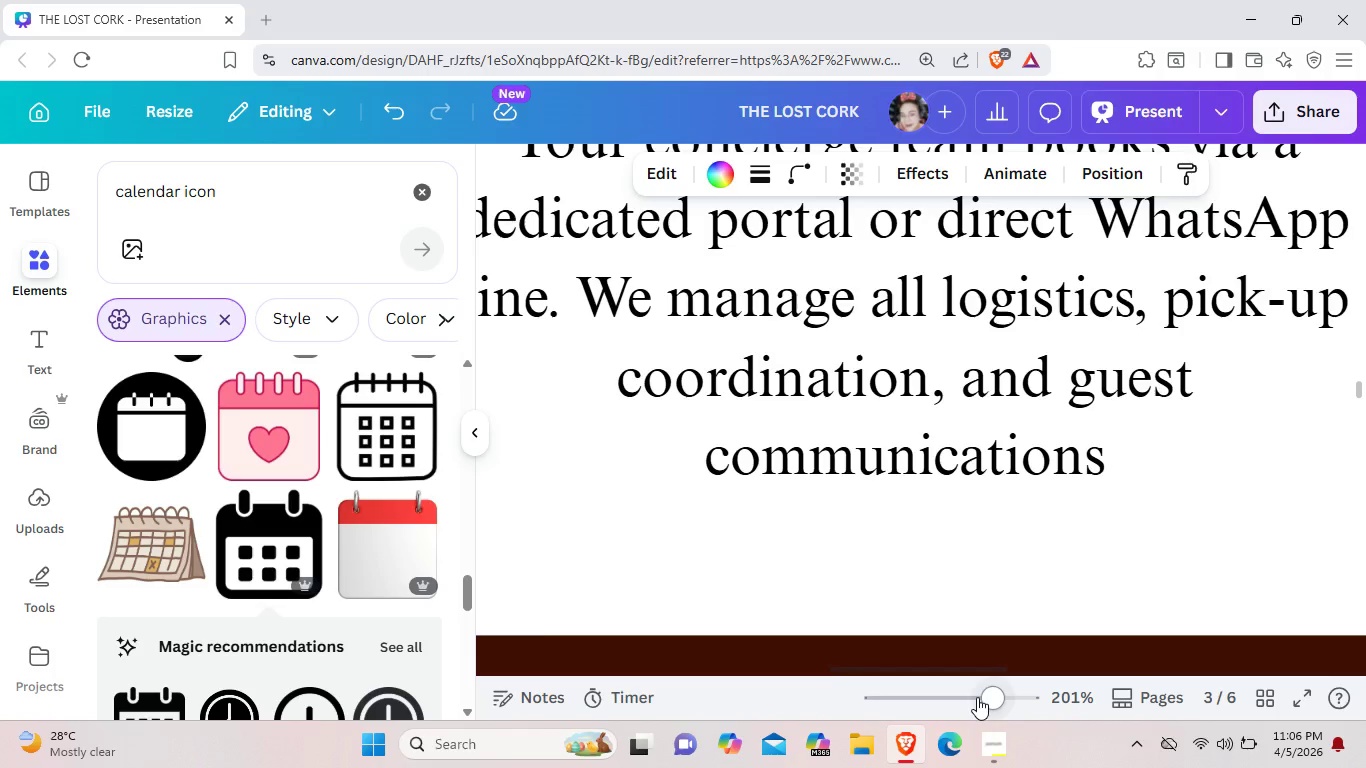 
left_click([977, 697])
 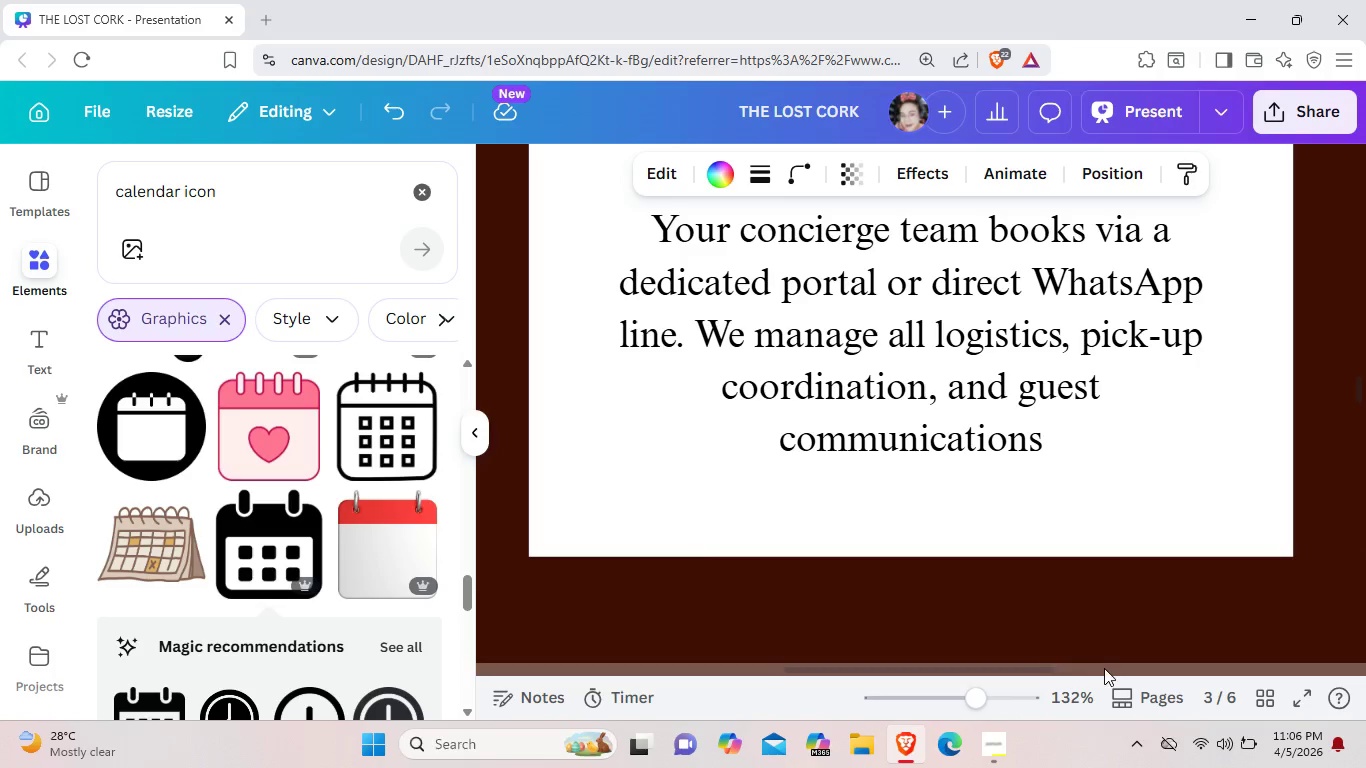 
left_click_drag(start_coordinate=[1115, 668], to_coordinate=[900, 663])
 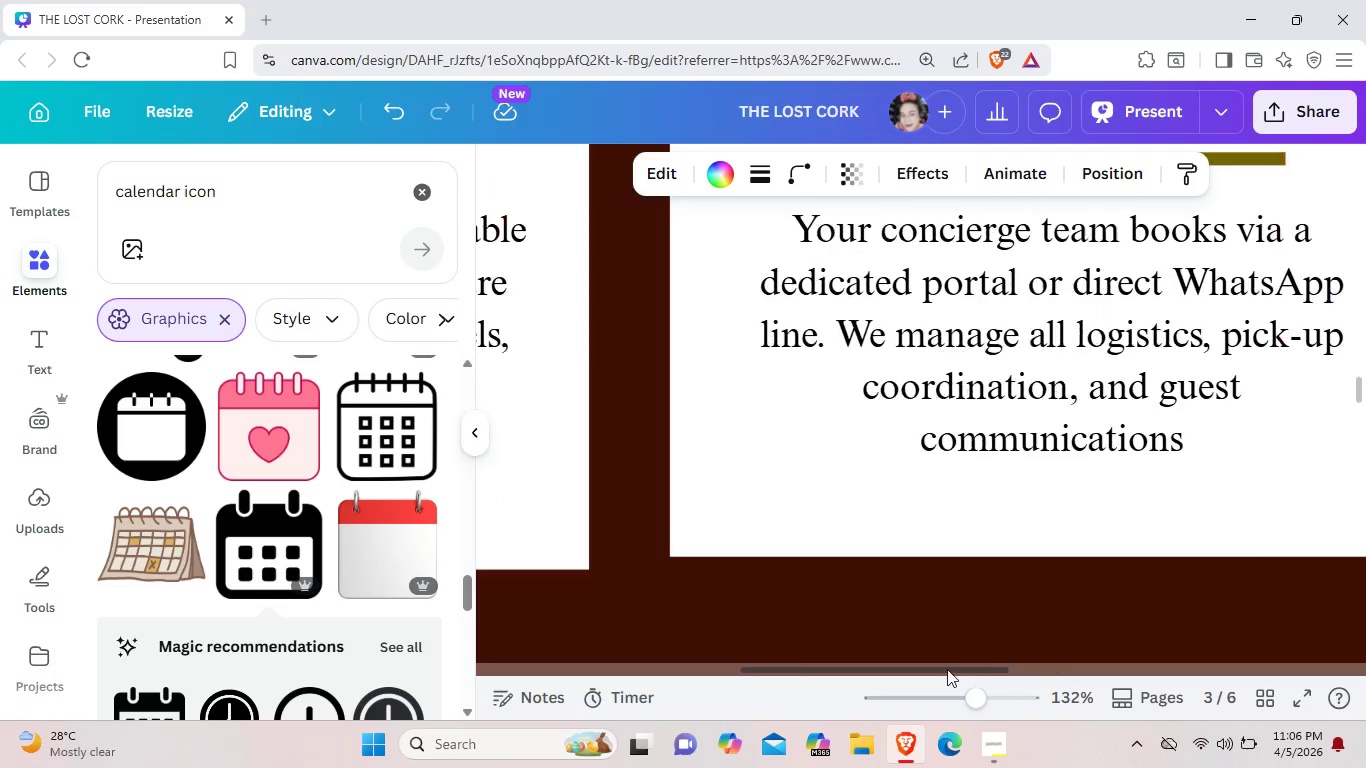 
left_click_drag(start_coordinate=[1073, 667], to_coordinate=[947, 669])
 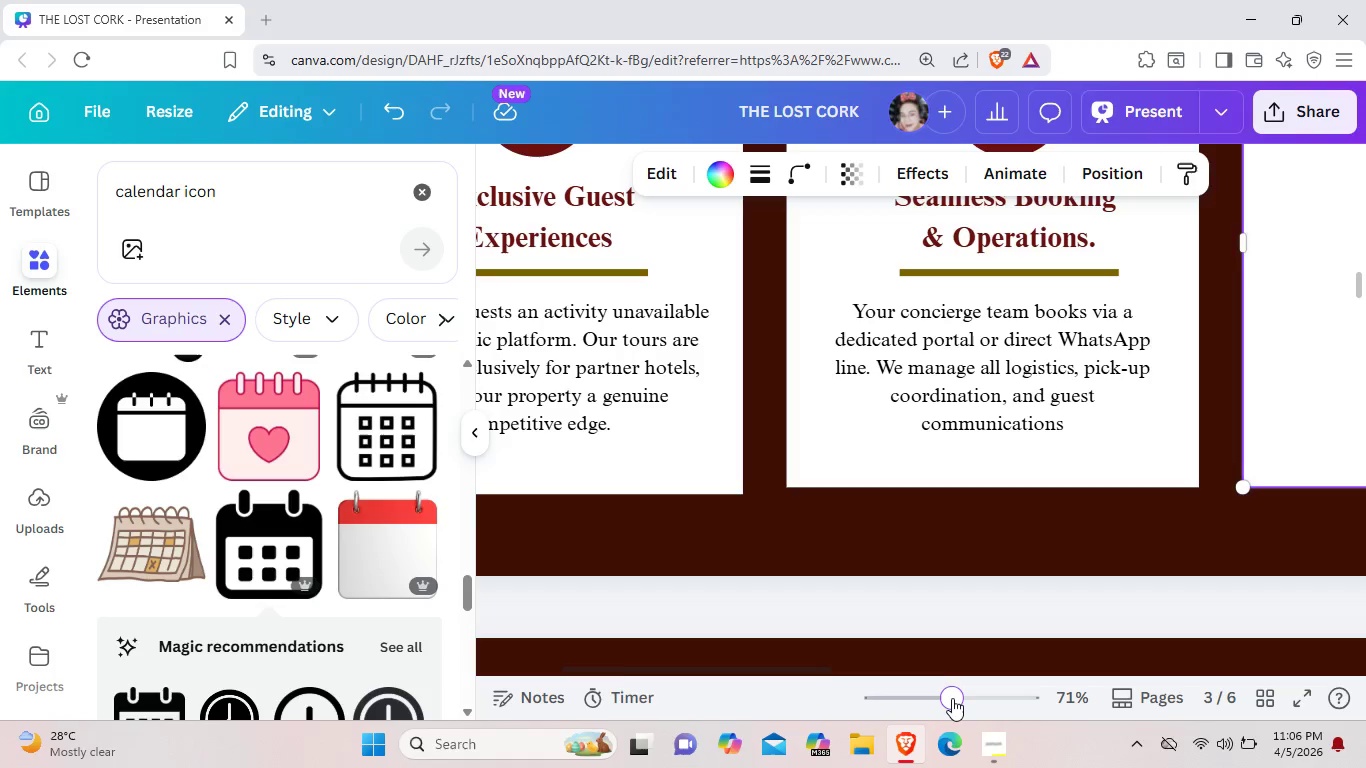 
left_click([952, 698])
 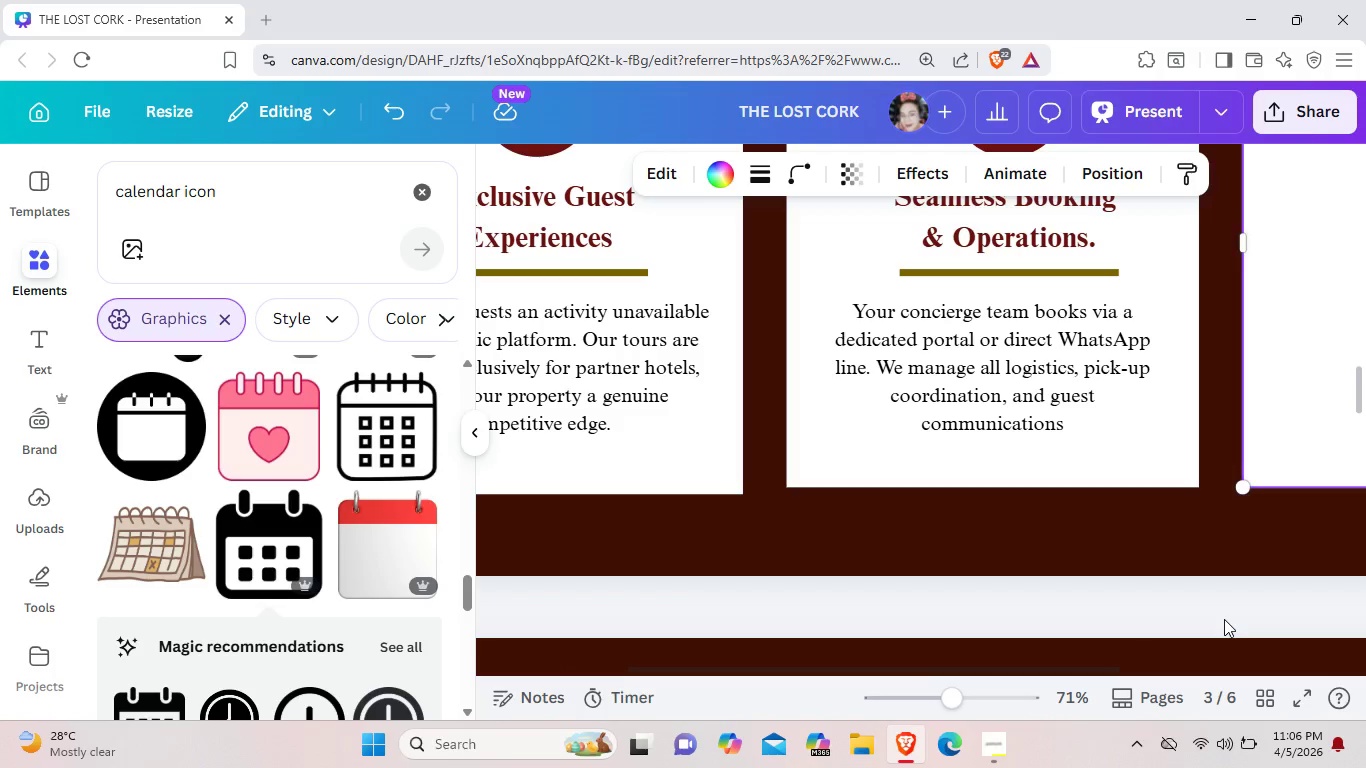 
scroll: coordinate [1212, 603], scroll_direction: up, amount: 2.0
 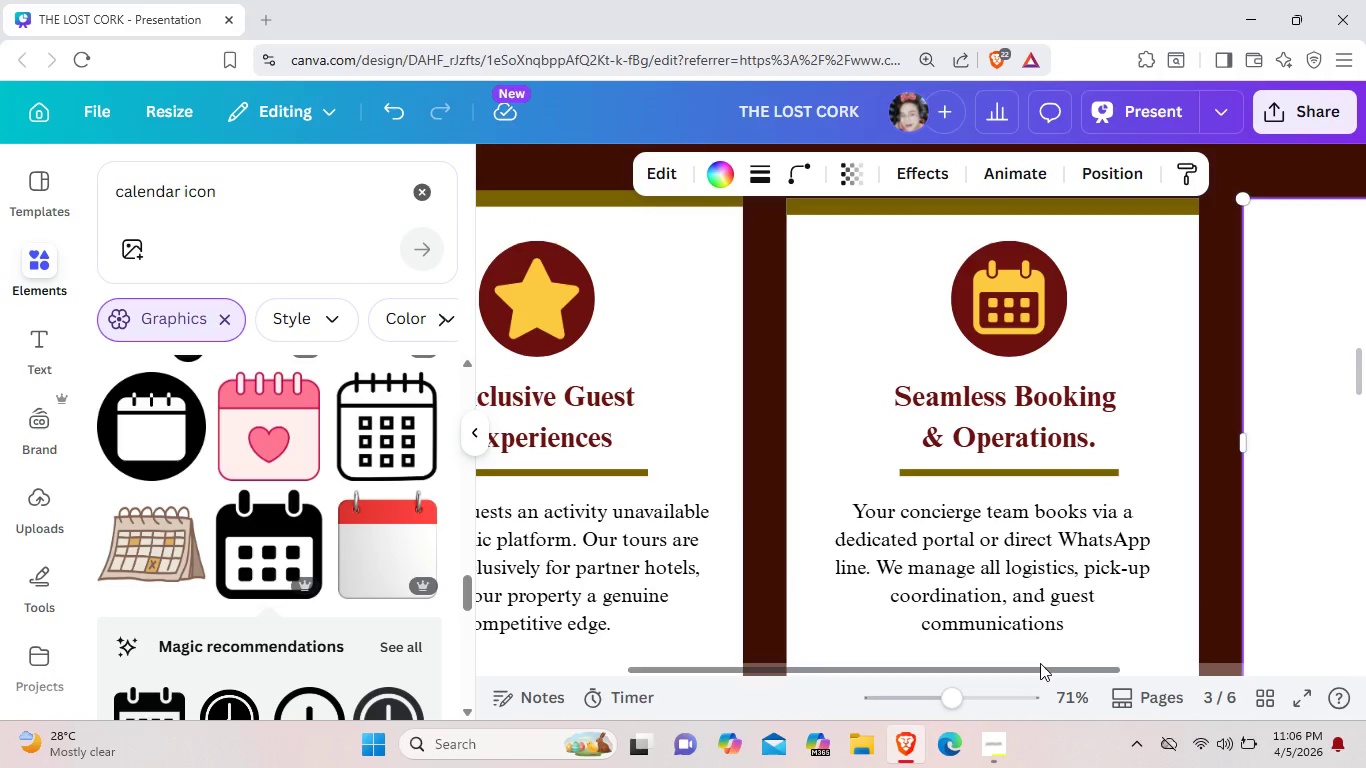 
left_click_drag(start_coordinate=[1040, 663], to_coordinate=[1275, 663])
 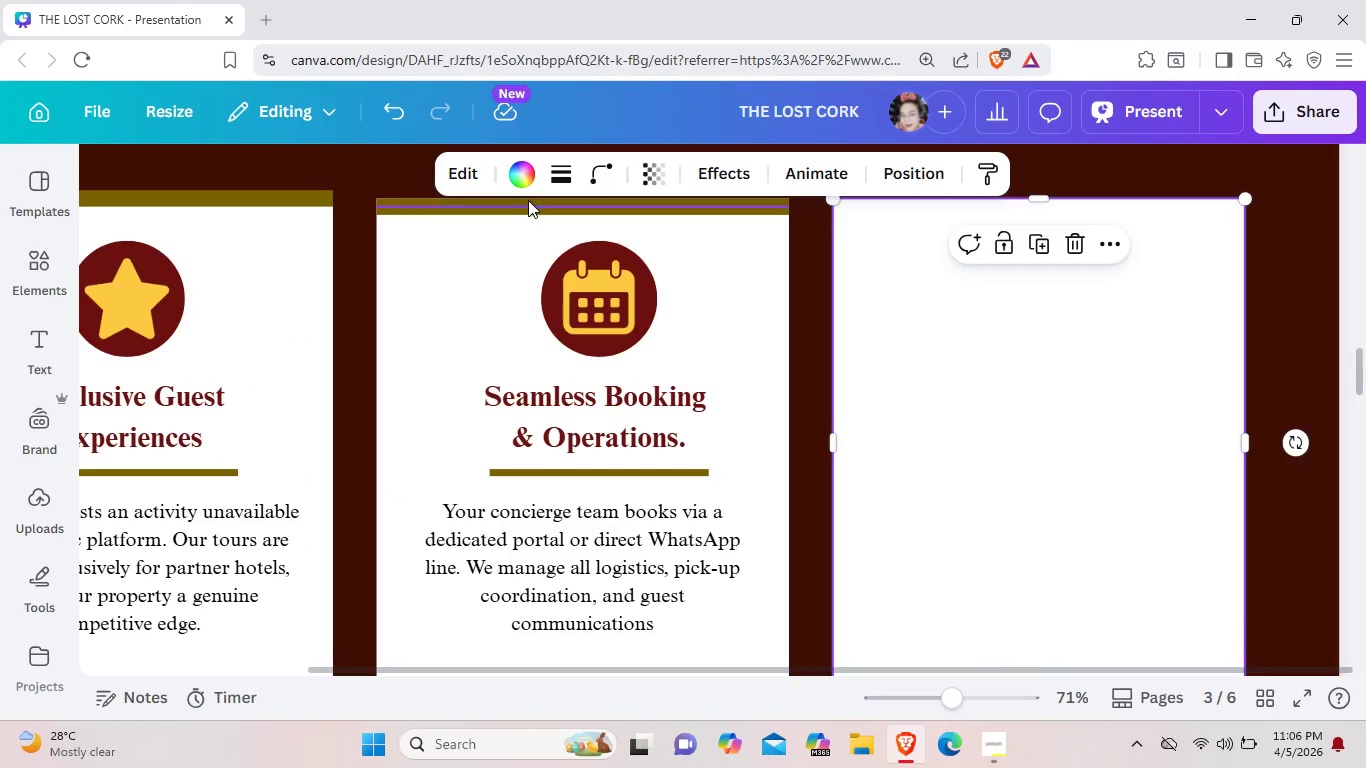 
left_click([526, 202])
 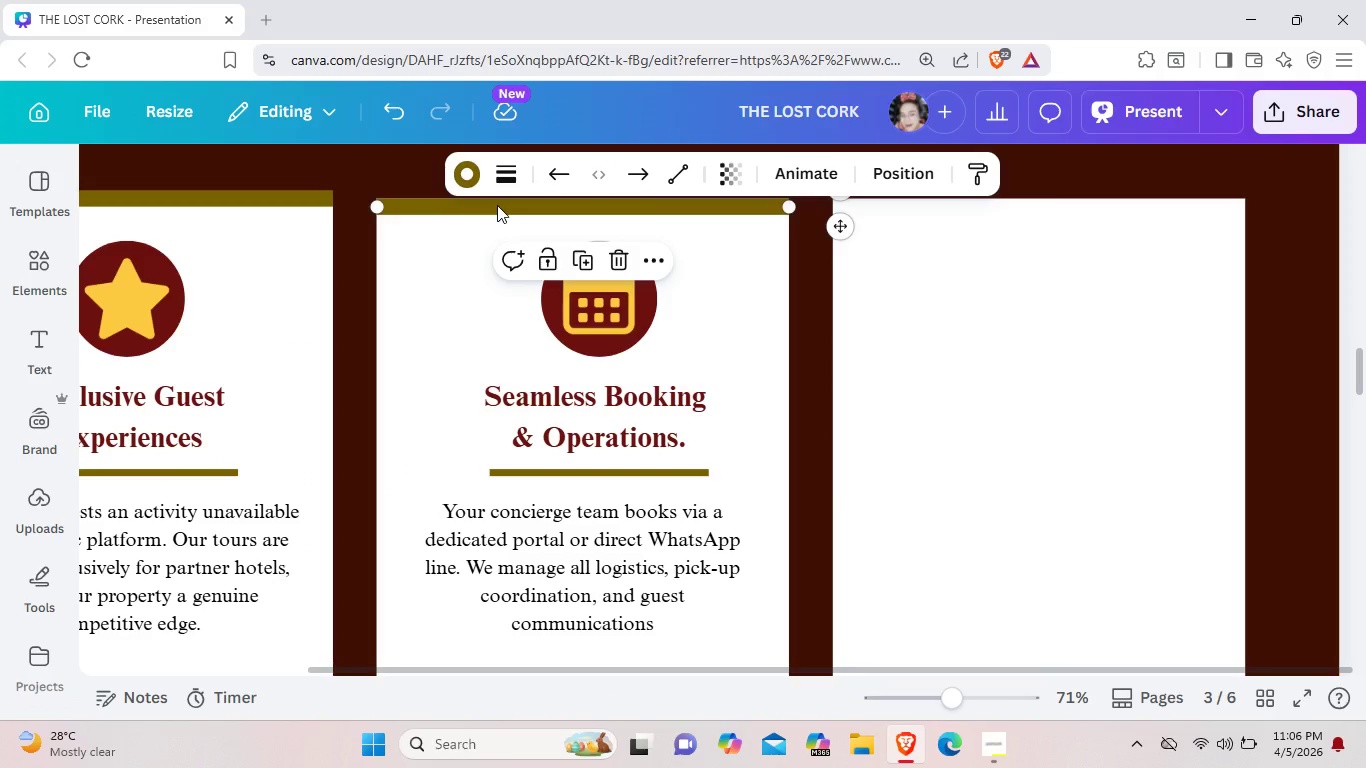 
key(Control+C)
 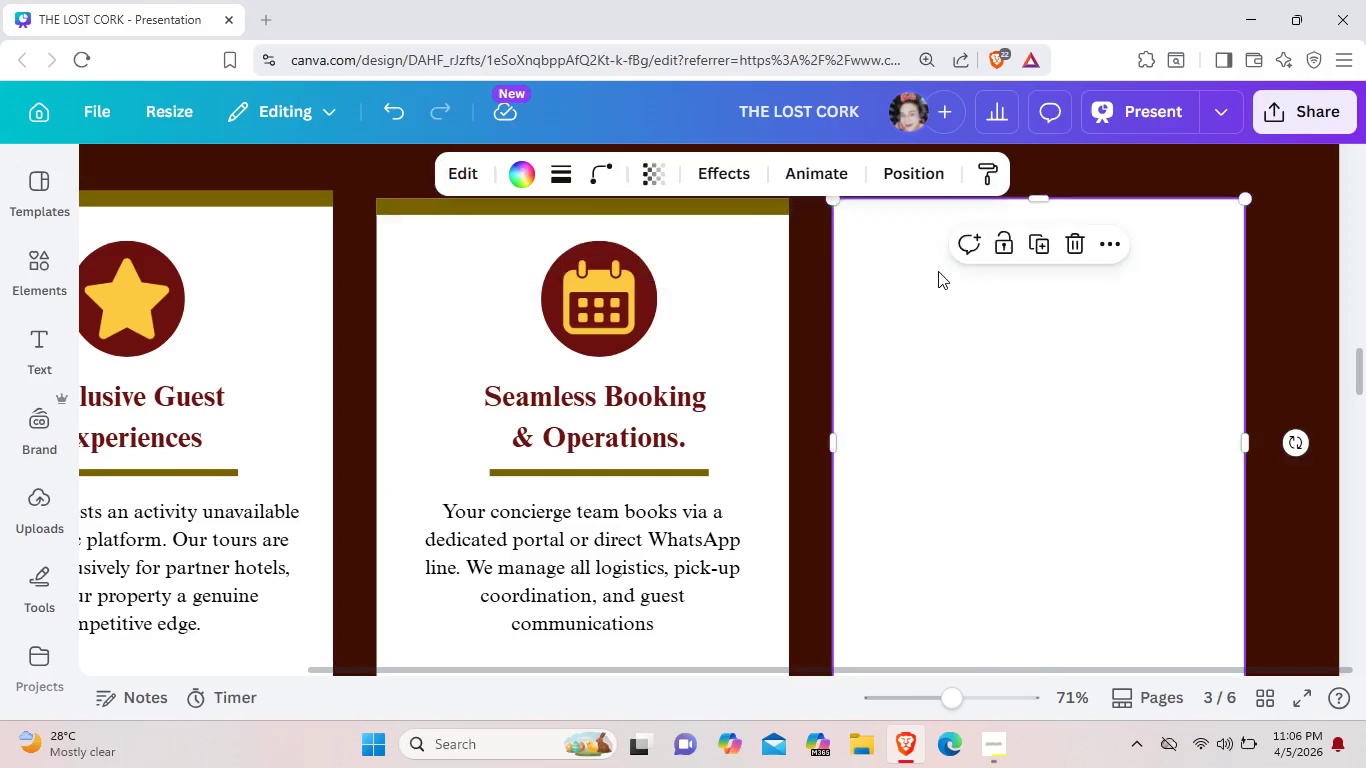 
left_click([937, 271])
 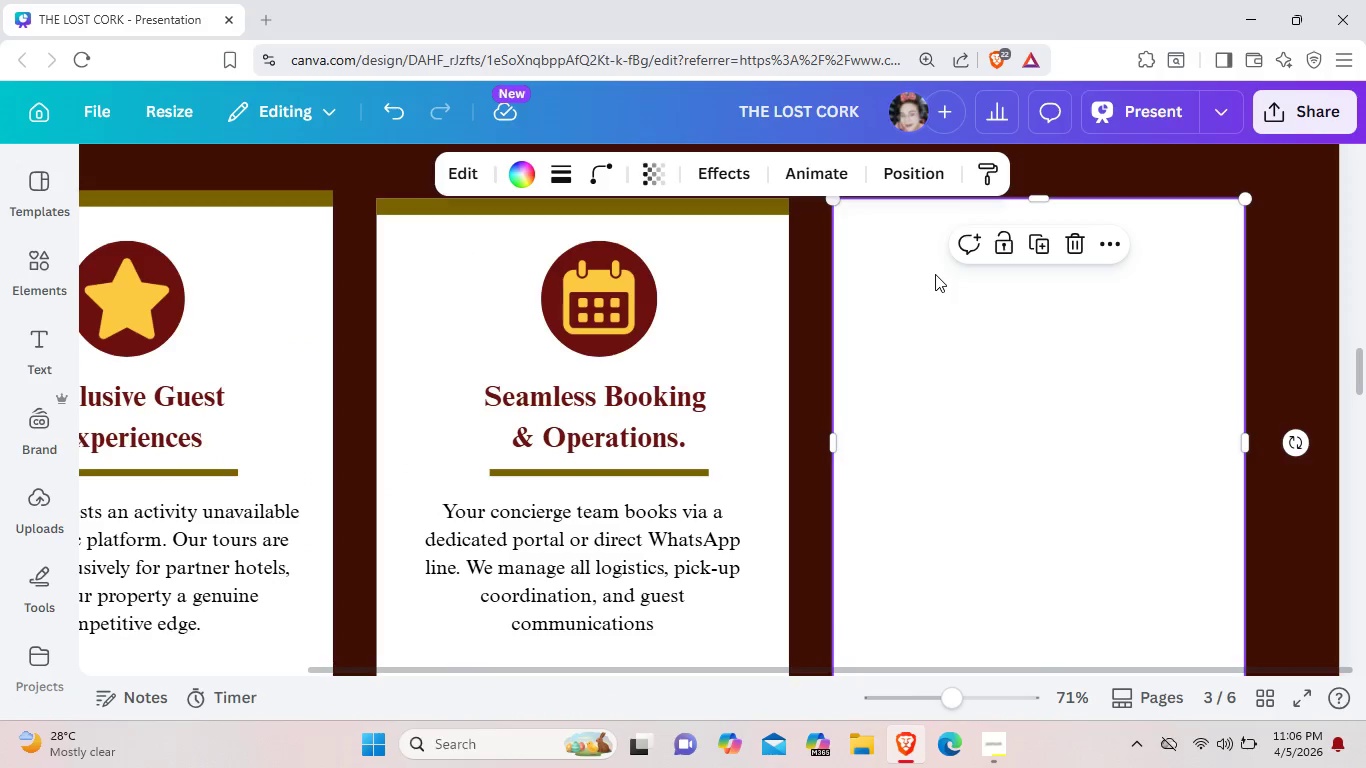 
key(Control+V)
 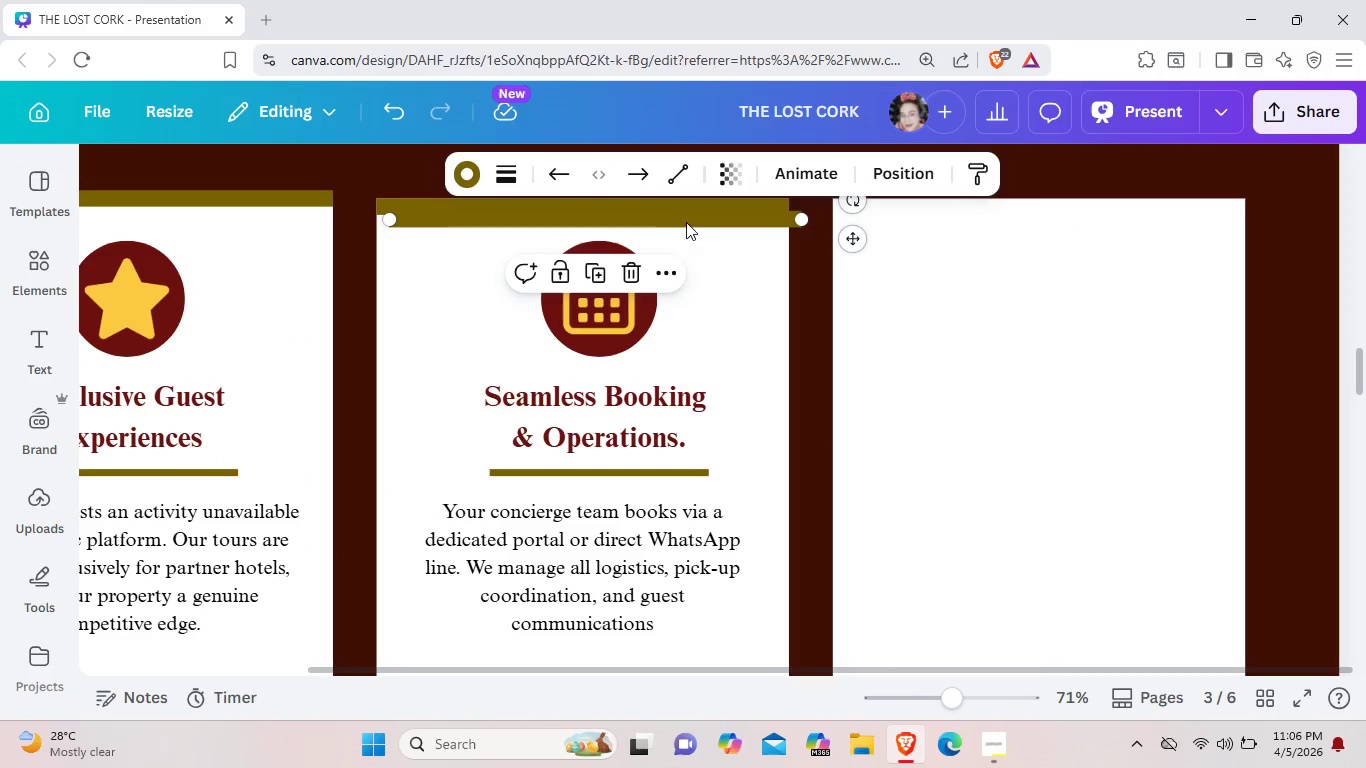 
left_click_drag(start_coordinate=[686, 217], to_coordinate=[1126, 196])
 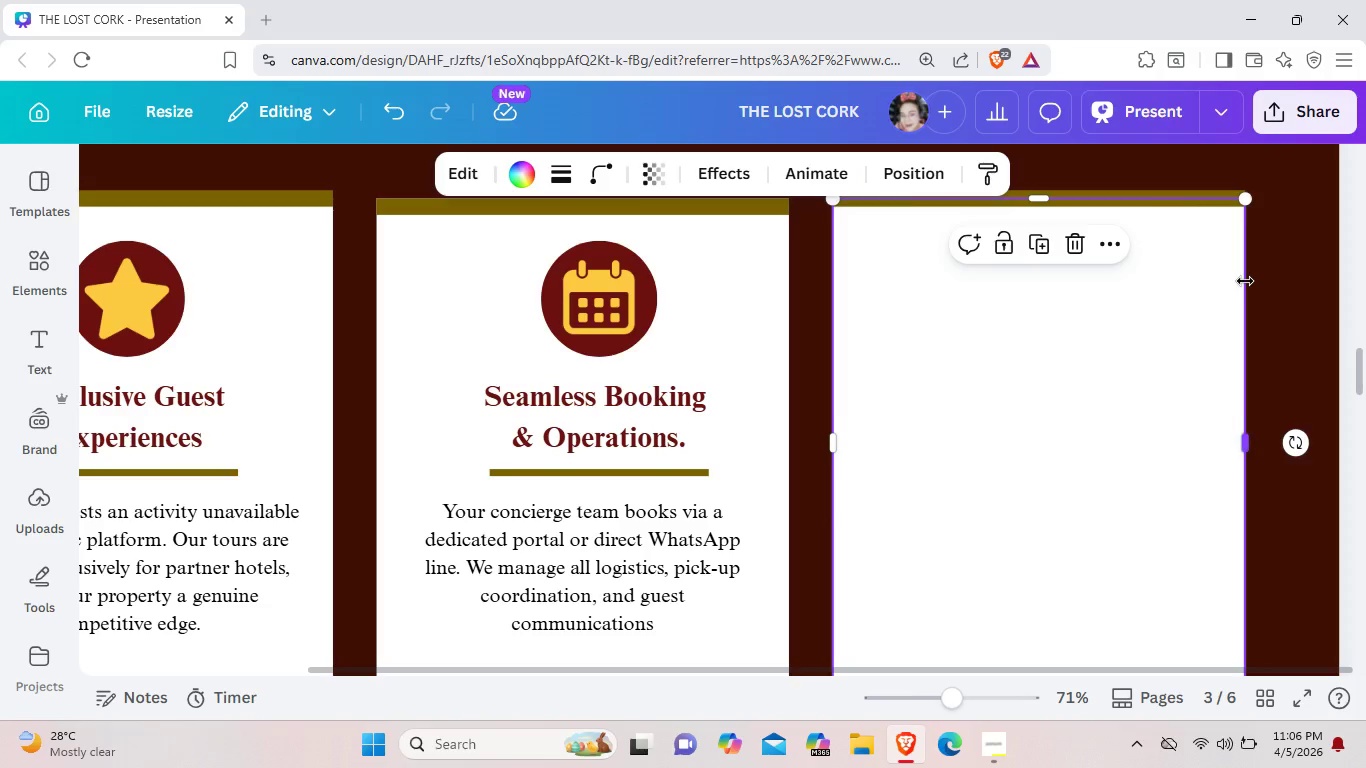 
left_click([1245, 282])
 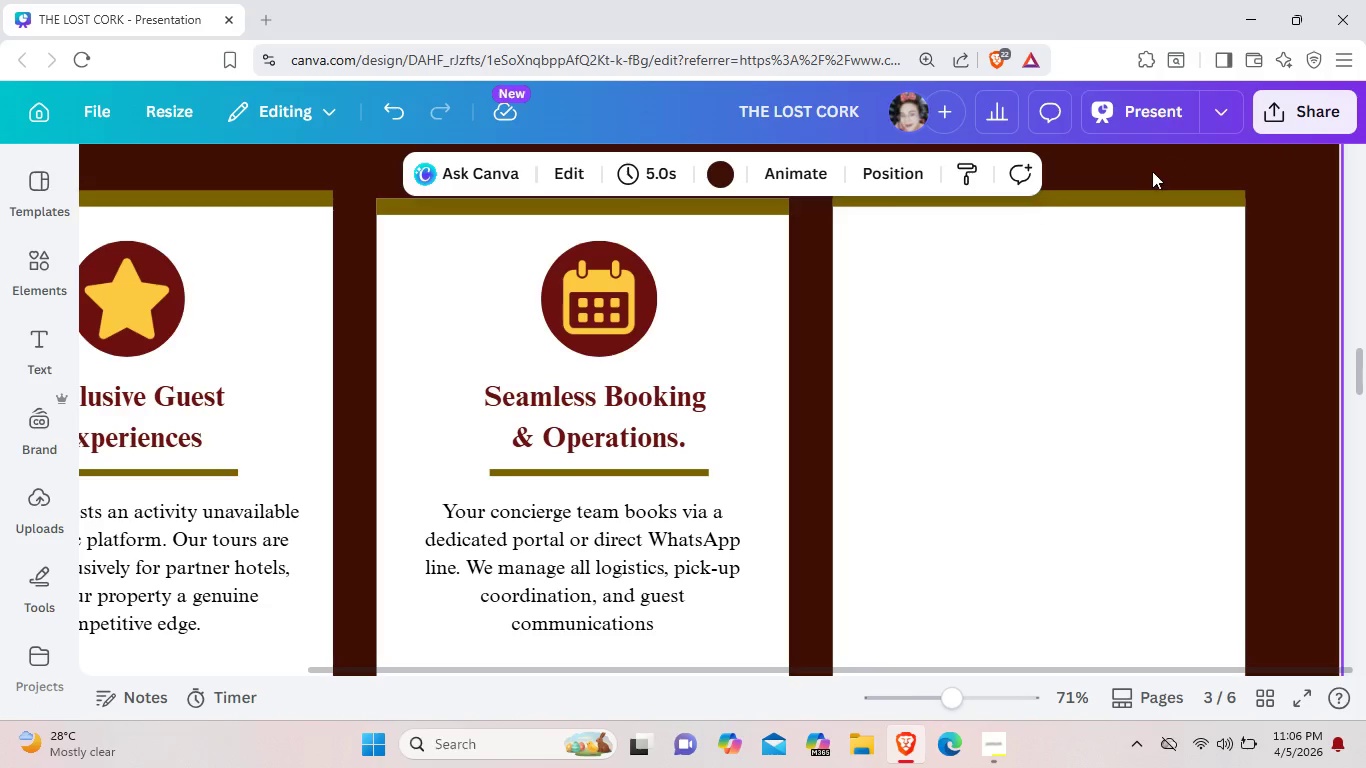 
left_click([1138, 166])
 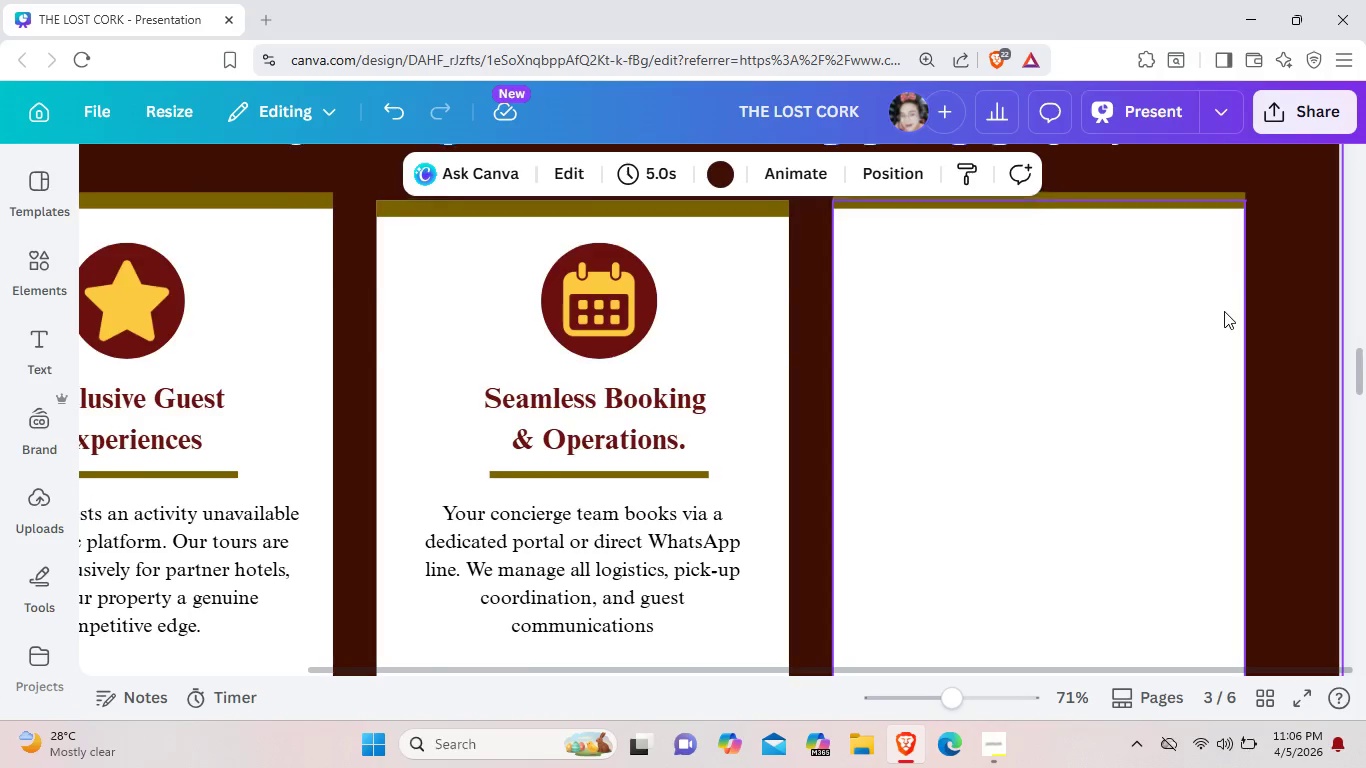 
scroll: coordinate [1224, 311], scroll_direction: up, amount: 2.0
 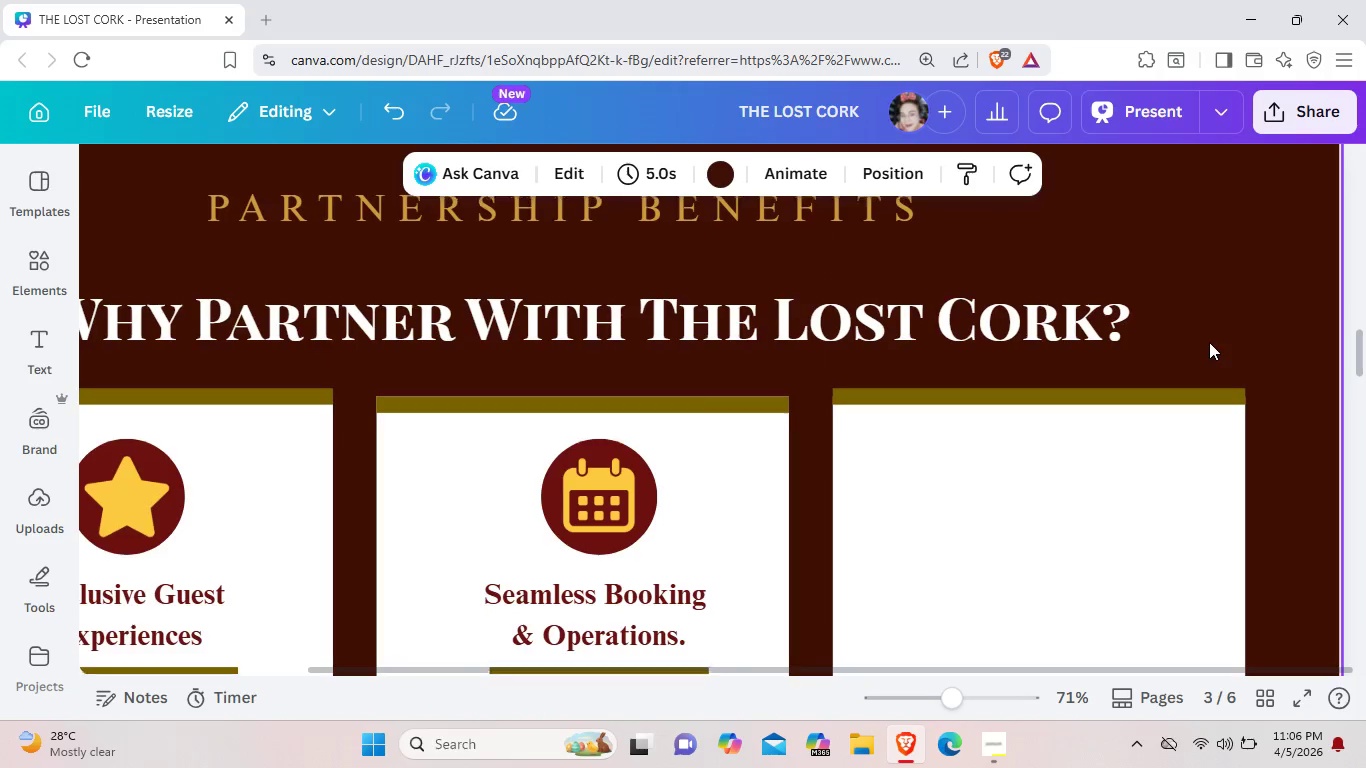 
scroll: coordinate [1208, 342], scroll_direction: down, amount: 4.0
 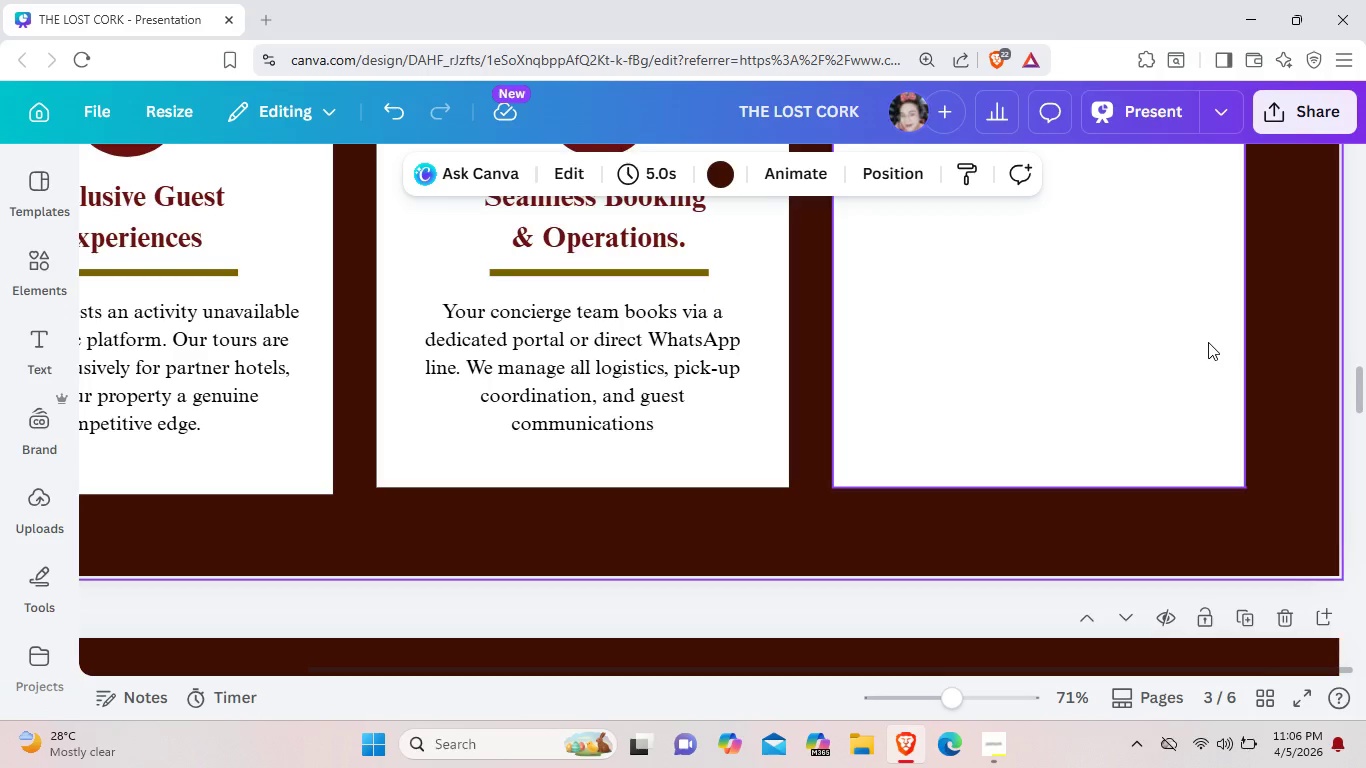 
scroll: coordinate [1208, 342], scroll_direction: up, amount: 4.0
 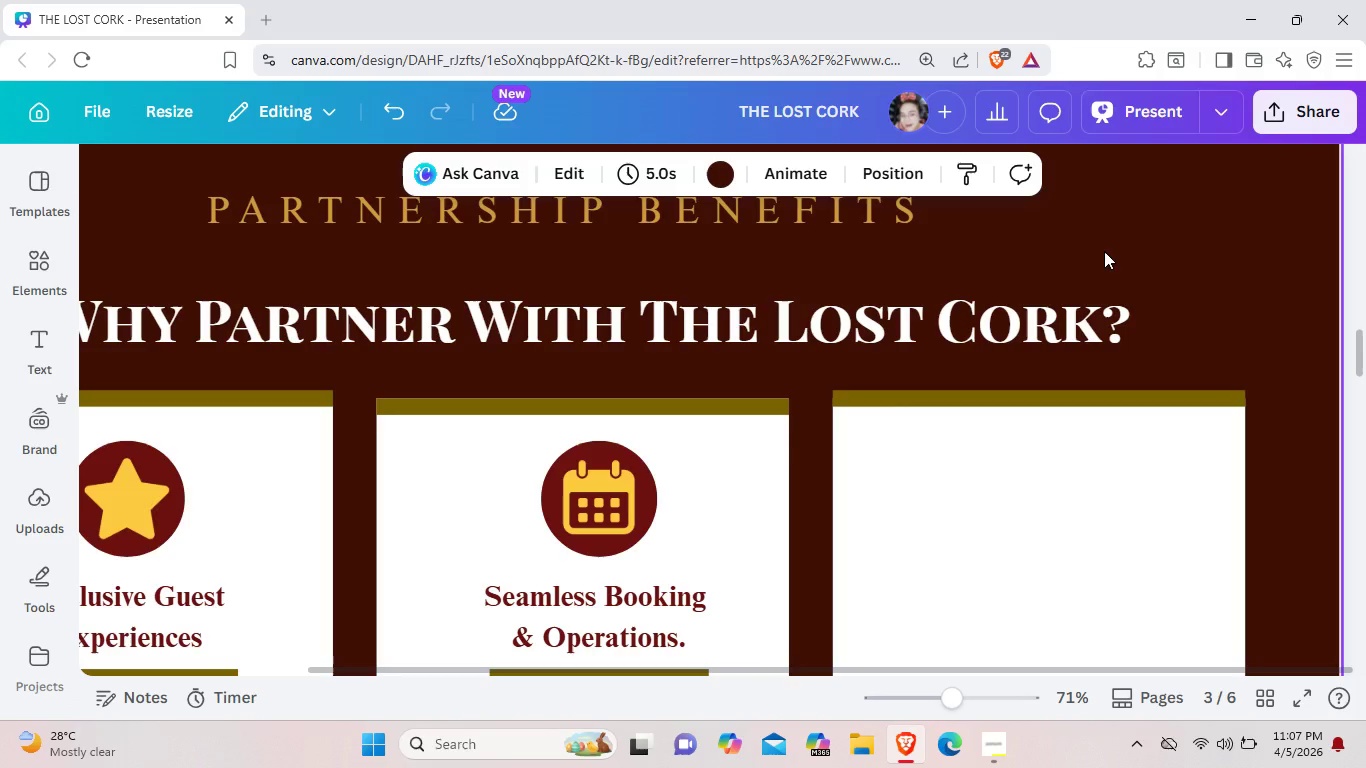 
wait(21.44)
 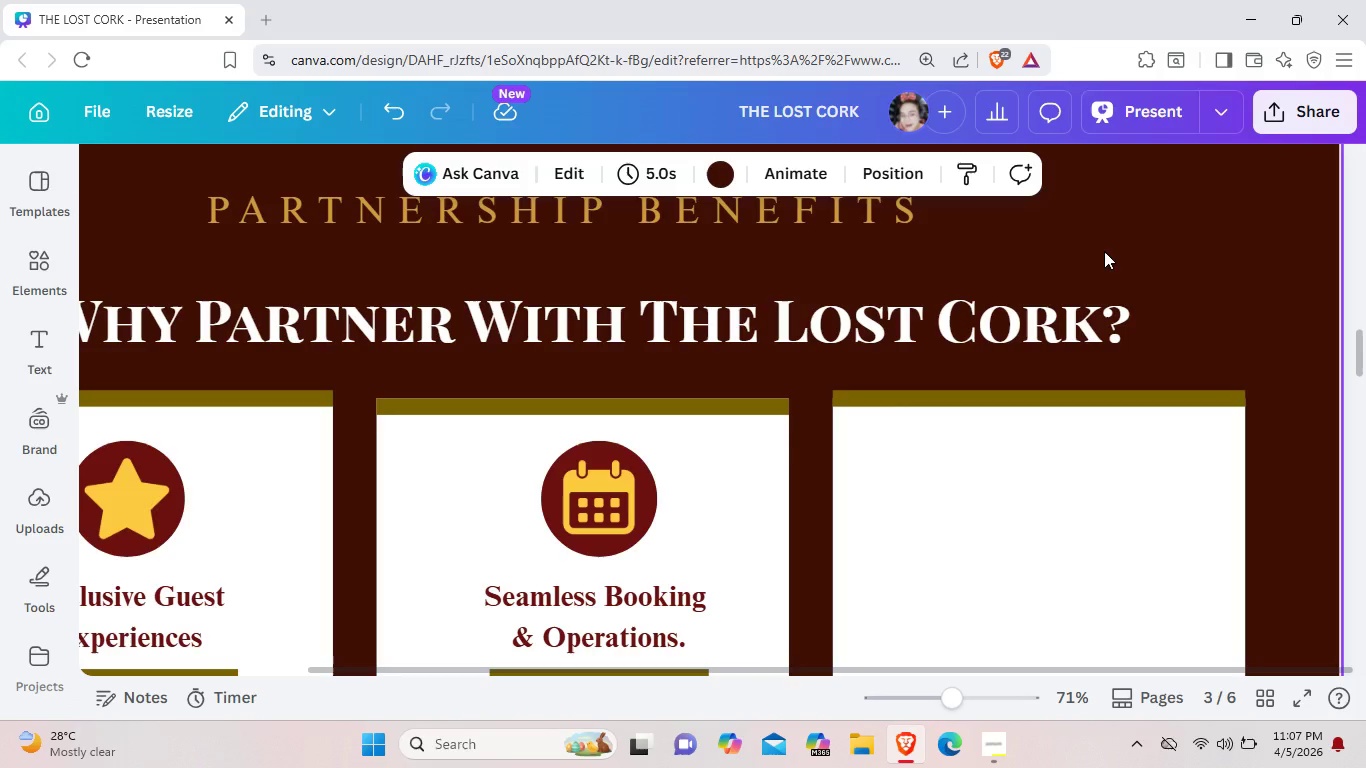 
left_click([633, 393])
 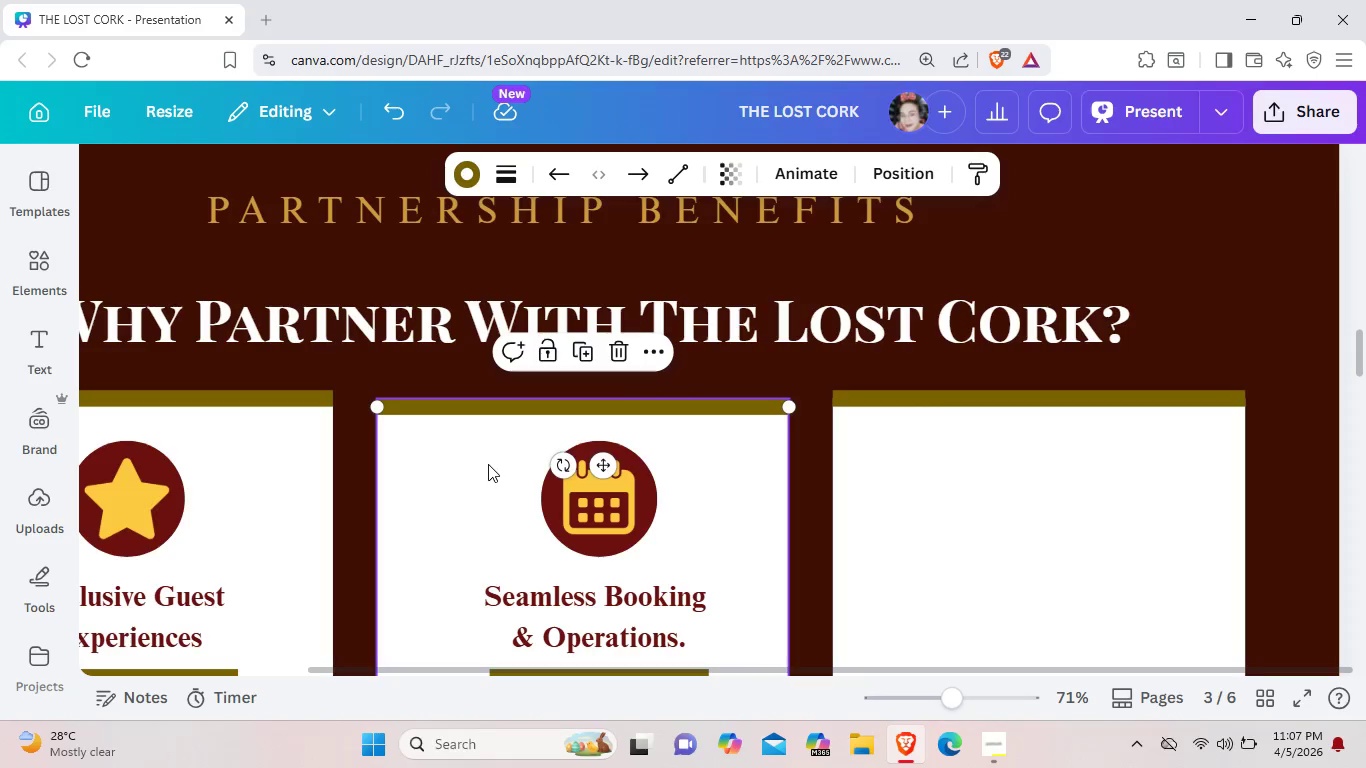 
left_click([488, 464])
 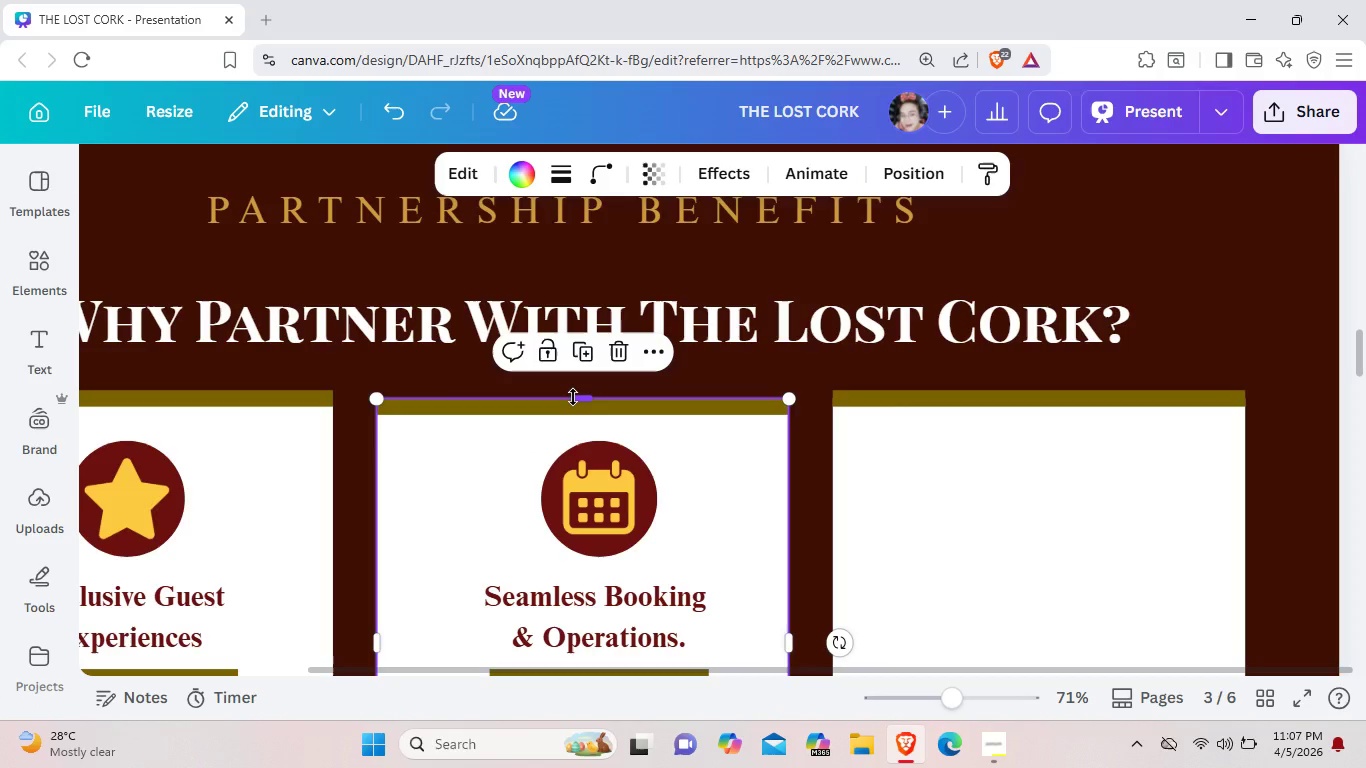 
left_click_drag(start_coordinate=[573, 397], to_coordinate=[578, 387])
 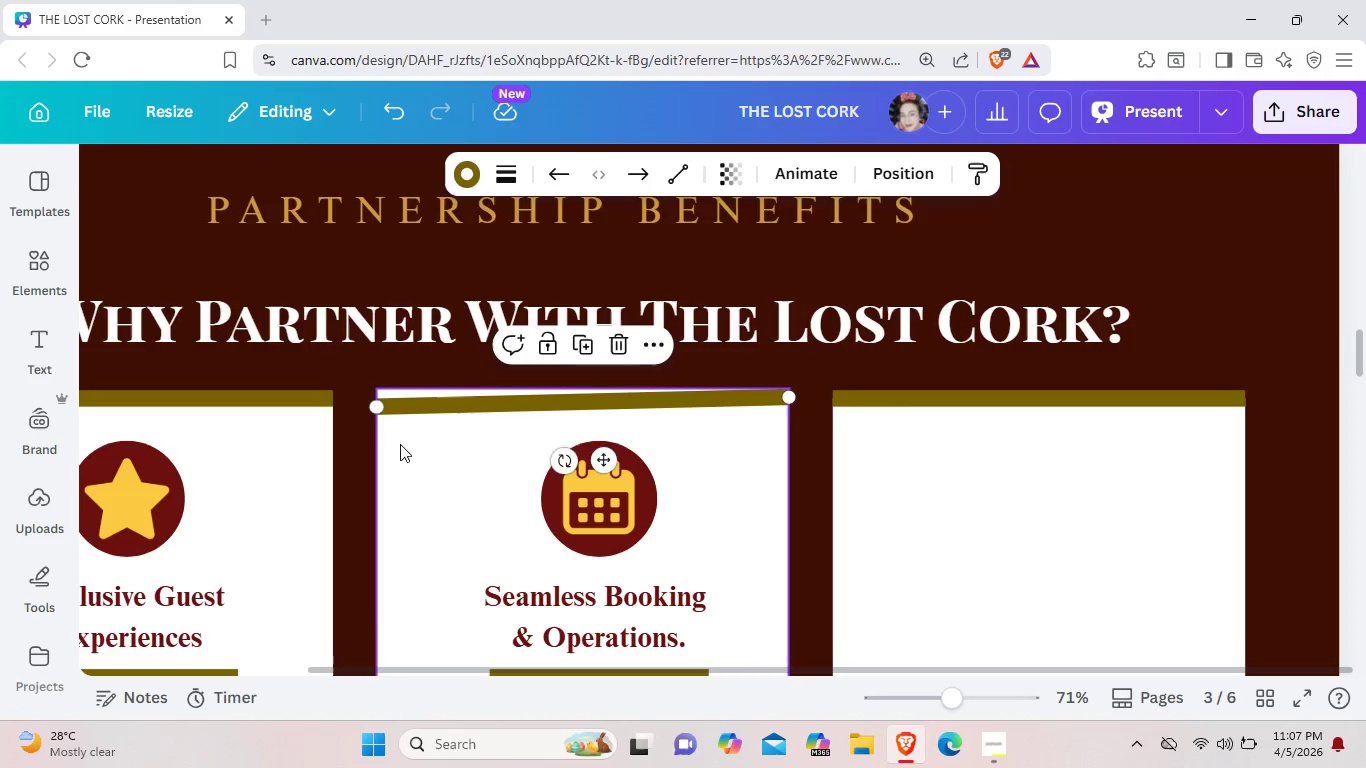 
double_click([400, 444])
 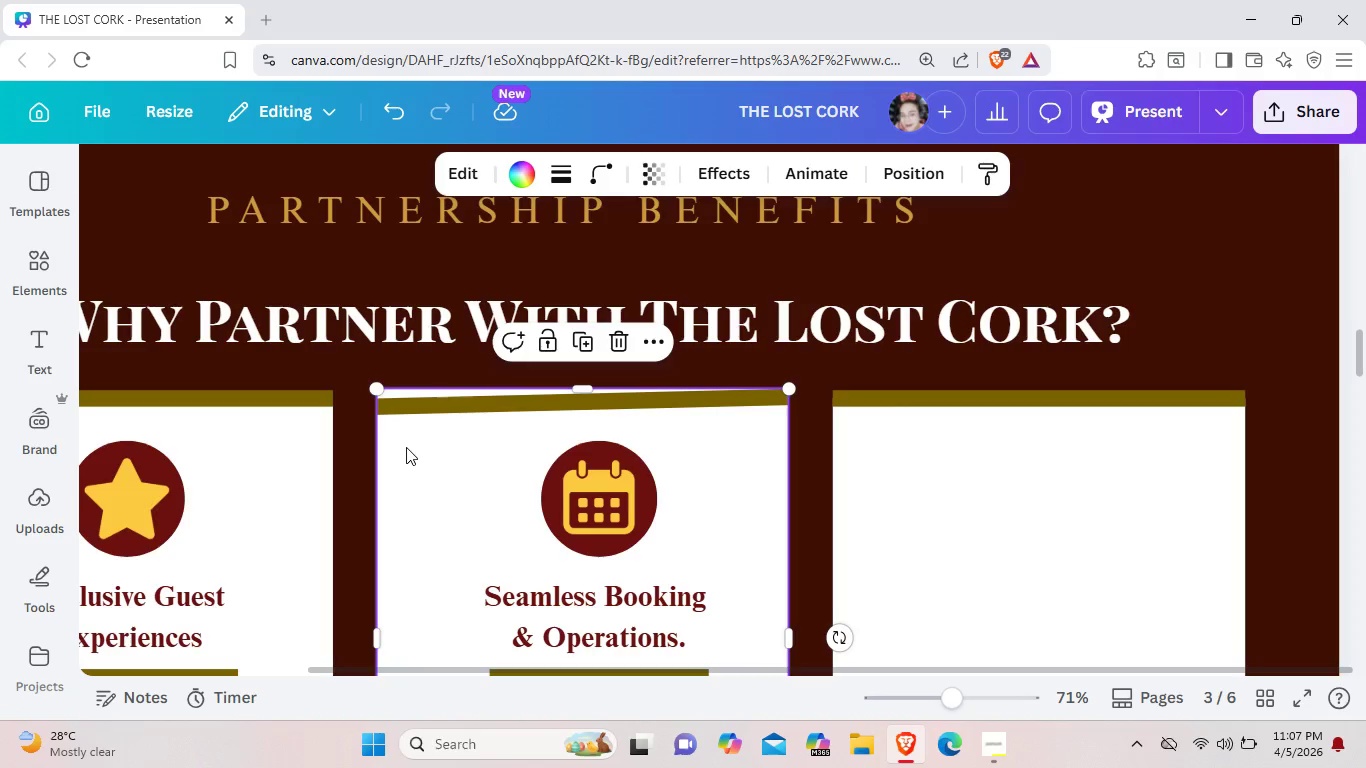 
left_click([406, 447])
 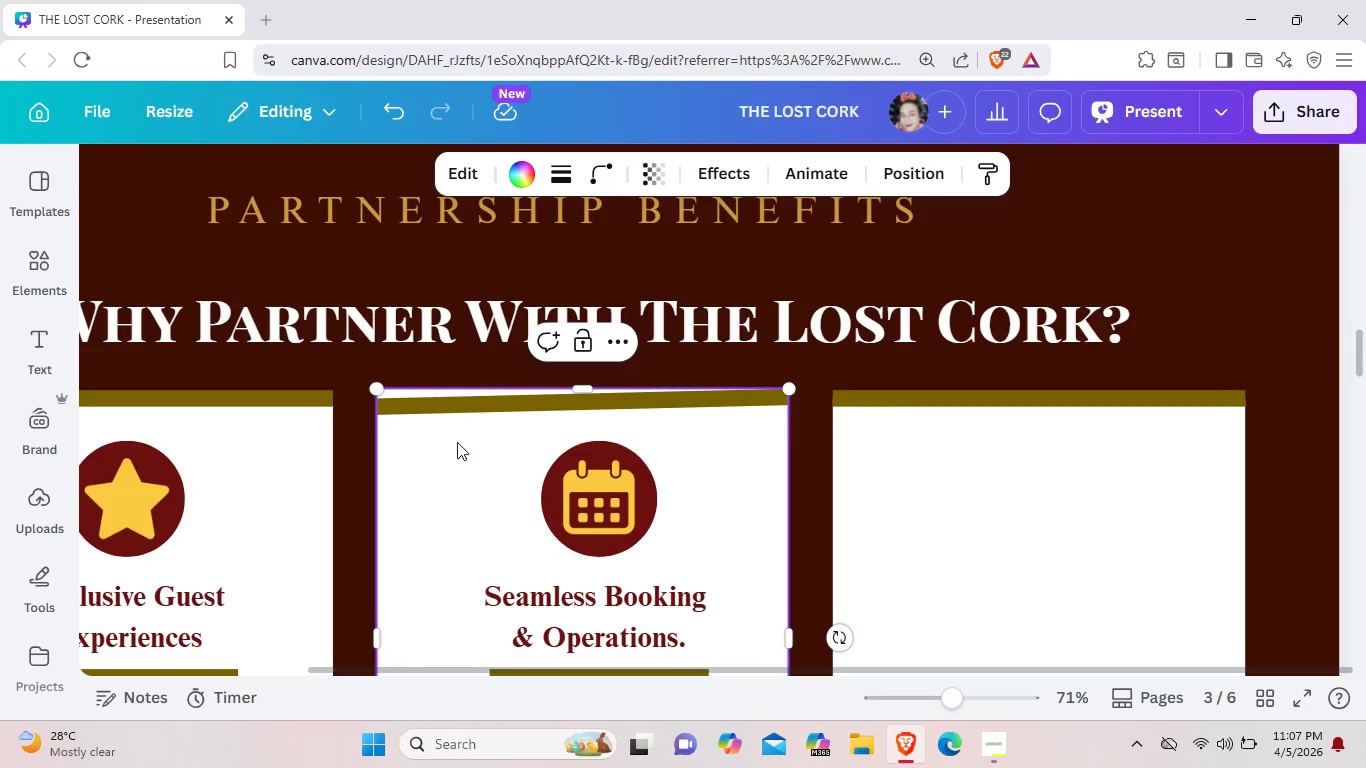 
left_click([457, 442])
 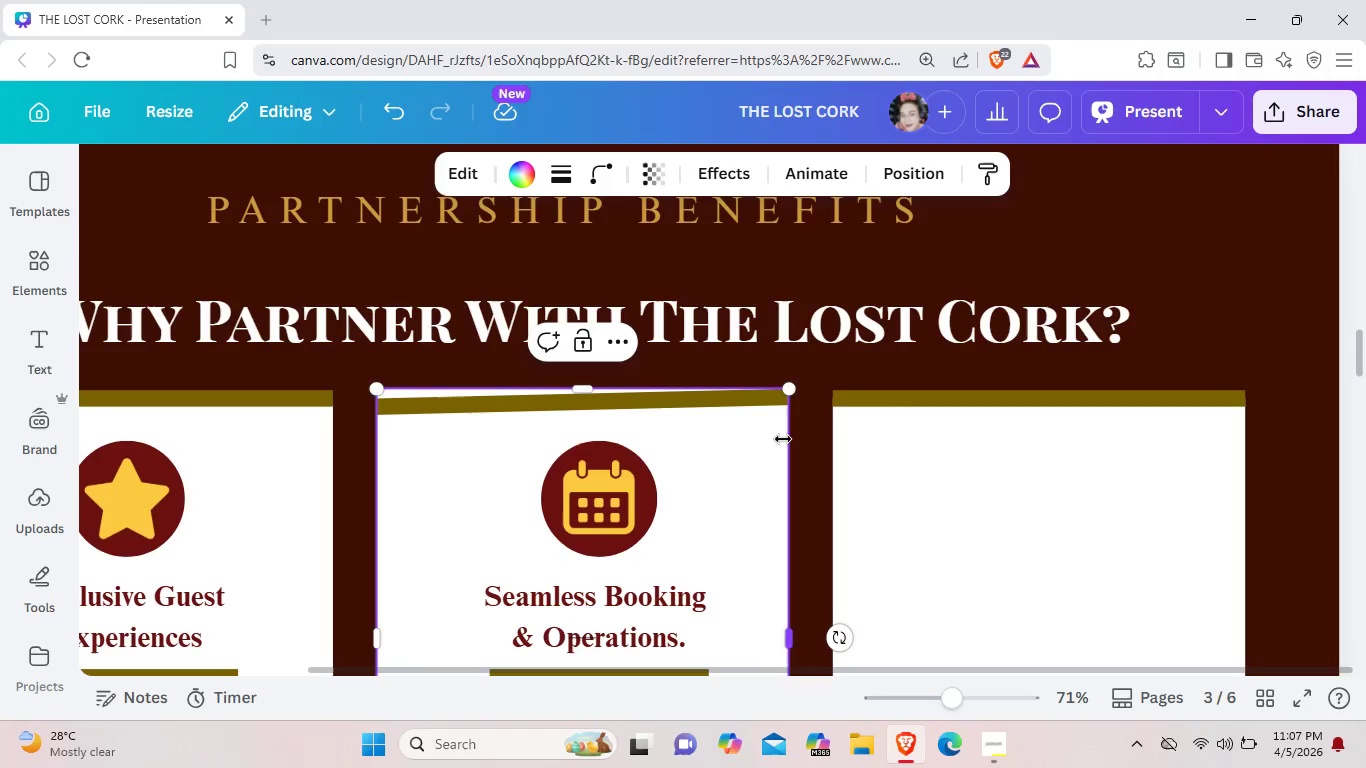 
left_click([783, 439])
 